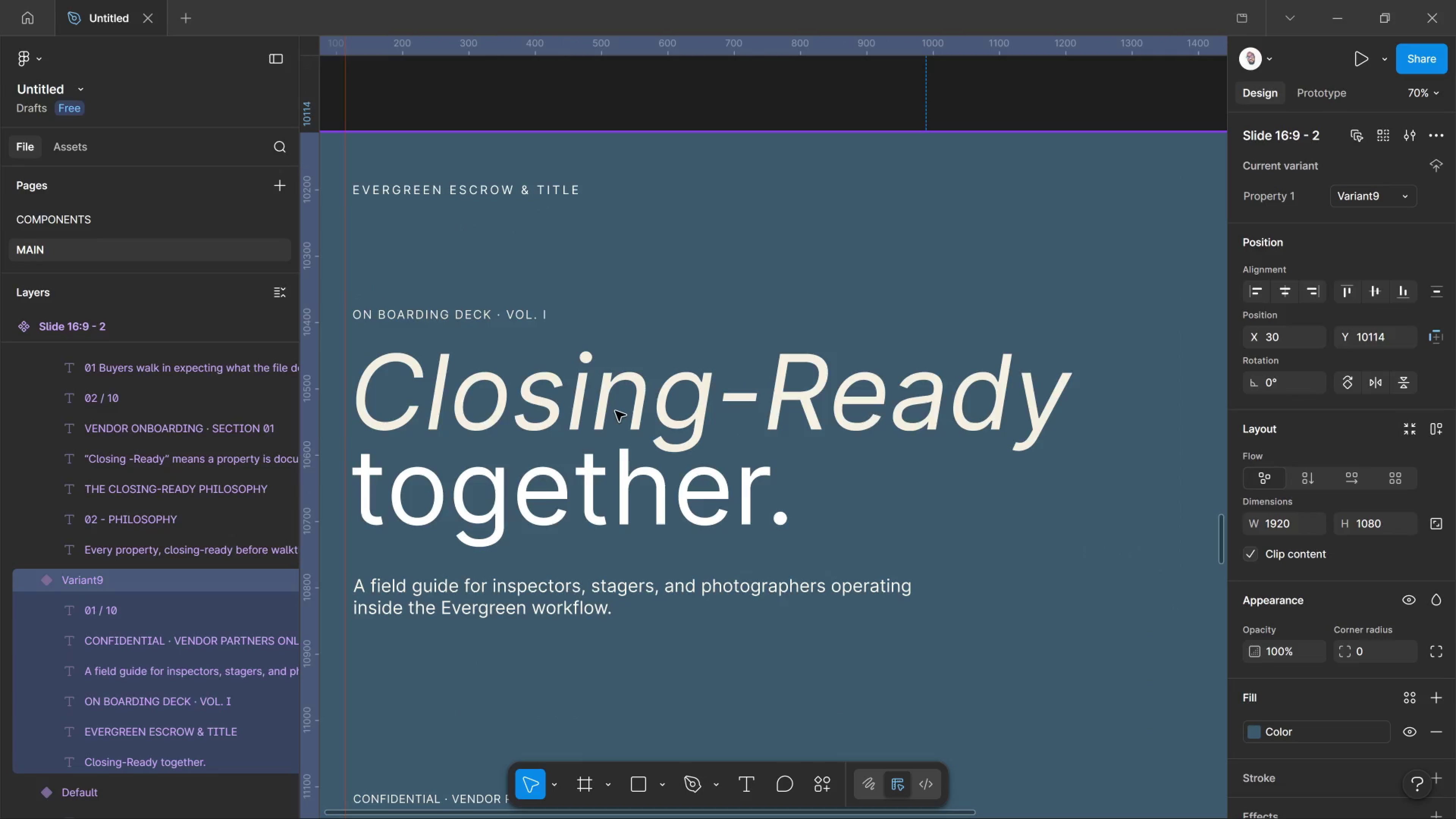 
left_click([505, 602])
 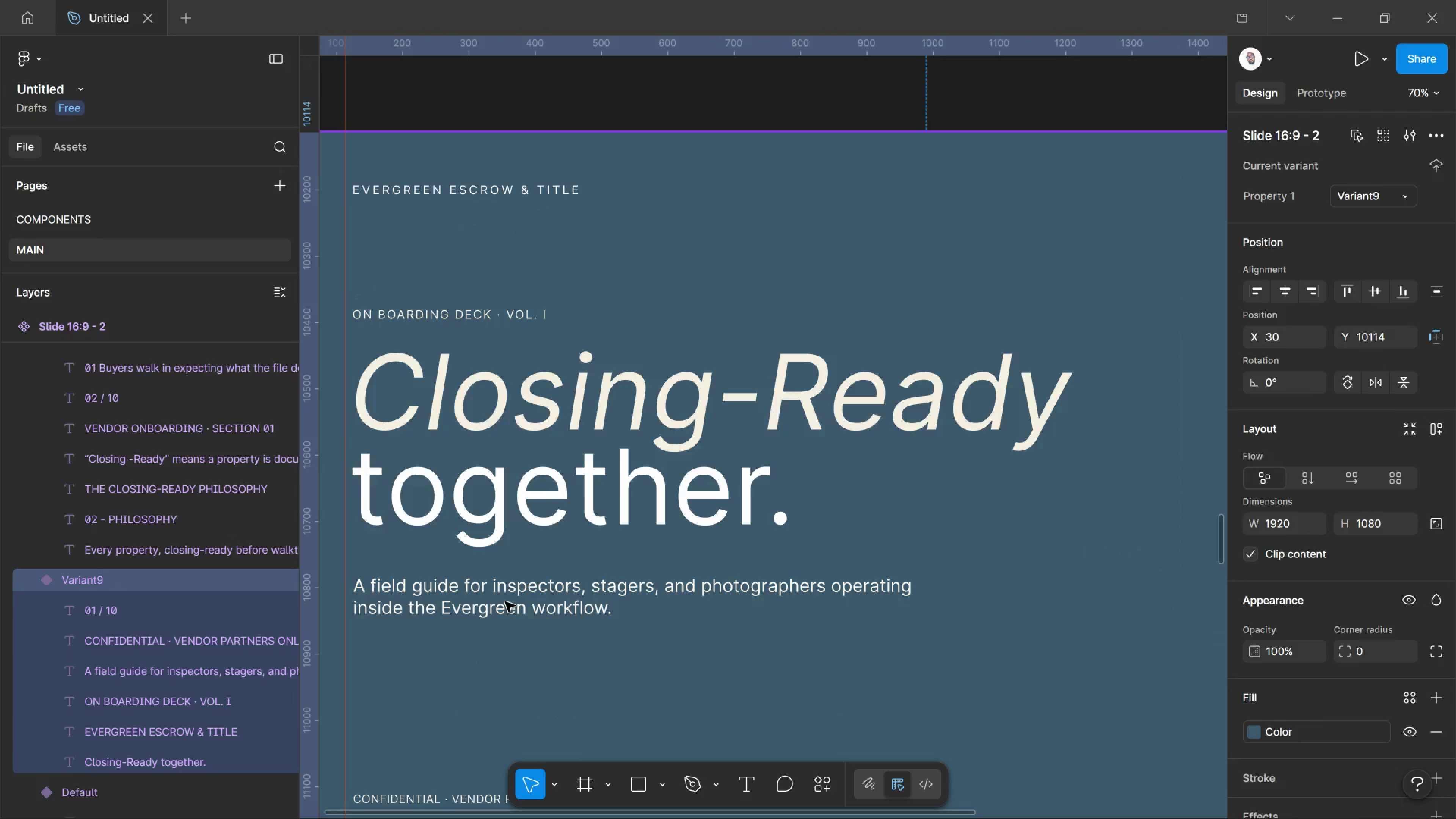 
double_click([505, 602])
 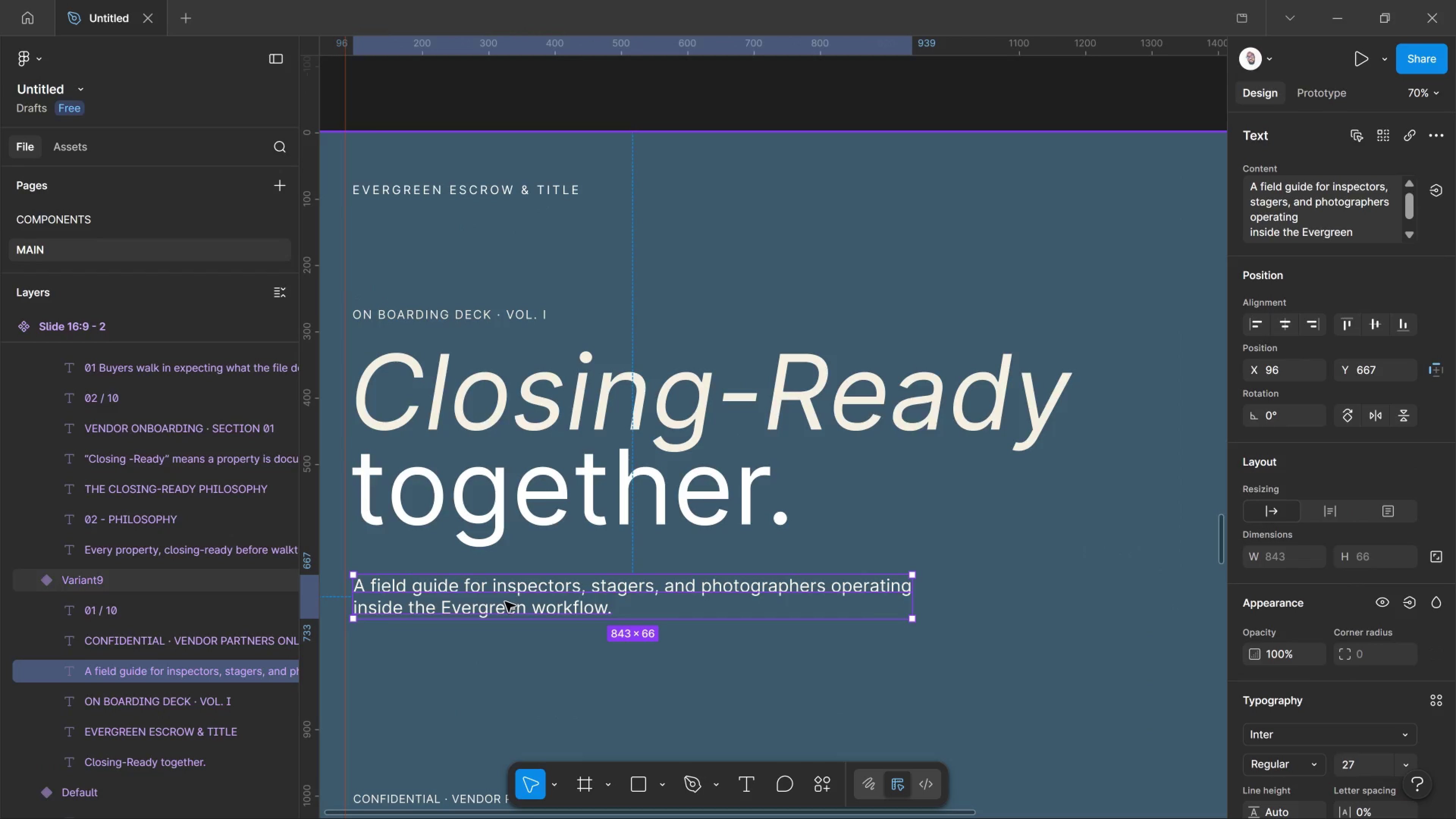 
triple_click([505, 602])
 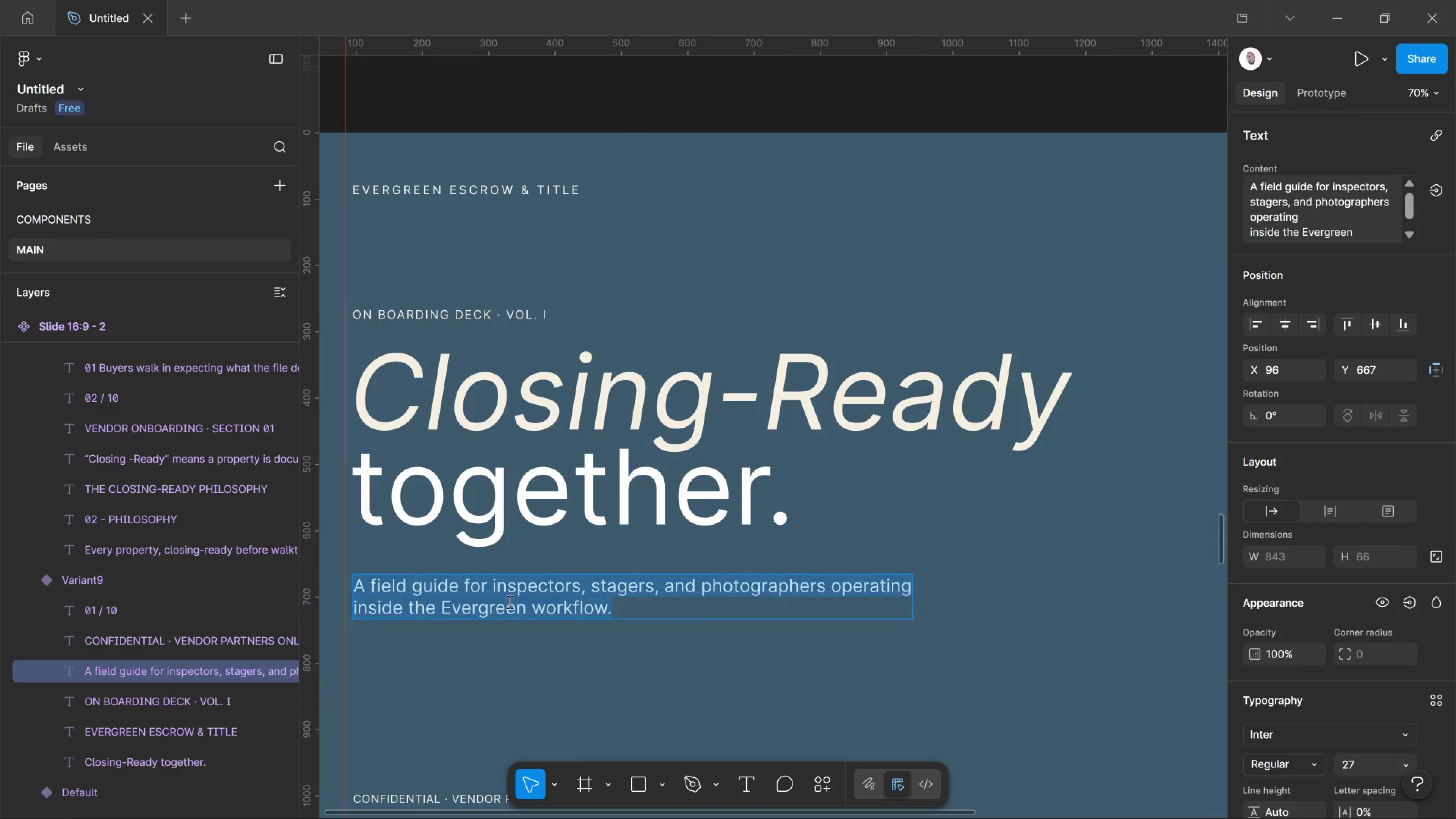 
left_click_drag(start_coordinate=[505, 602], to_coordinate=[507, 602])
 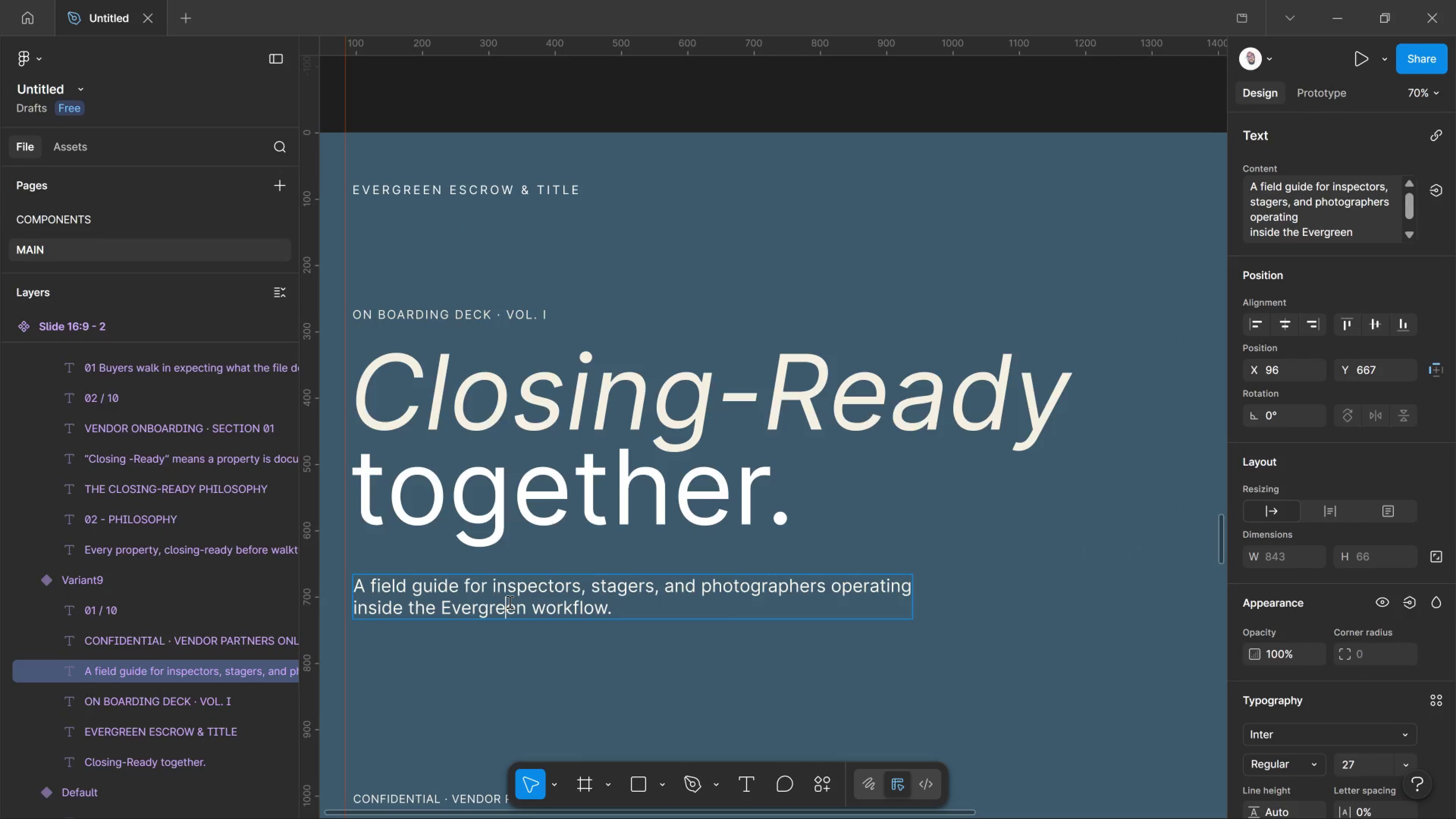 
left_click_drag(start_coordinate=[507, 602], to_coordinate=[509, 602])
 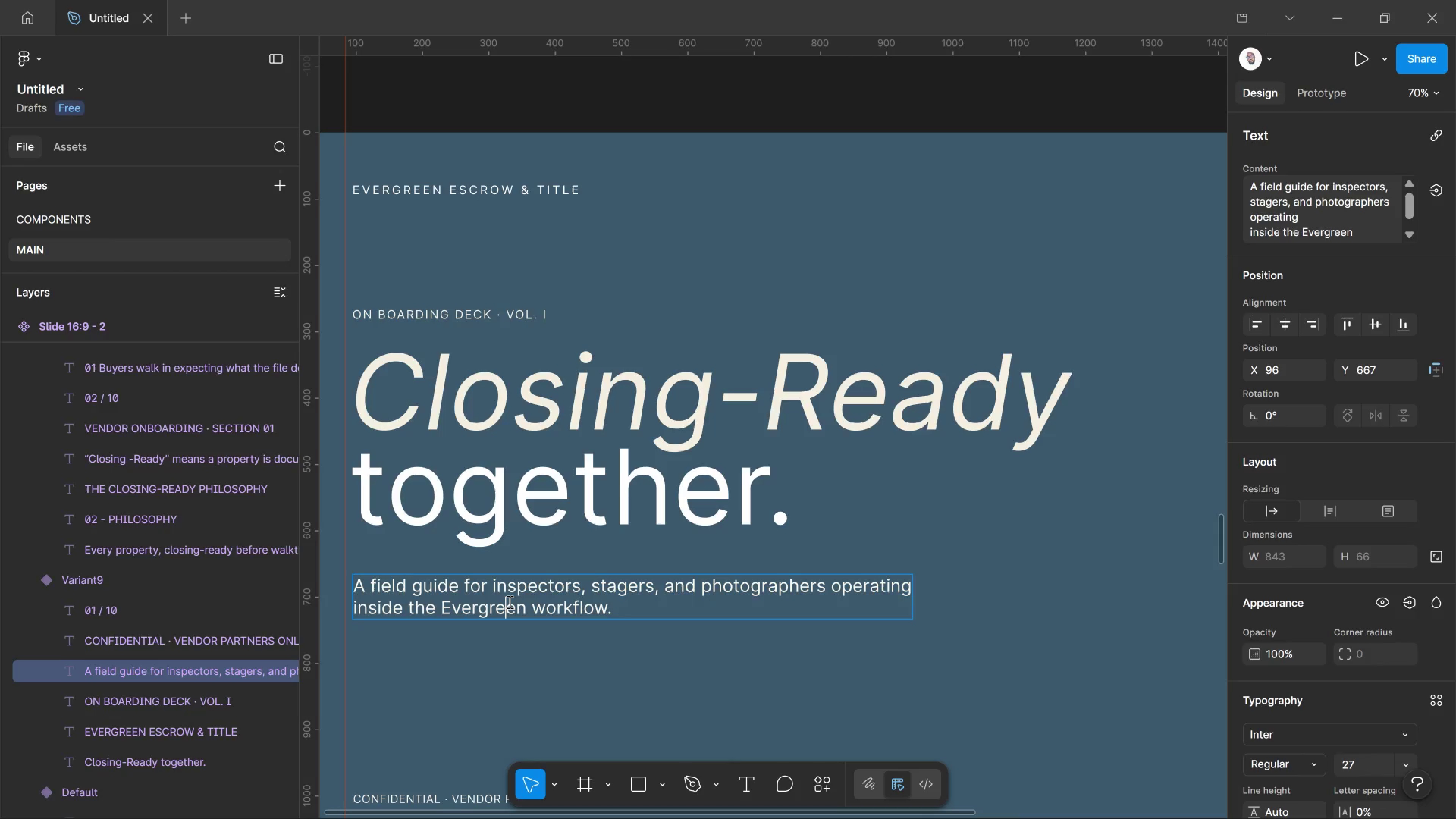 
key(Control+A)
 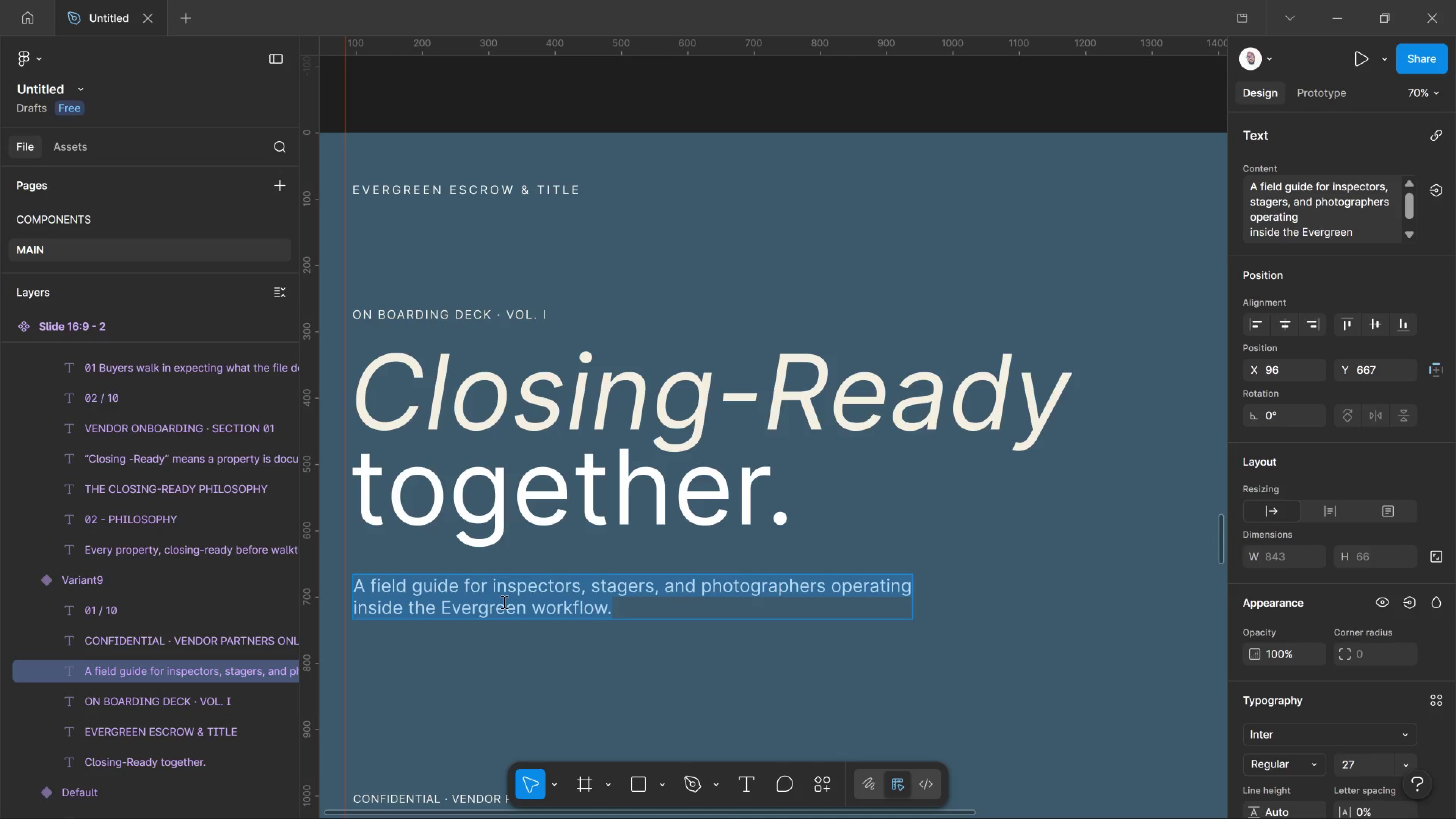 
type(You are now part of how Evergreen delivers transactions our client can)
 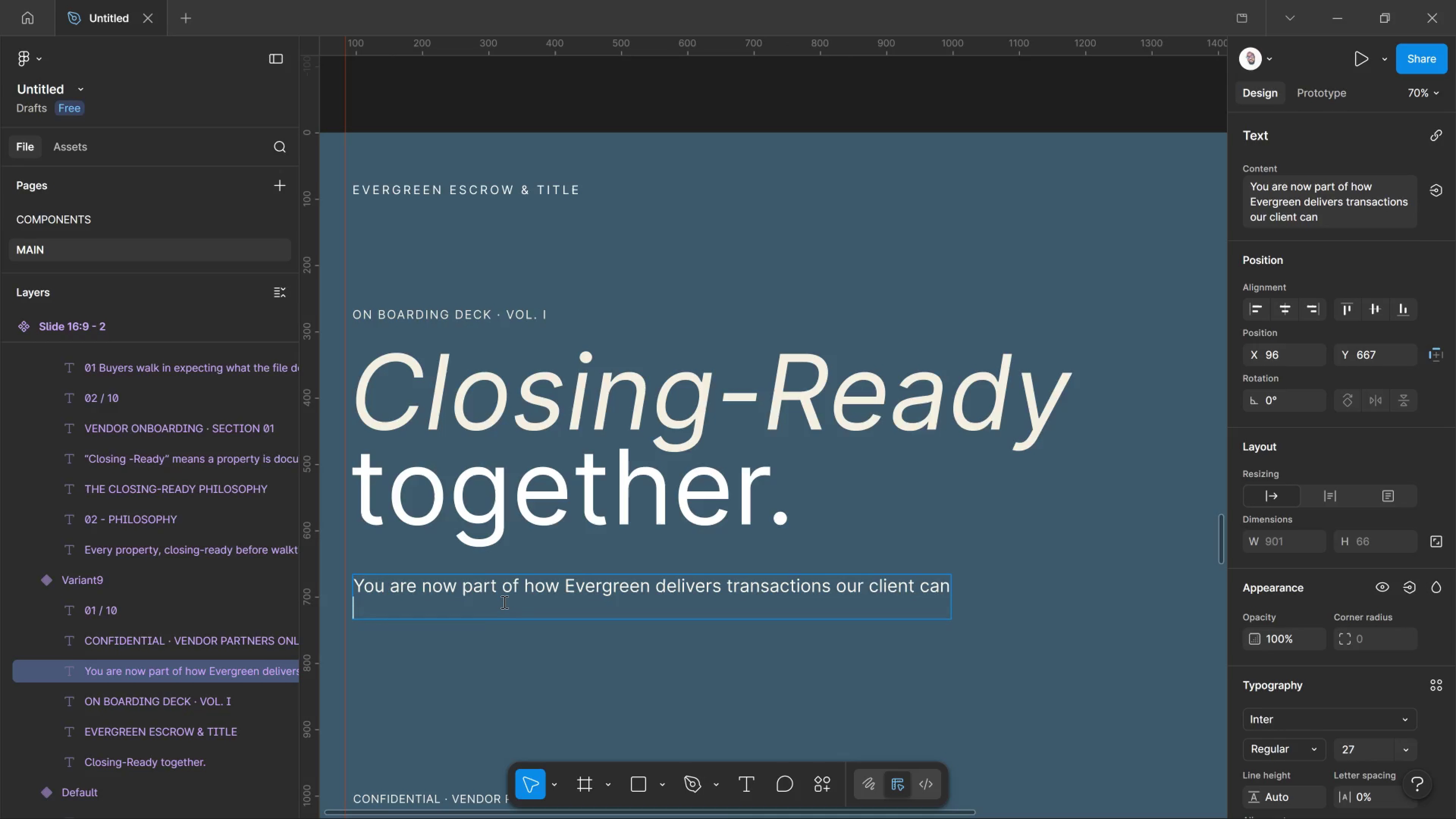 
key(Enter)
 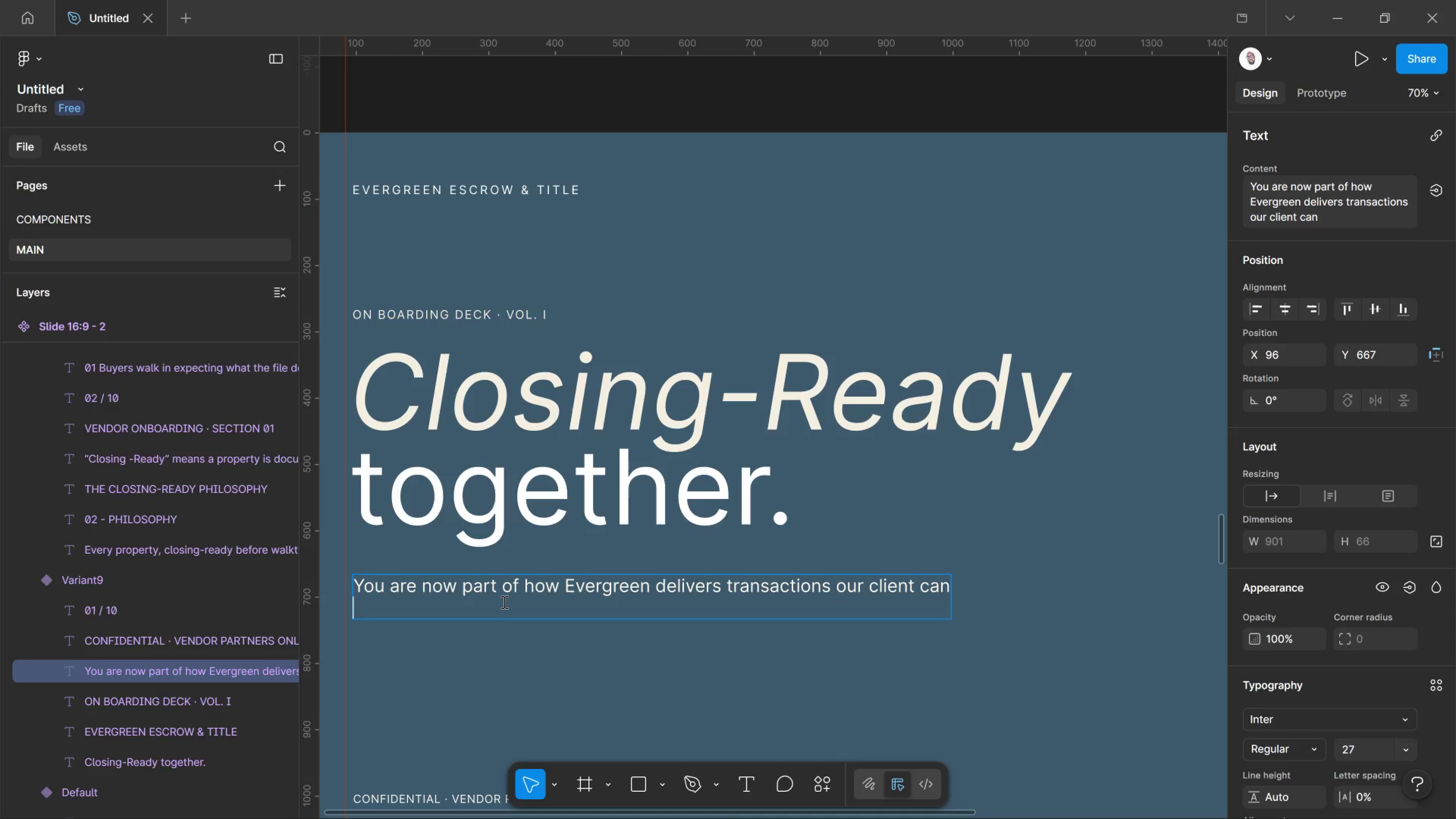 
type(sign with confidence.)
 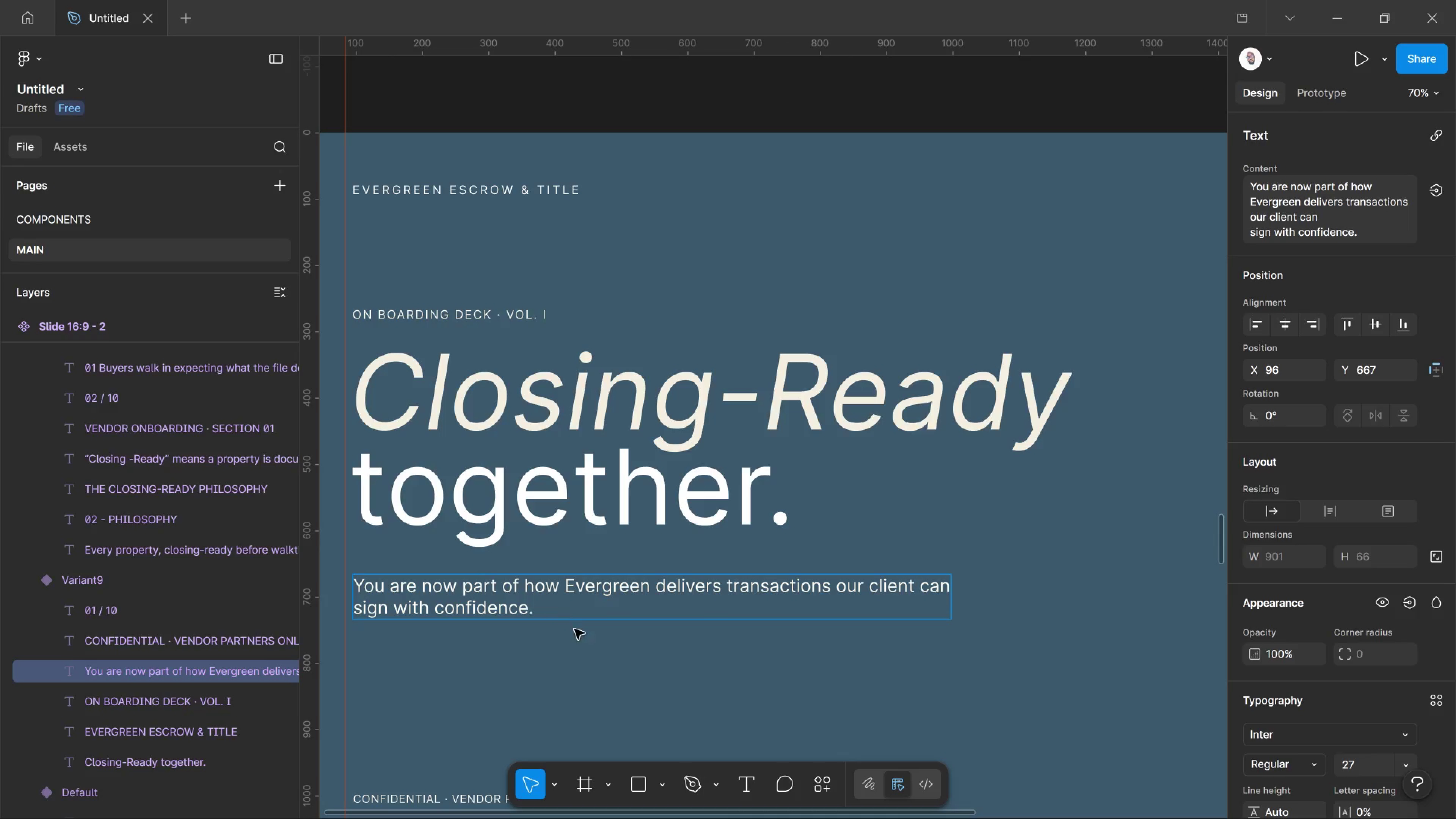 
scroll: coordinate [576, 631], scroll_direction: down, amount: 3.0
 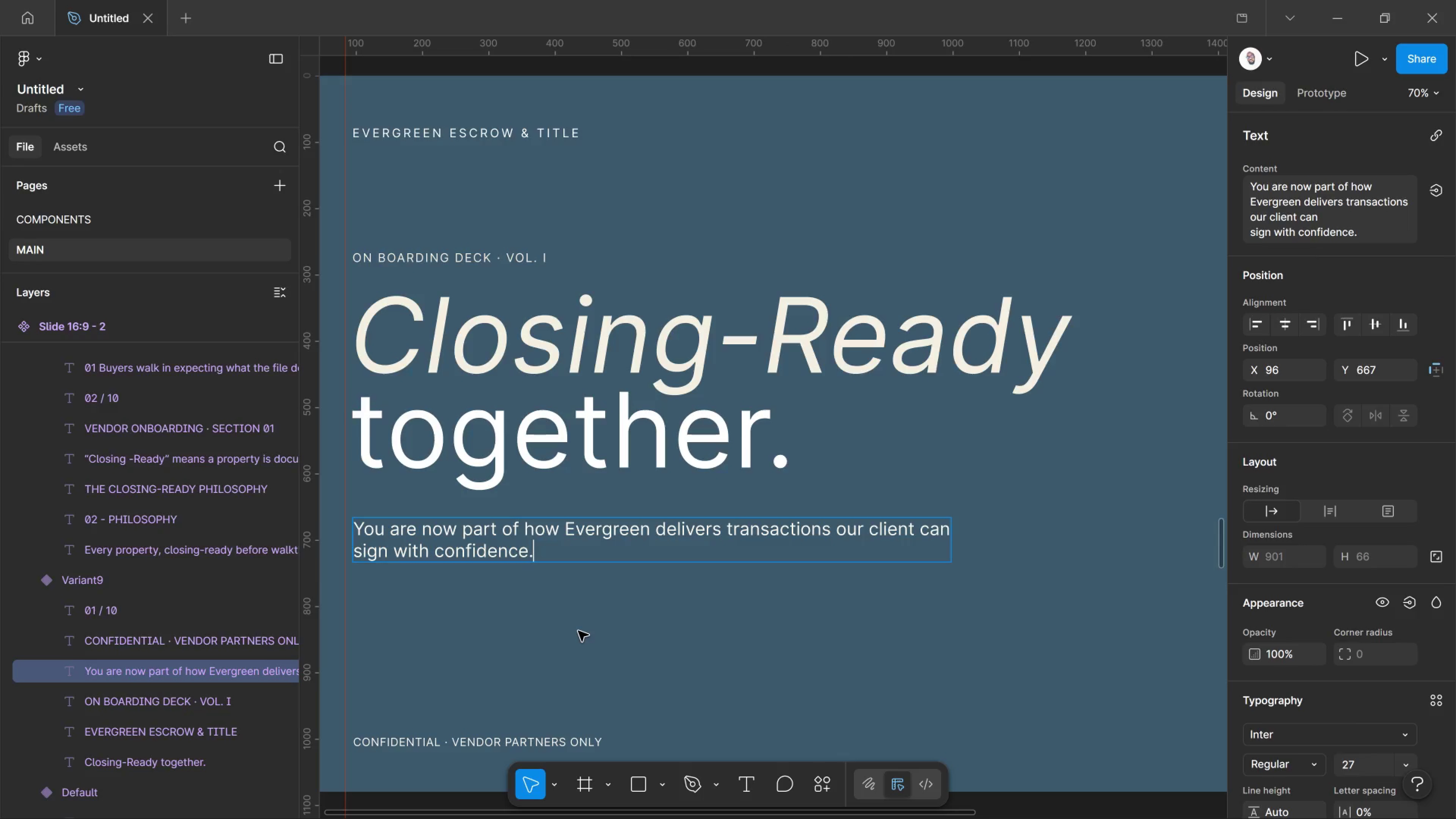 
wait(9.75)
 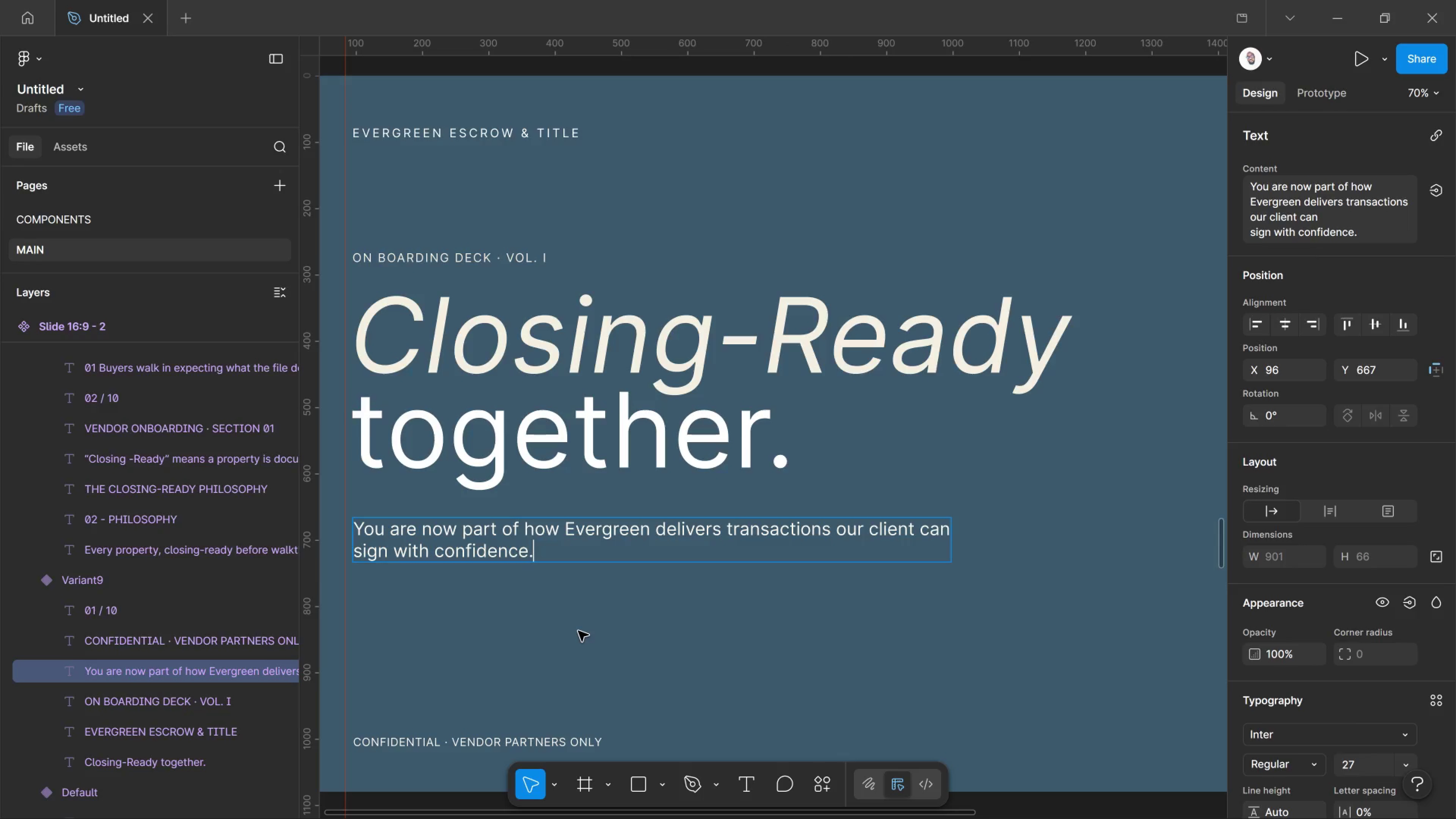 
scroll: coordinate [742, 504], scroll_direction: down, amount: 4.0
 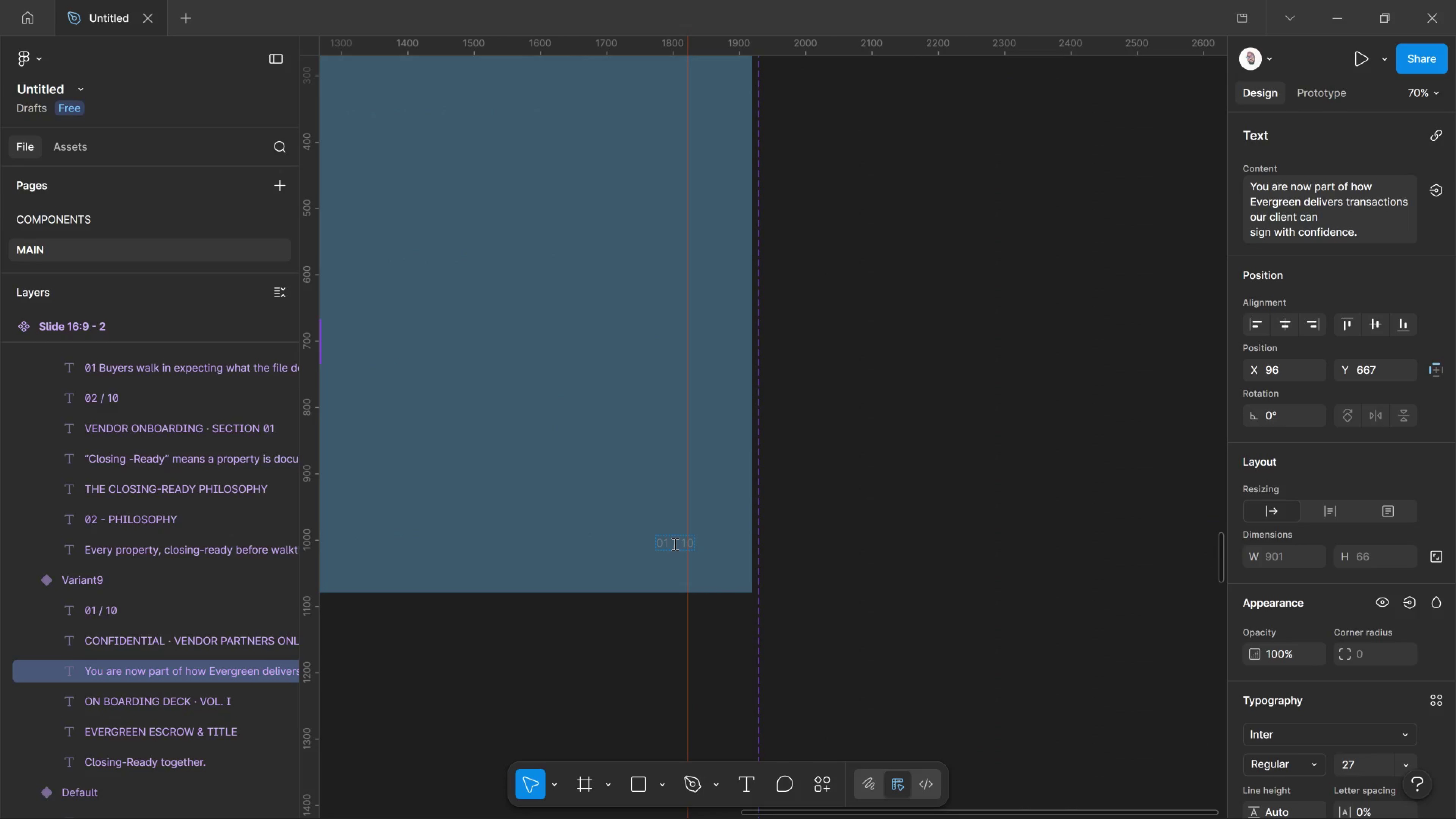 
hold_key(key=ControlLeft, duration=0.84)
left_click([674, 544])
 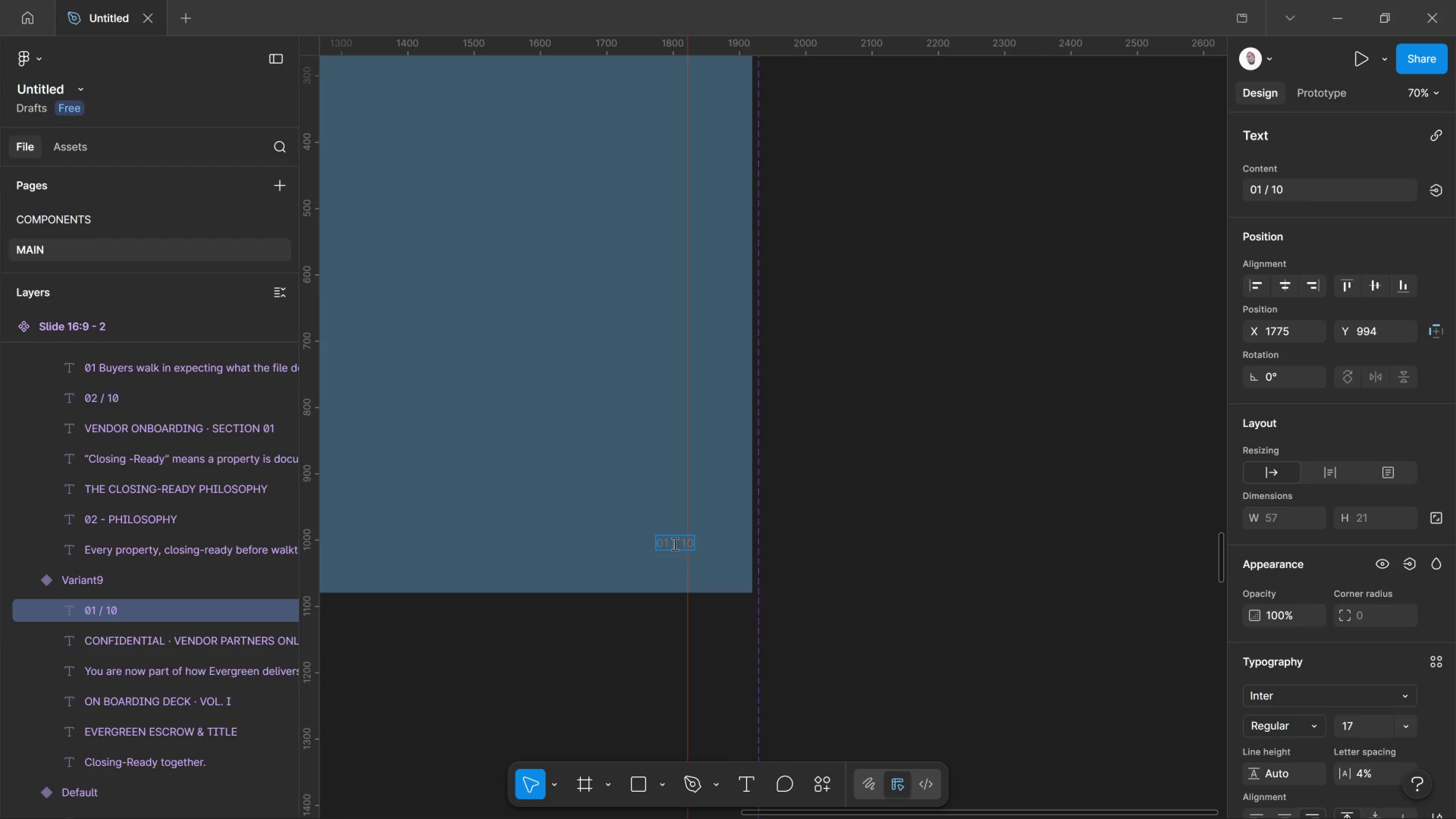 
key(Control+ControlLeft)
 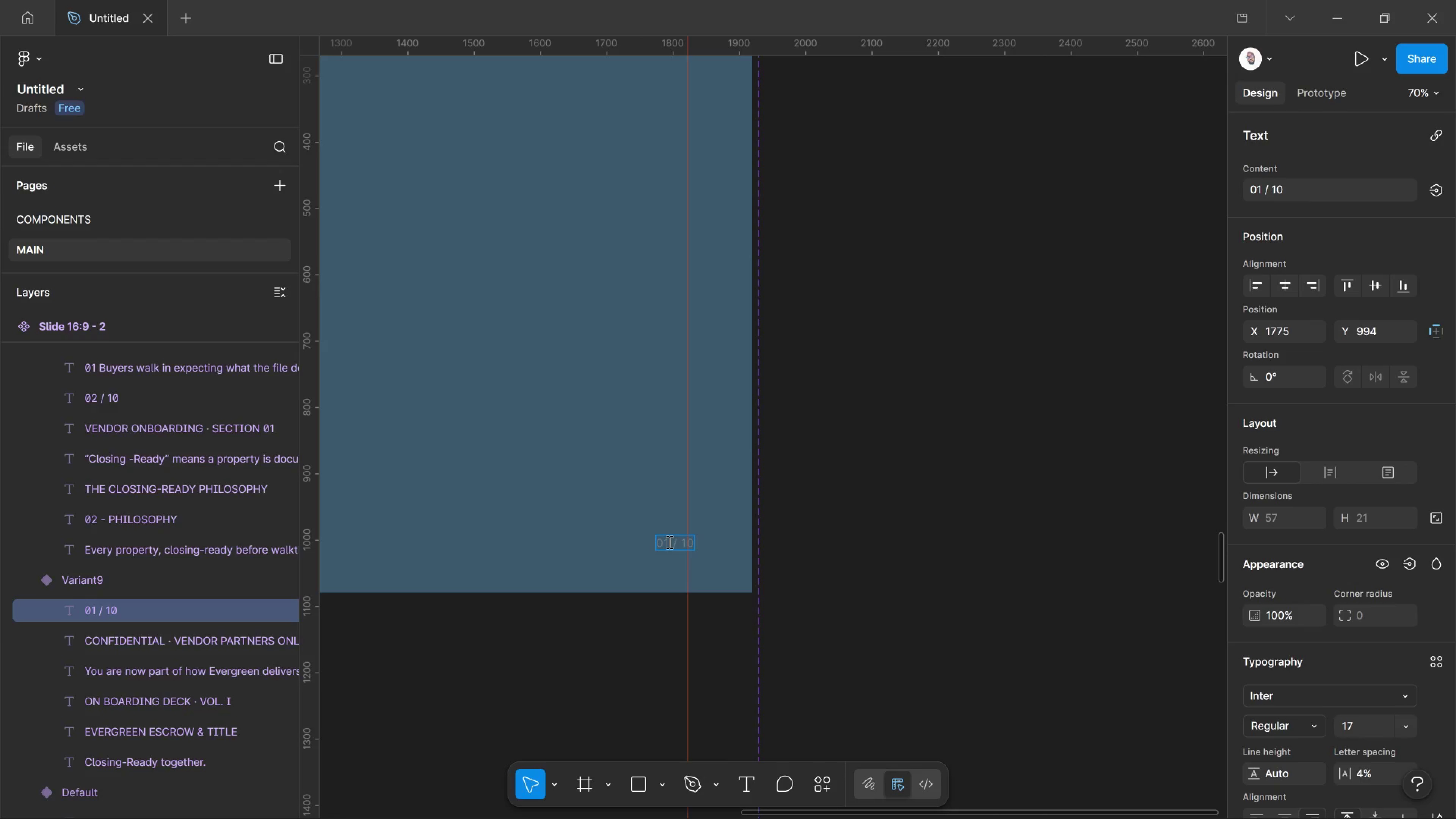 
left_click([668, 542])
 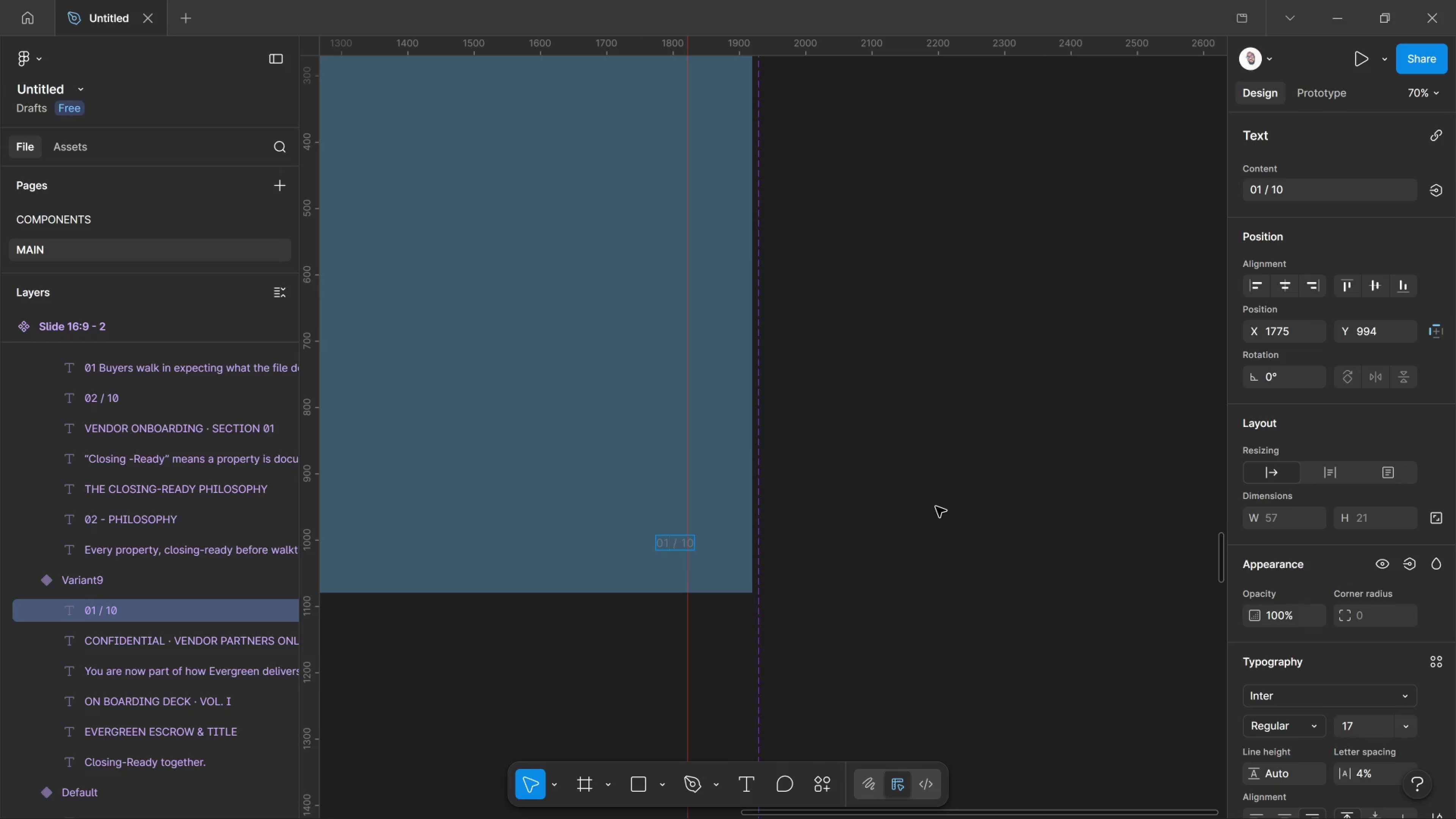 
key(Backspace)
 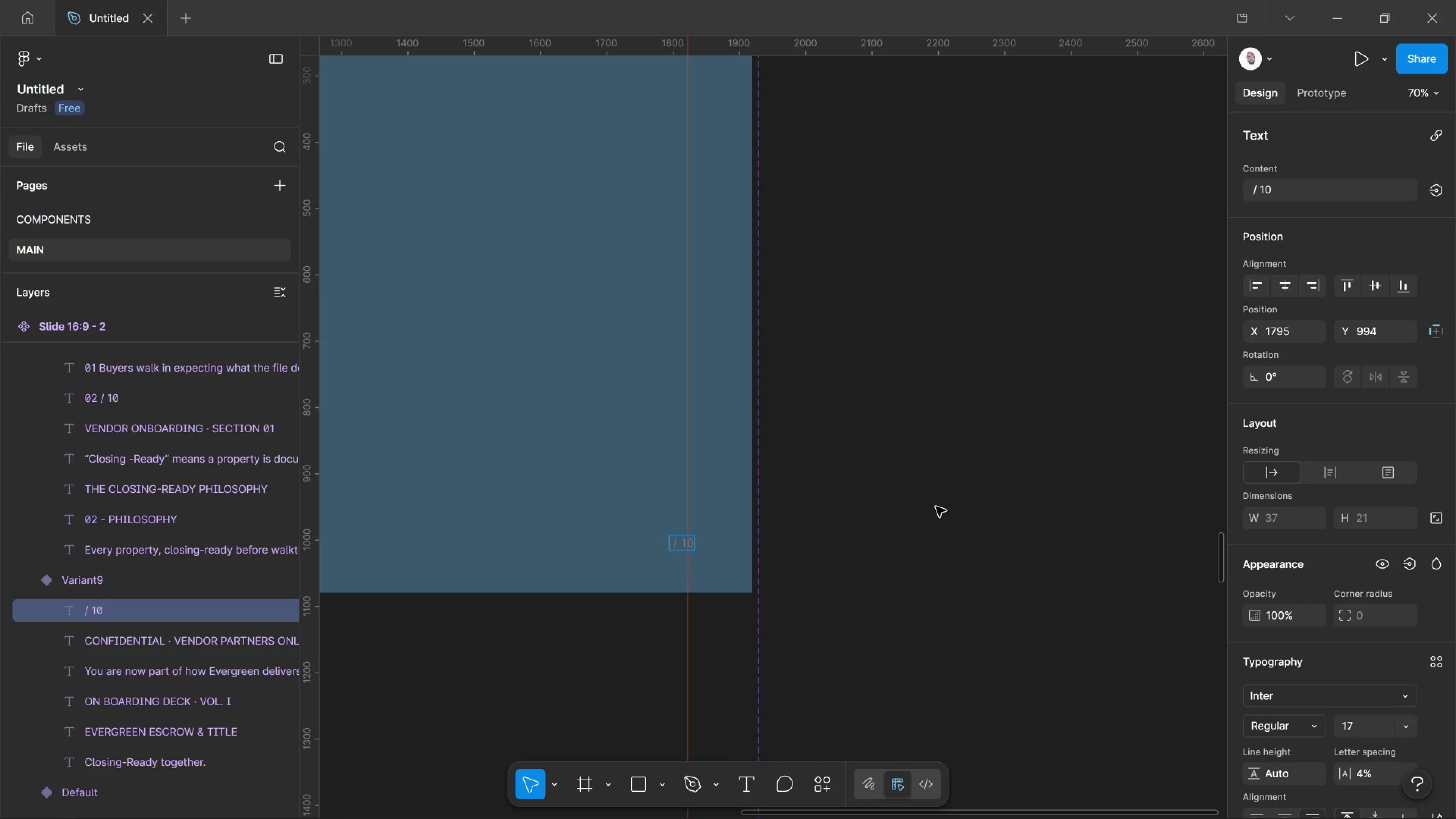 
key(Backspace)
 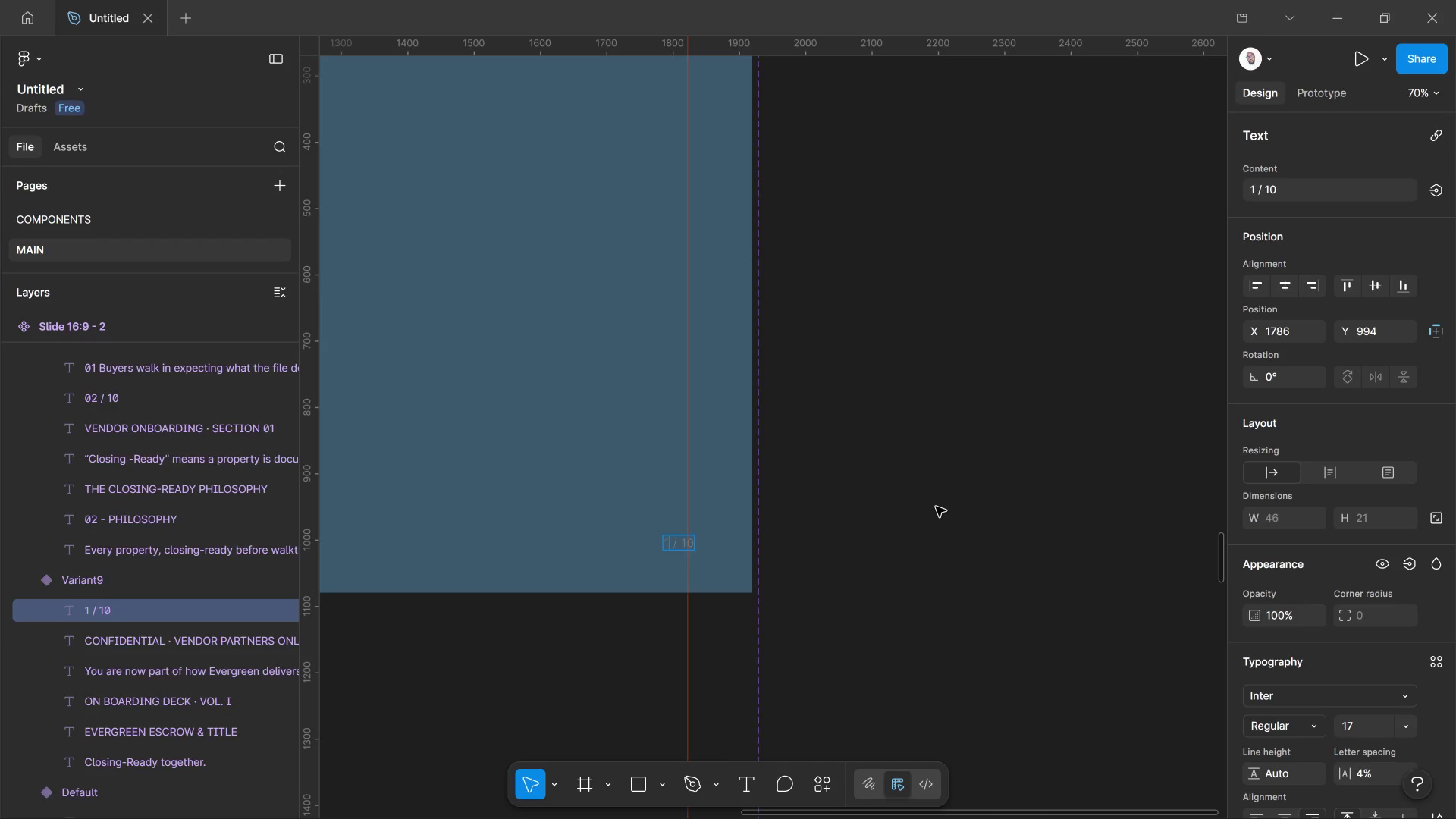 
key(Numpad1)
 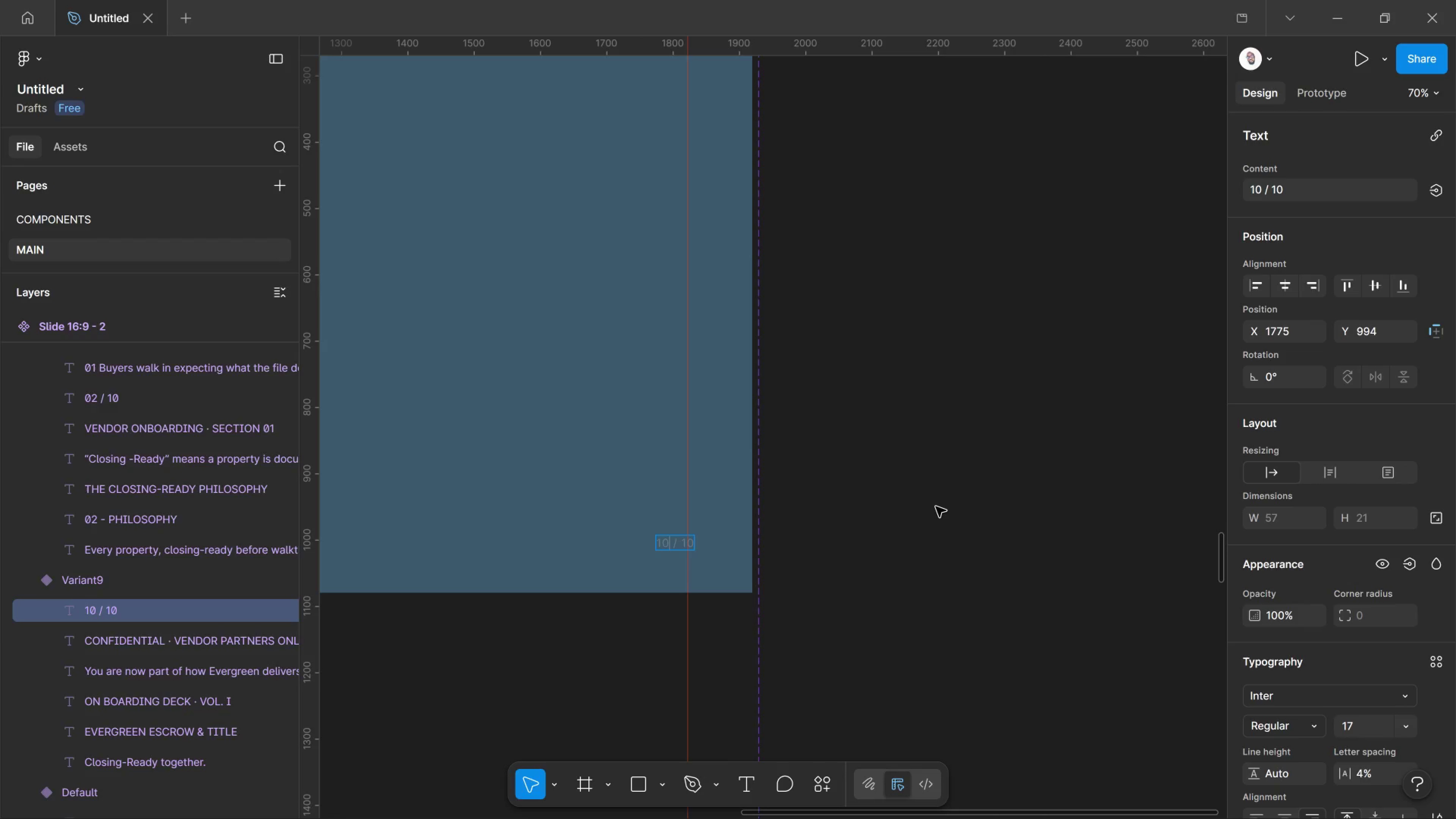 
key(Numpad0)
 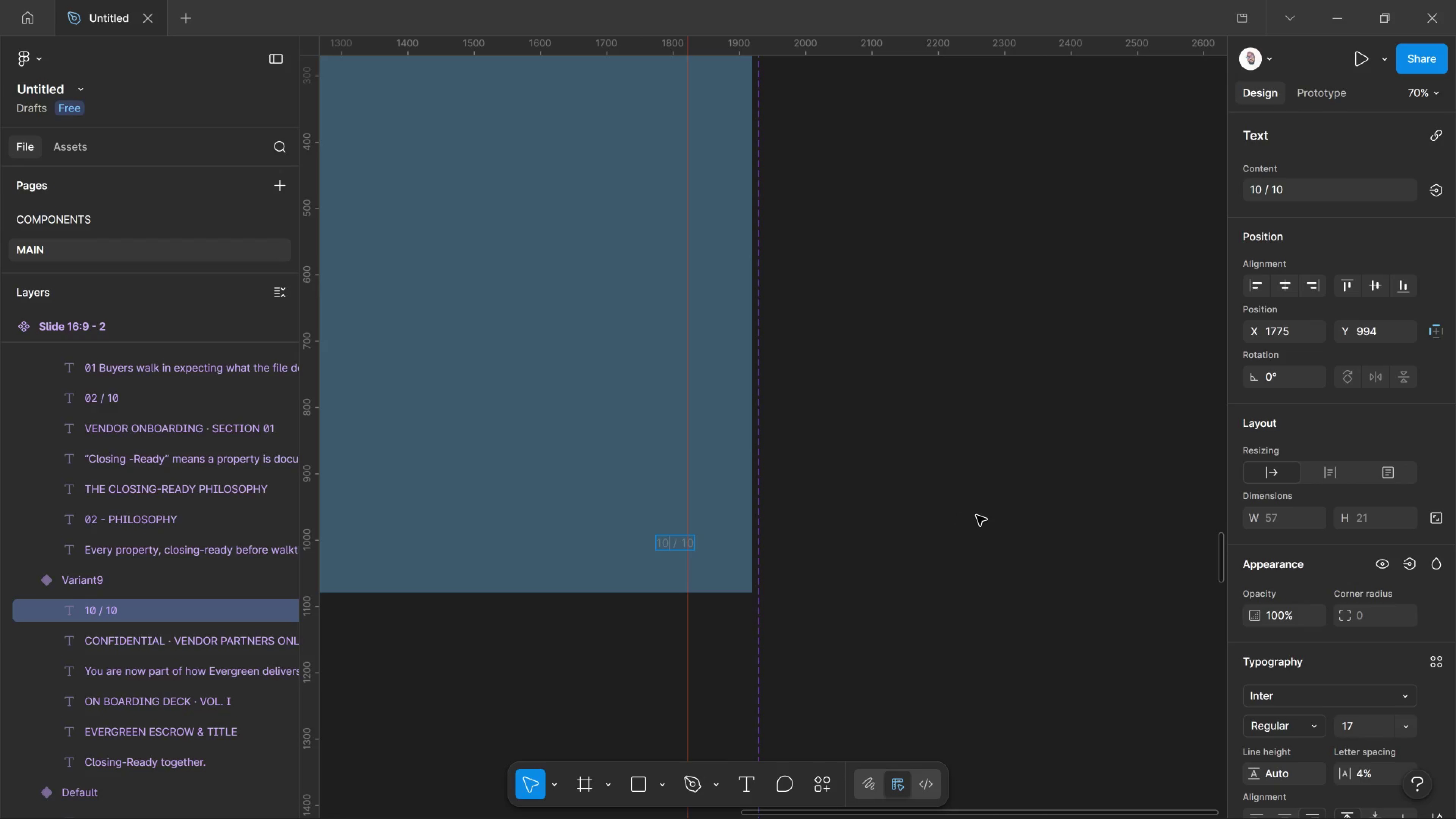 
key(Control+A)
 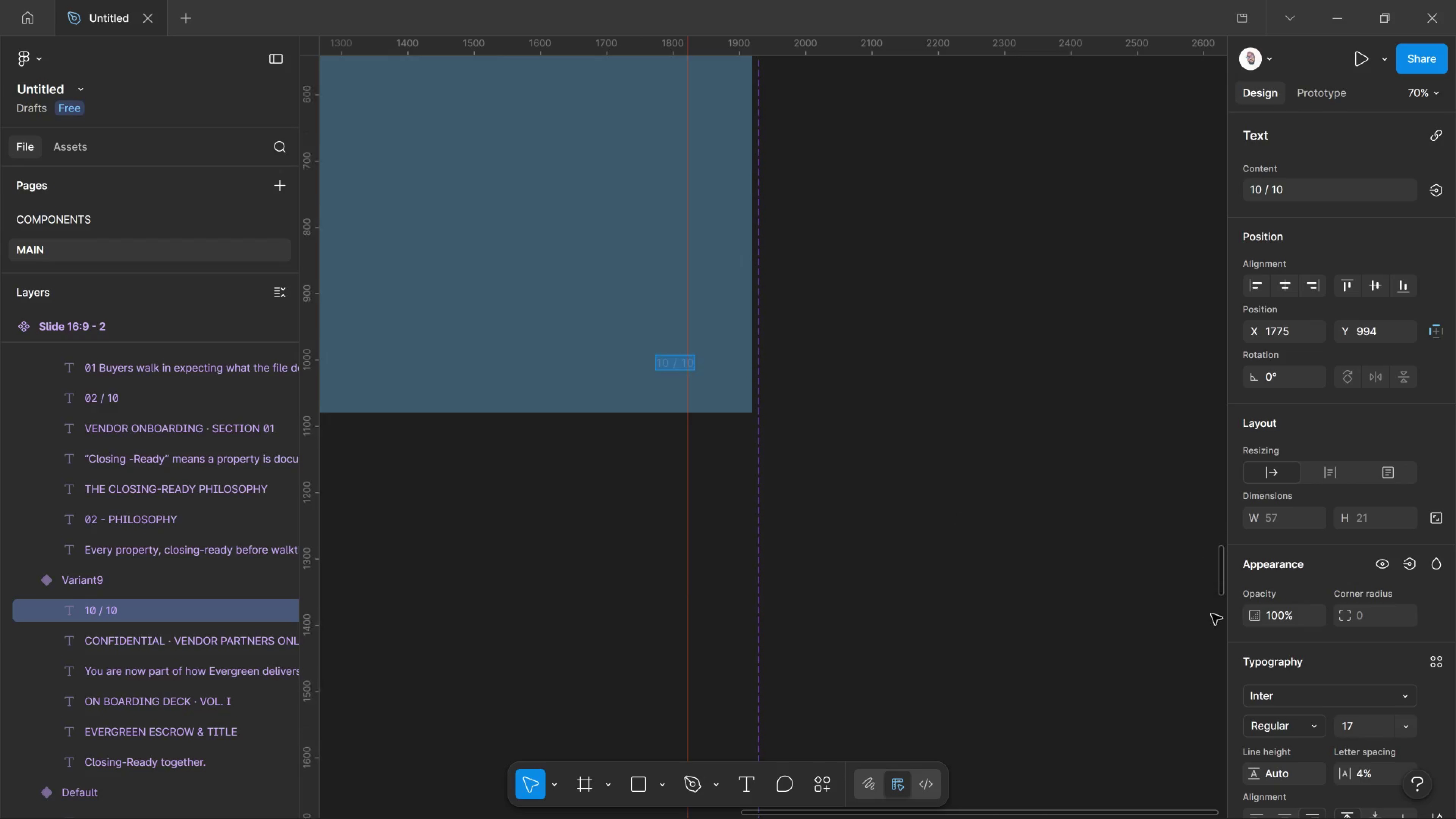 
scroll: coordinate [1244, 611], scroll_direction: down, amount: 10.0
 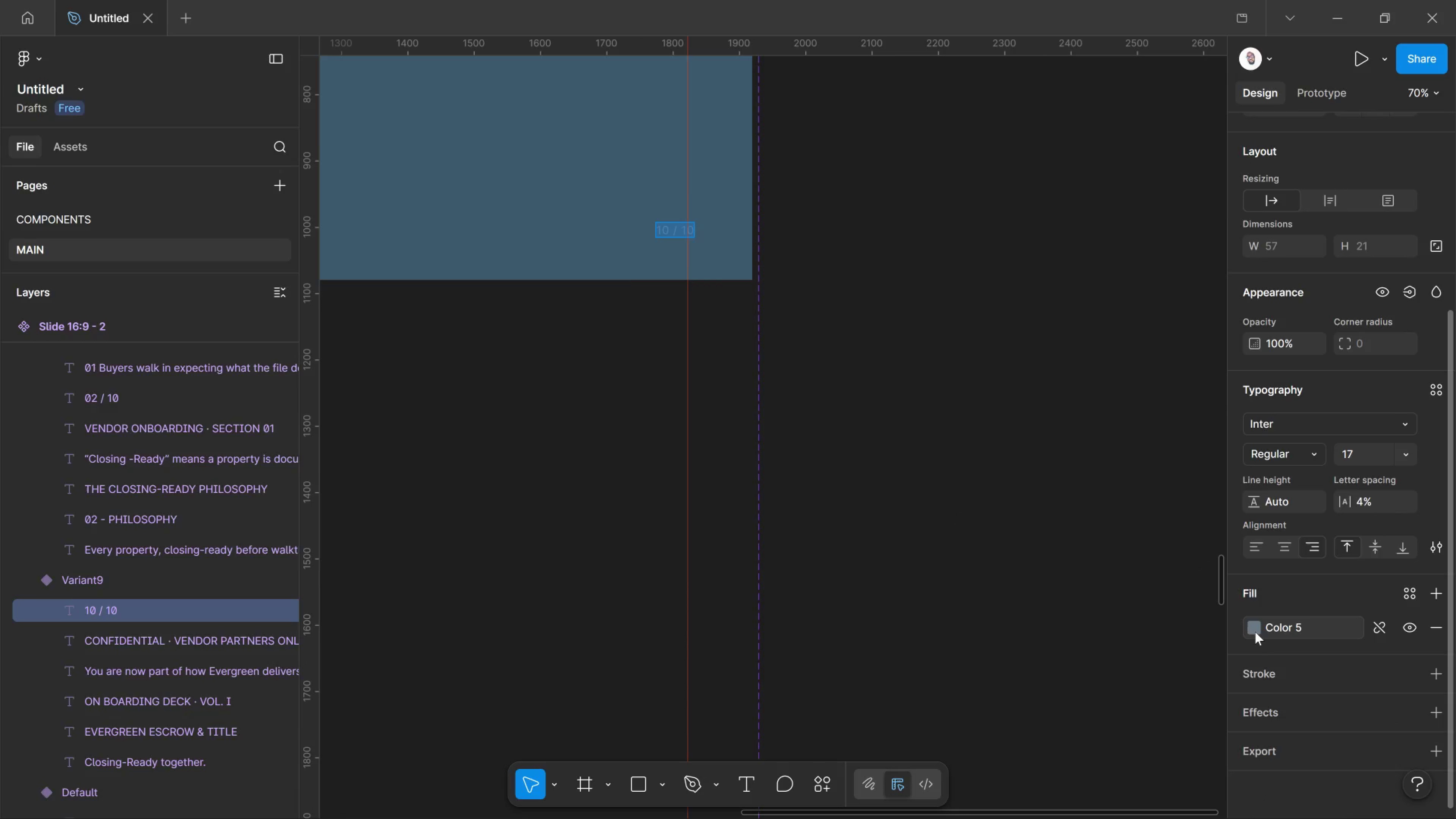 
left_click([1255, 632])
 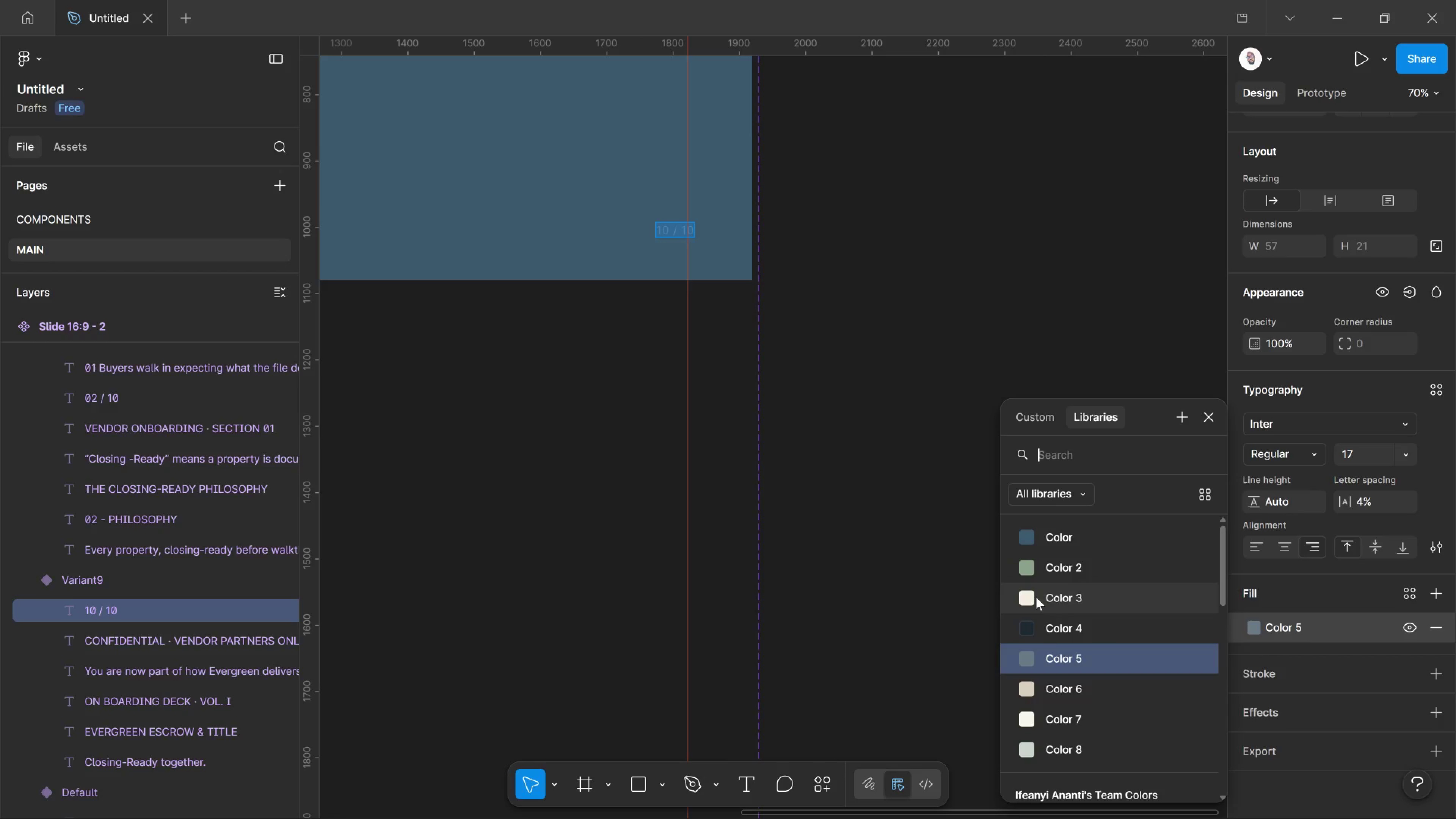 
left_click([1036, 597])
 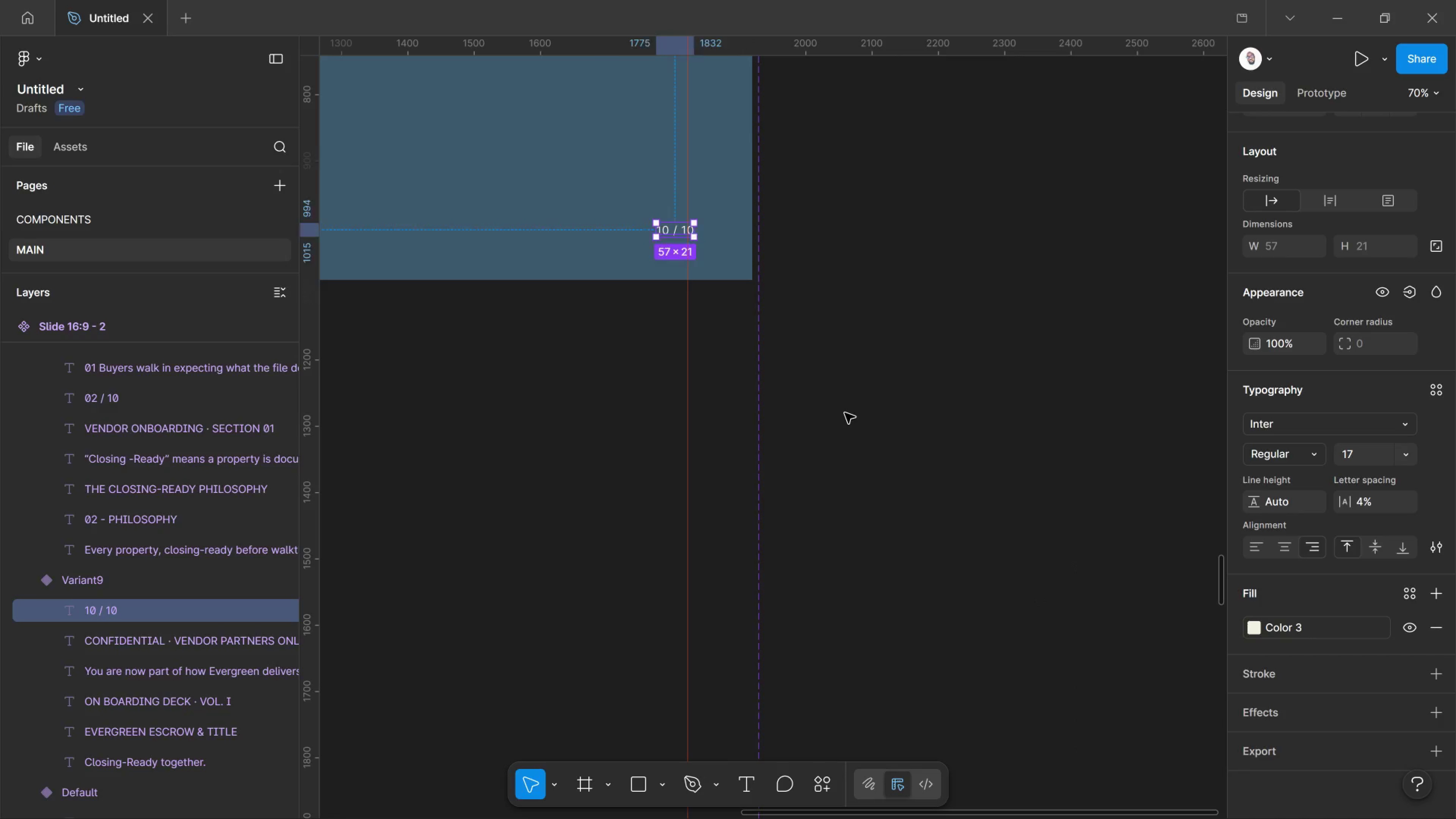 
left_click([845, 413])
 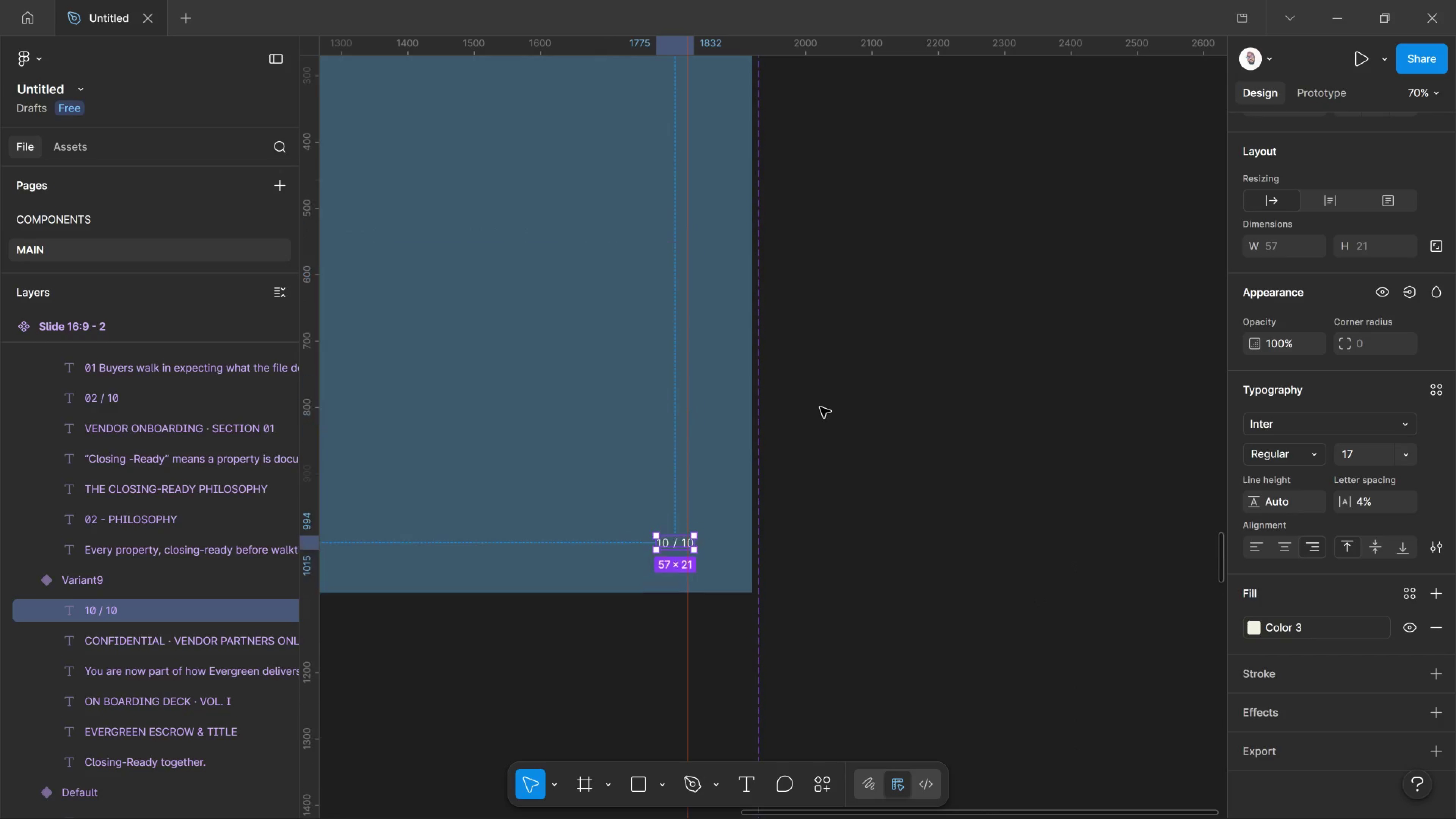 
hold_key(key=ControlLeft, duration=0.42)
scroll: coordinate [731, 338], scroll_direction: up, amount: 12.0
 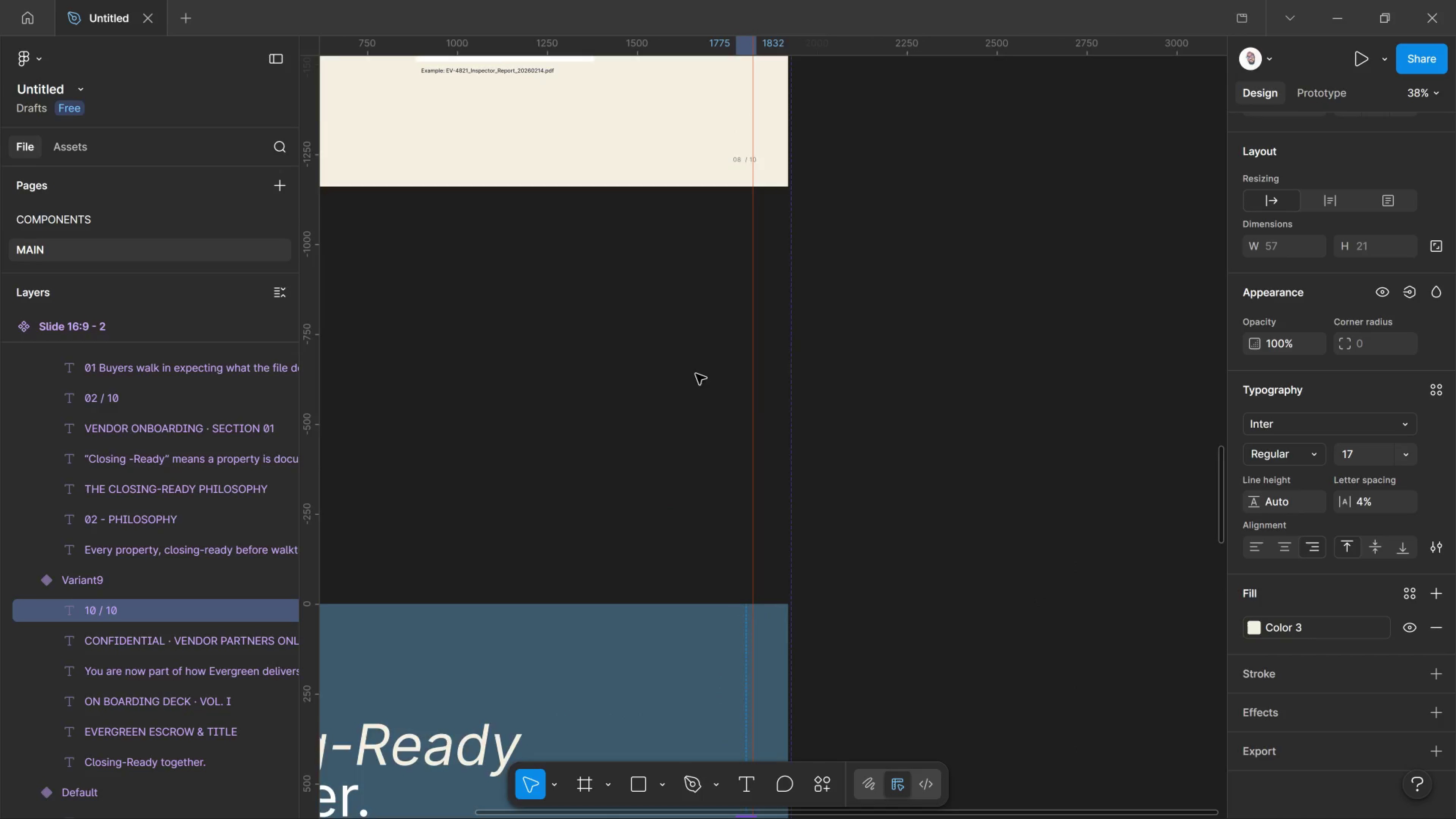 
hold_key(key=ControlLeft, duration=0.87)
scroll: coordinate [656, 420], scroll_direction: down, amount: 9.0
 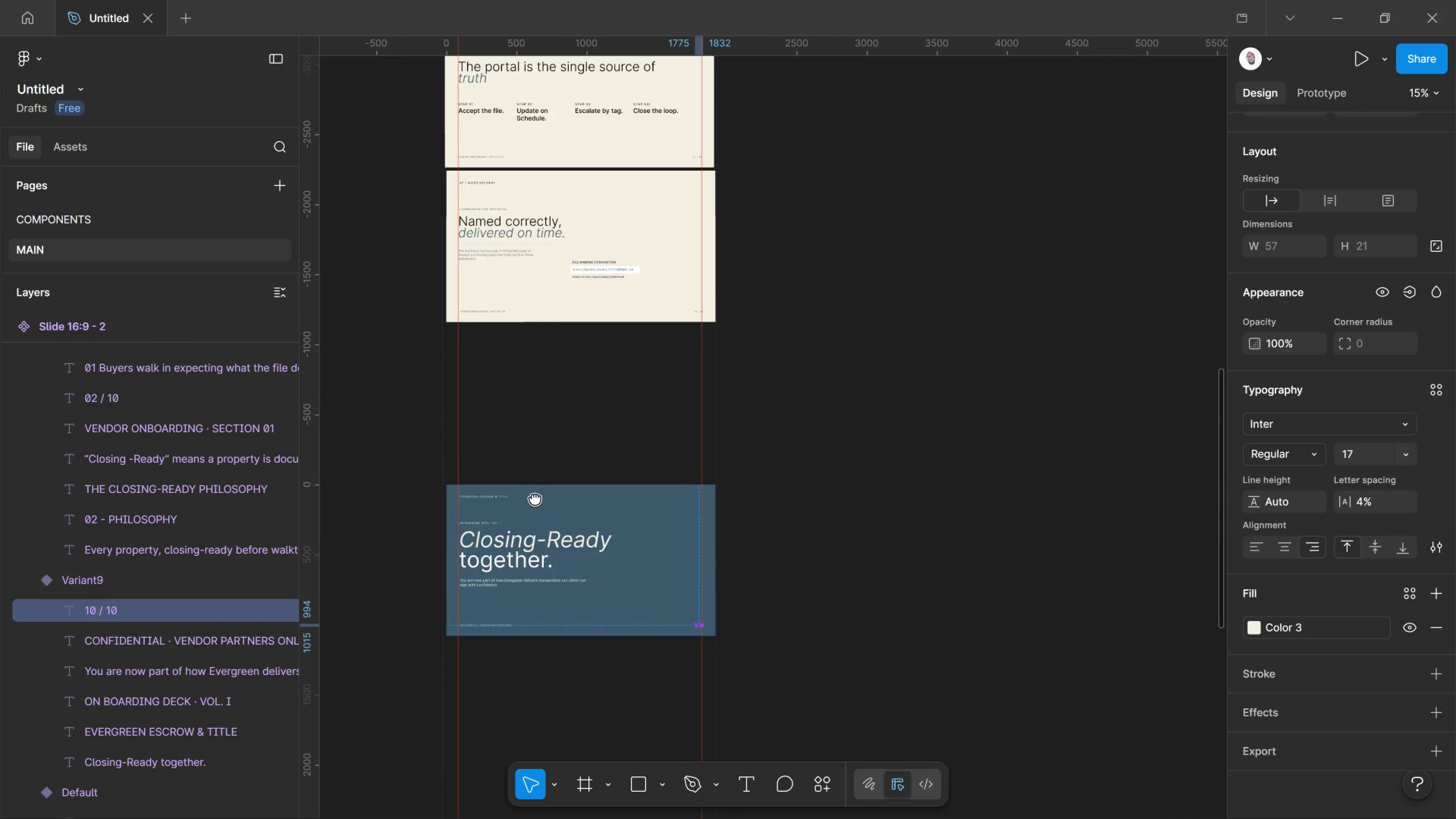 
hold_key(key=Space, duration=0.9)
 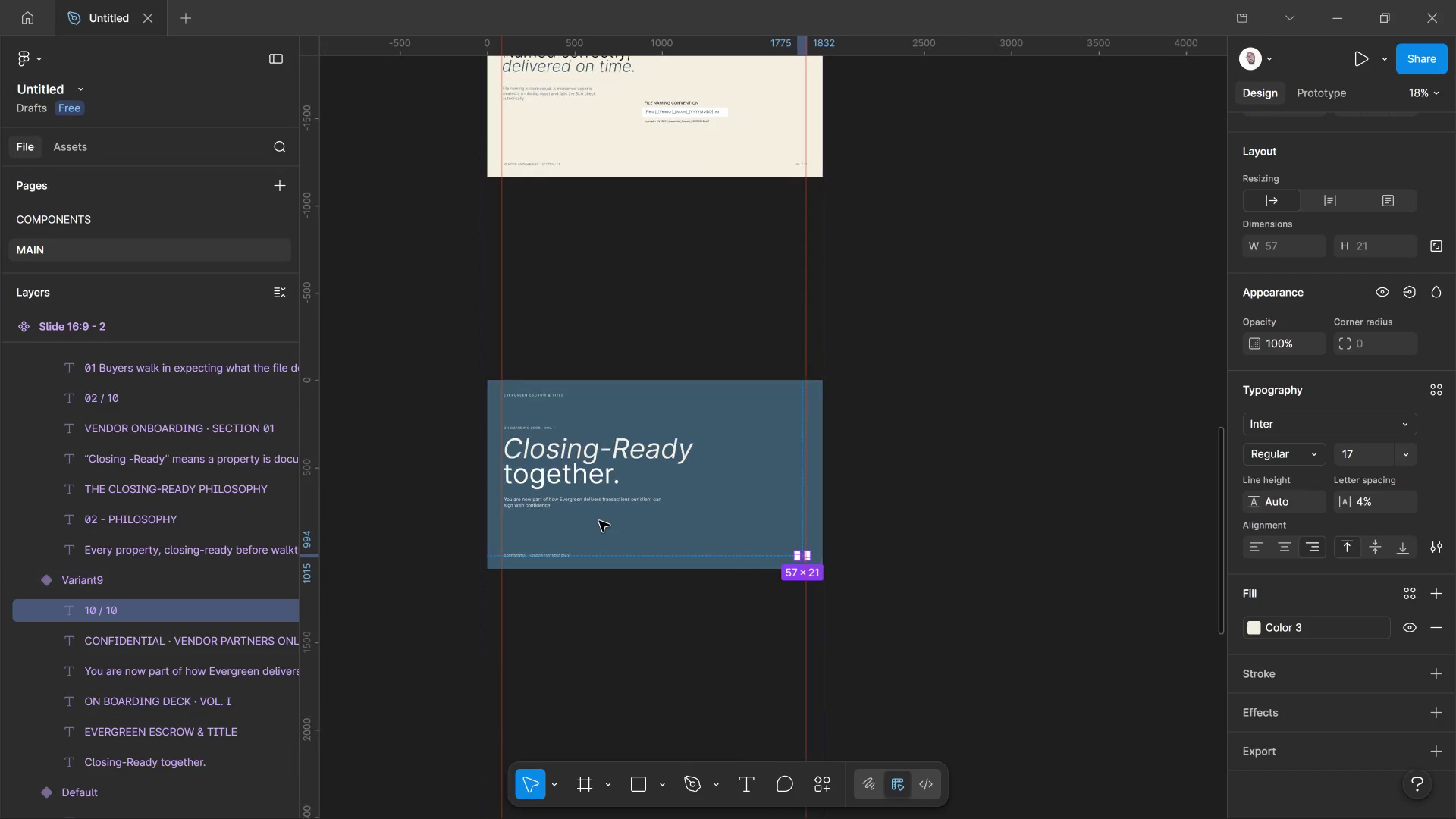 
left_click_drag(start_coordinate=[535, 498], to_coordinate=[600, 422])
 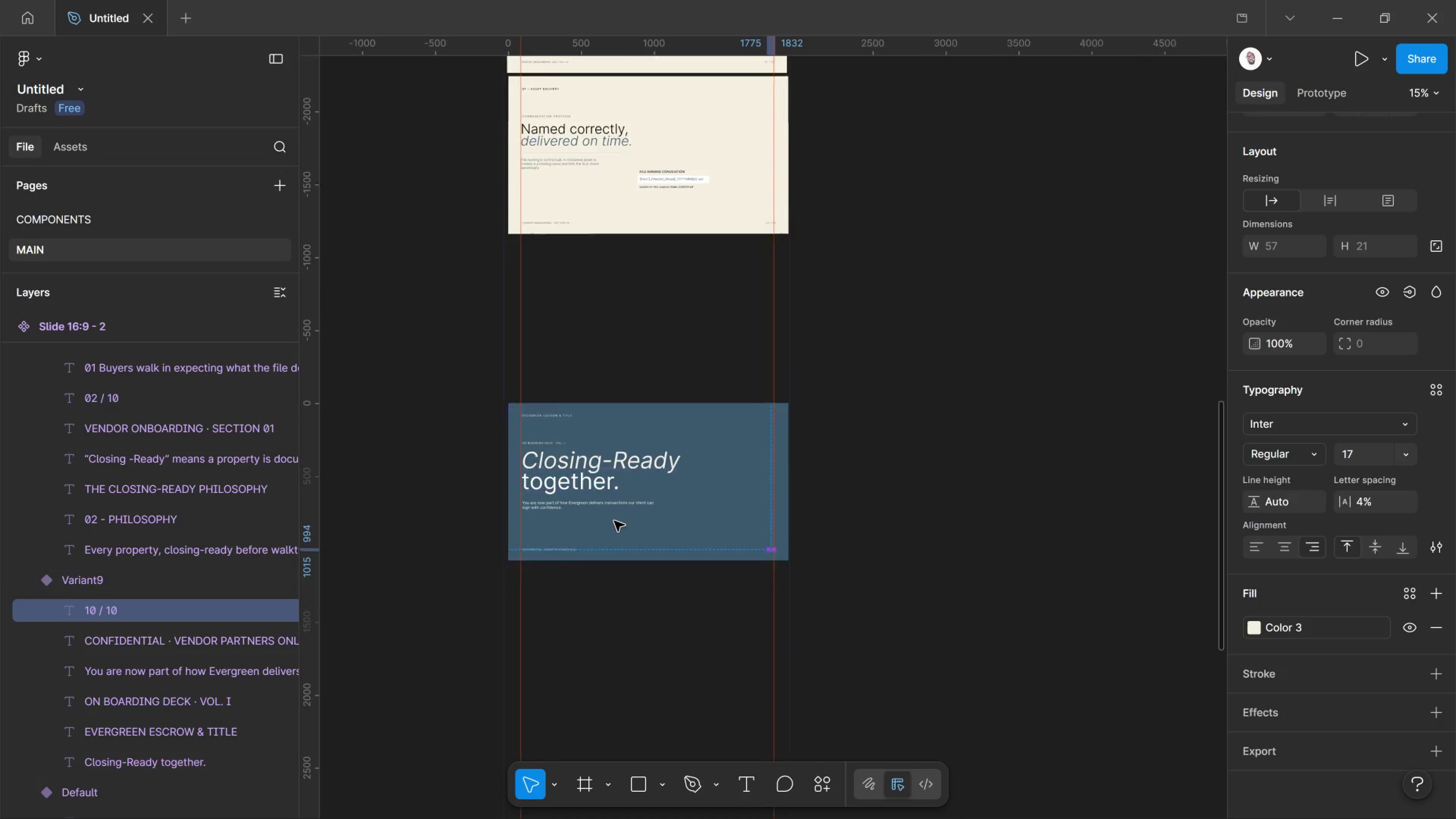 
hold_key(key=ControlLeft, duration=1.9)
scroll: coordinate [533, 529], scroll_direction: up, amount: 17.0
 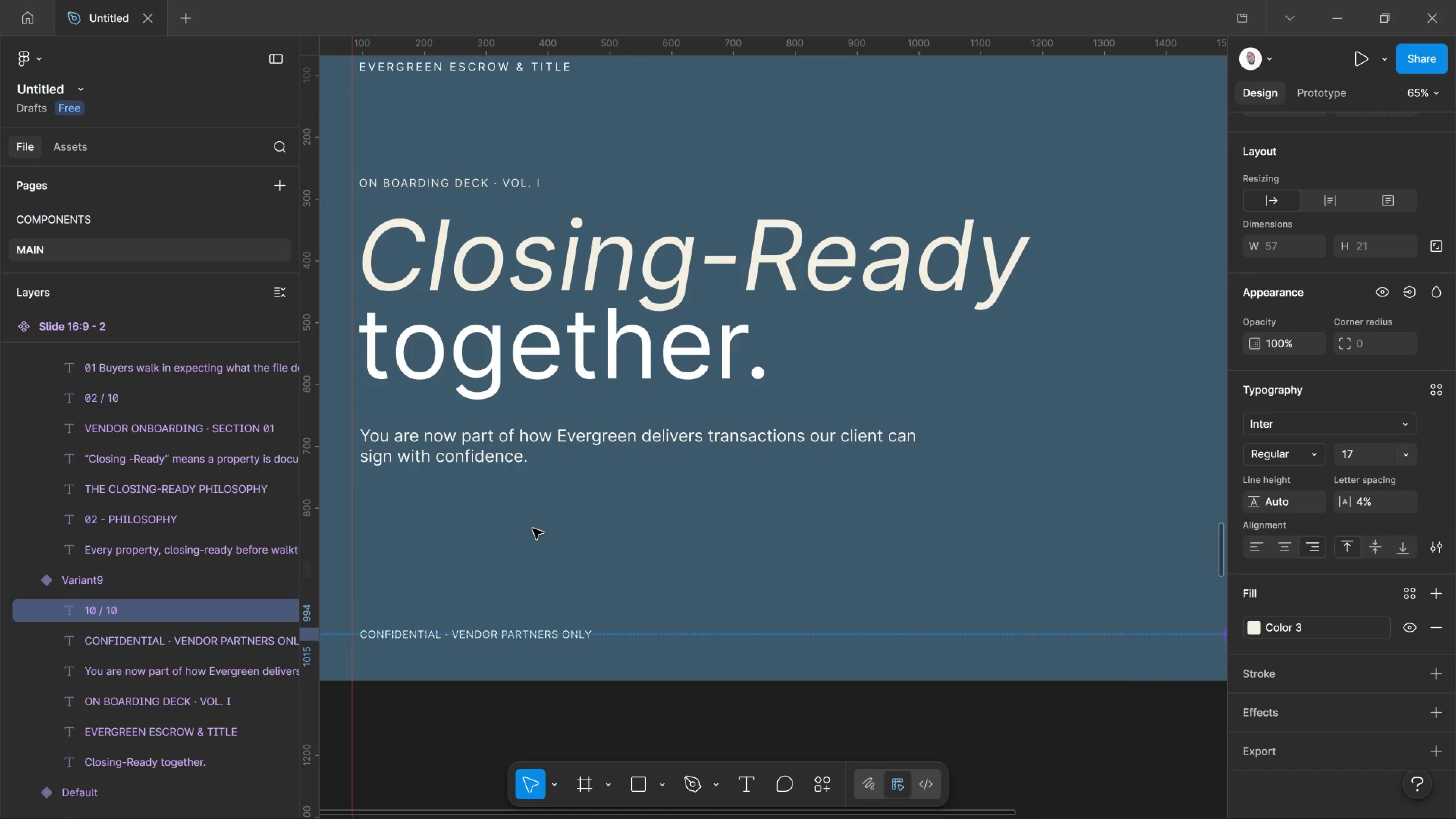 
wait(6.85)
 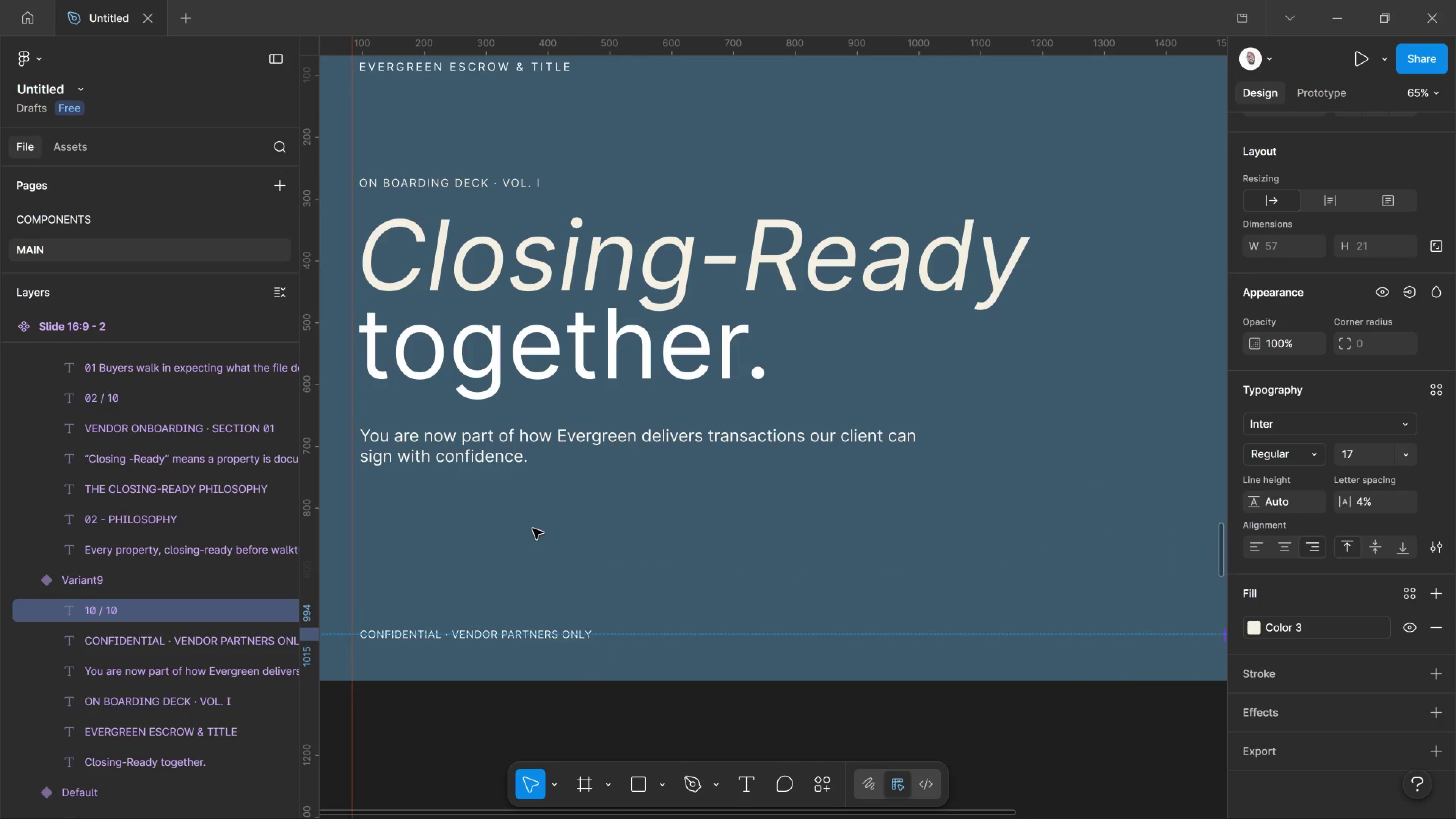 
hold_key(key=ControlLeft, duration=1.04)
scroll: coordinate [478, 386], scroll_direction: up, amount: 2.0
 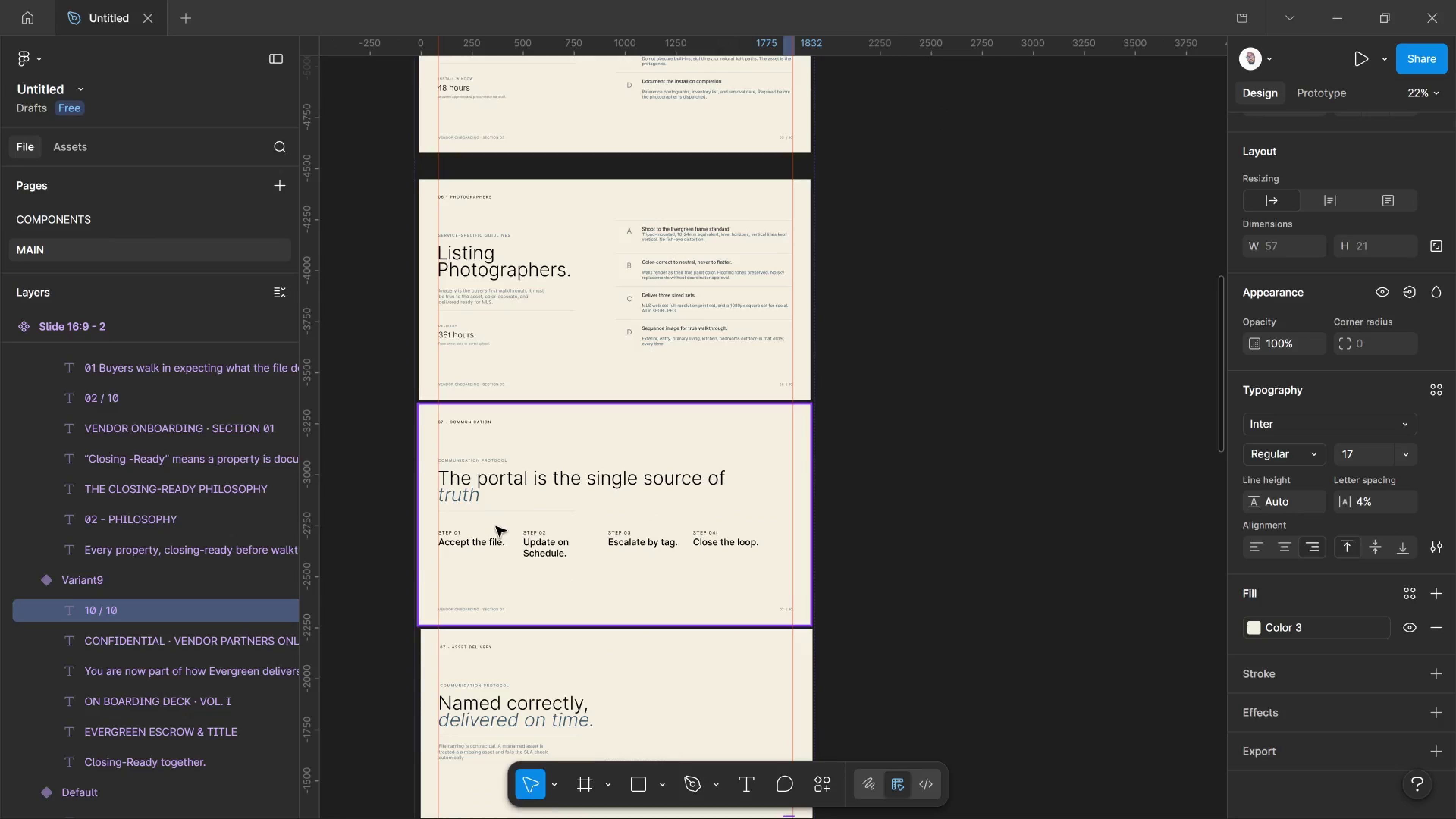 
hold_key(key=ControlLeft, duration=1.38)
left_click([470, 546])
 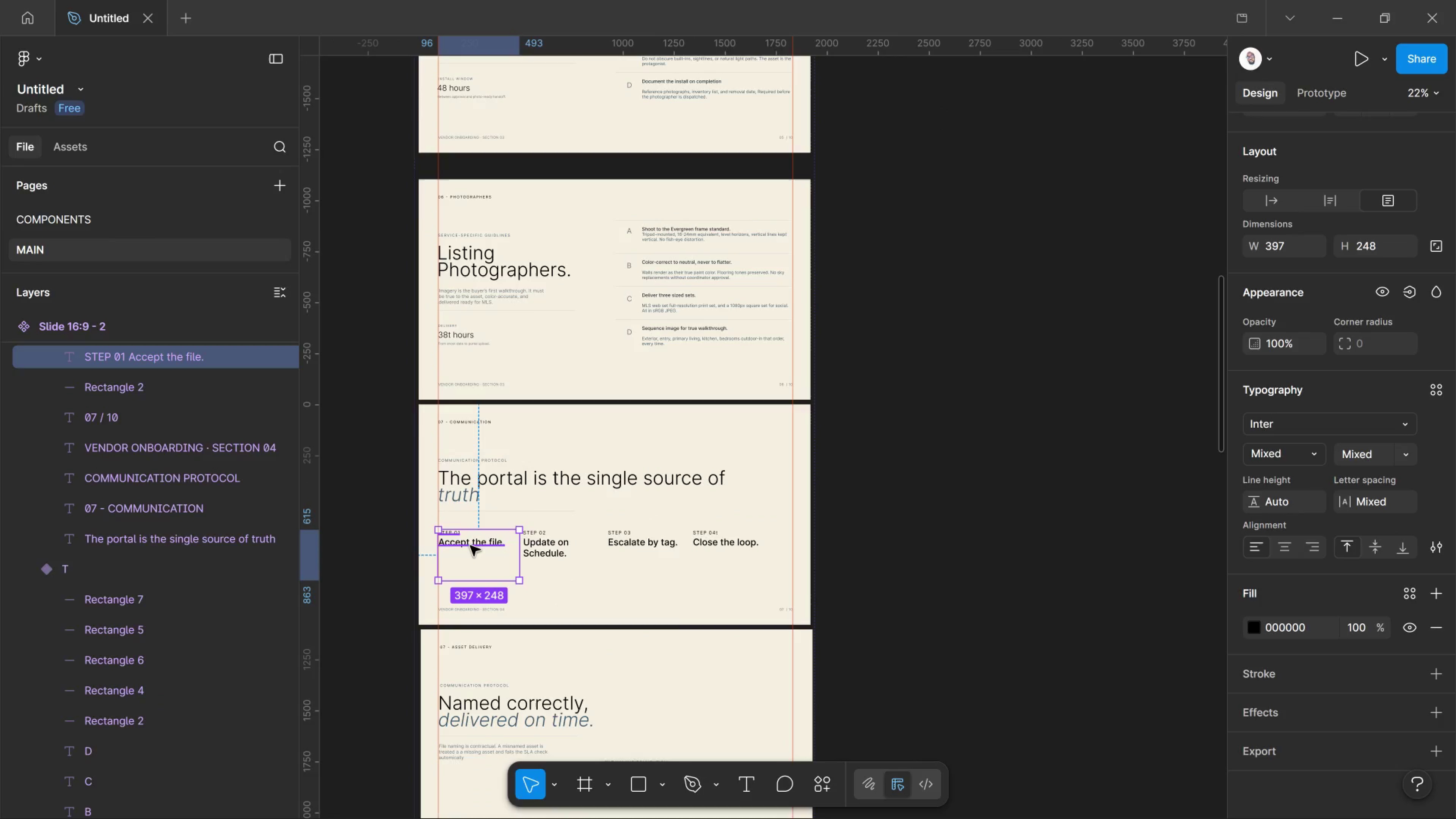 
key(Control+C)
 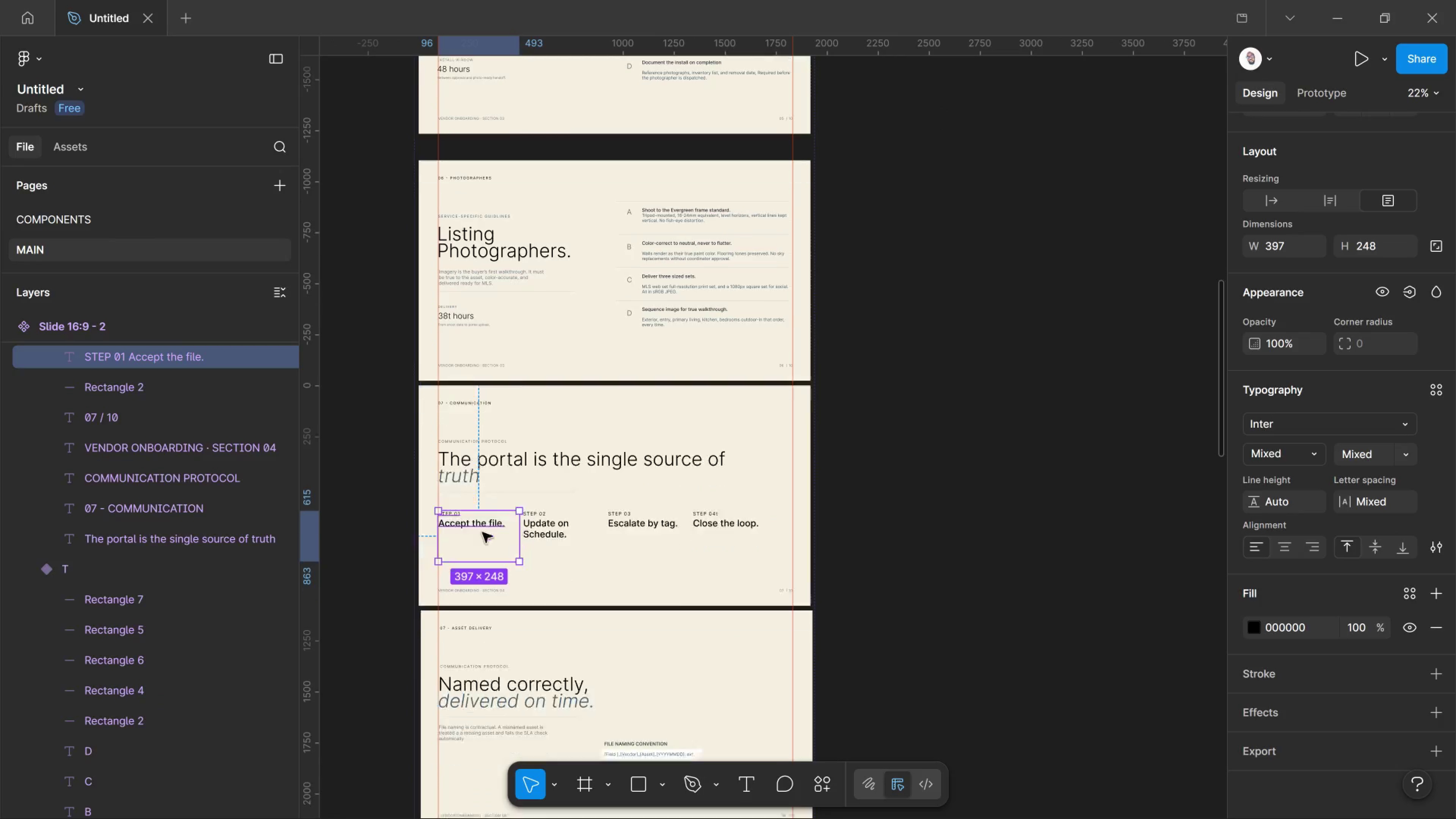 
scroll: coordinate [486, 532], scroll_direction: down, amount: 11.0
 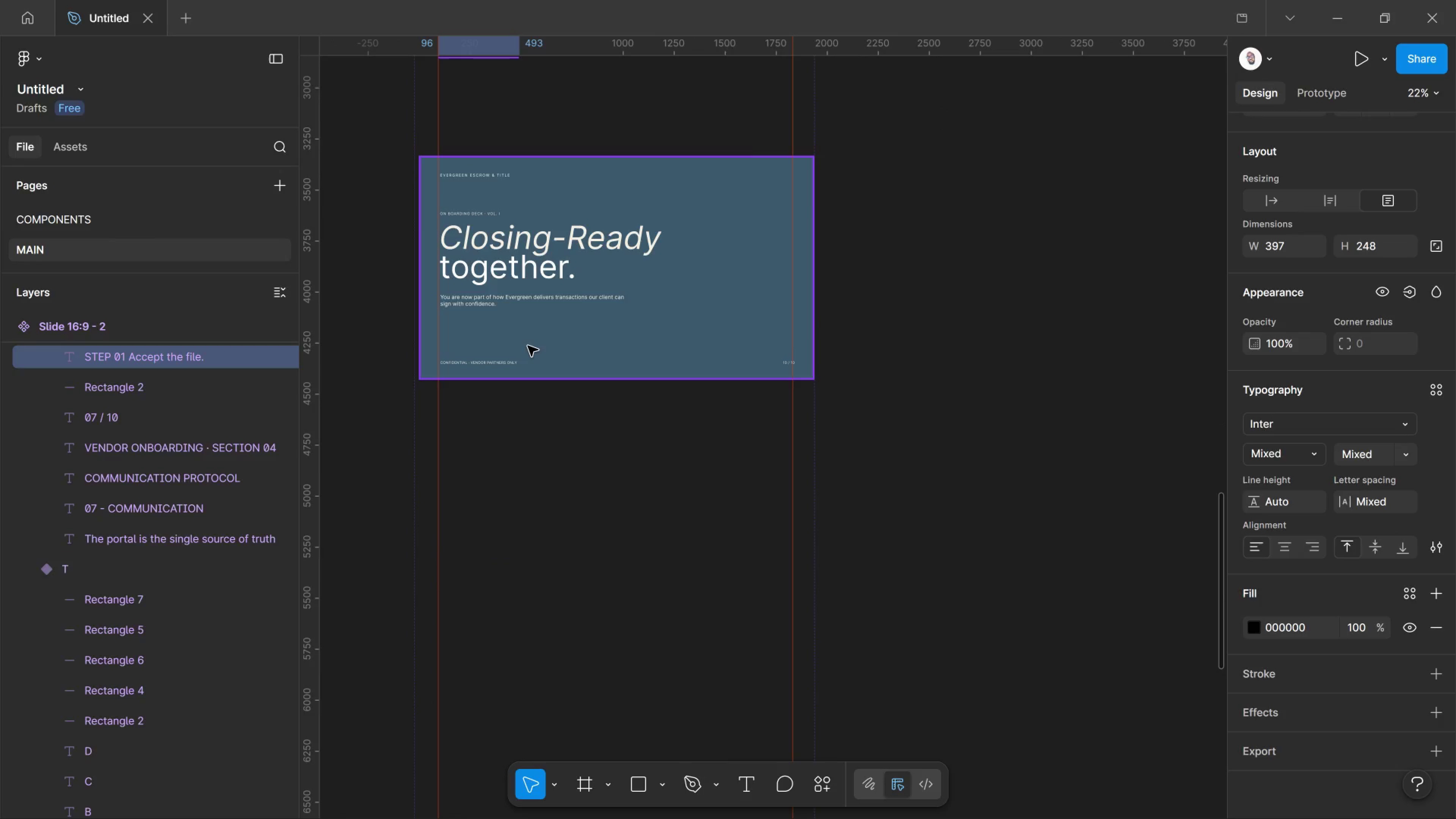 
left_click([528, 346])
 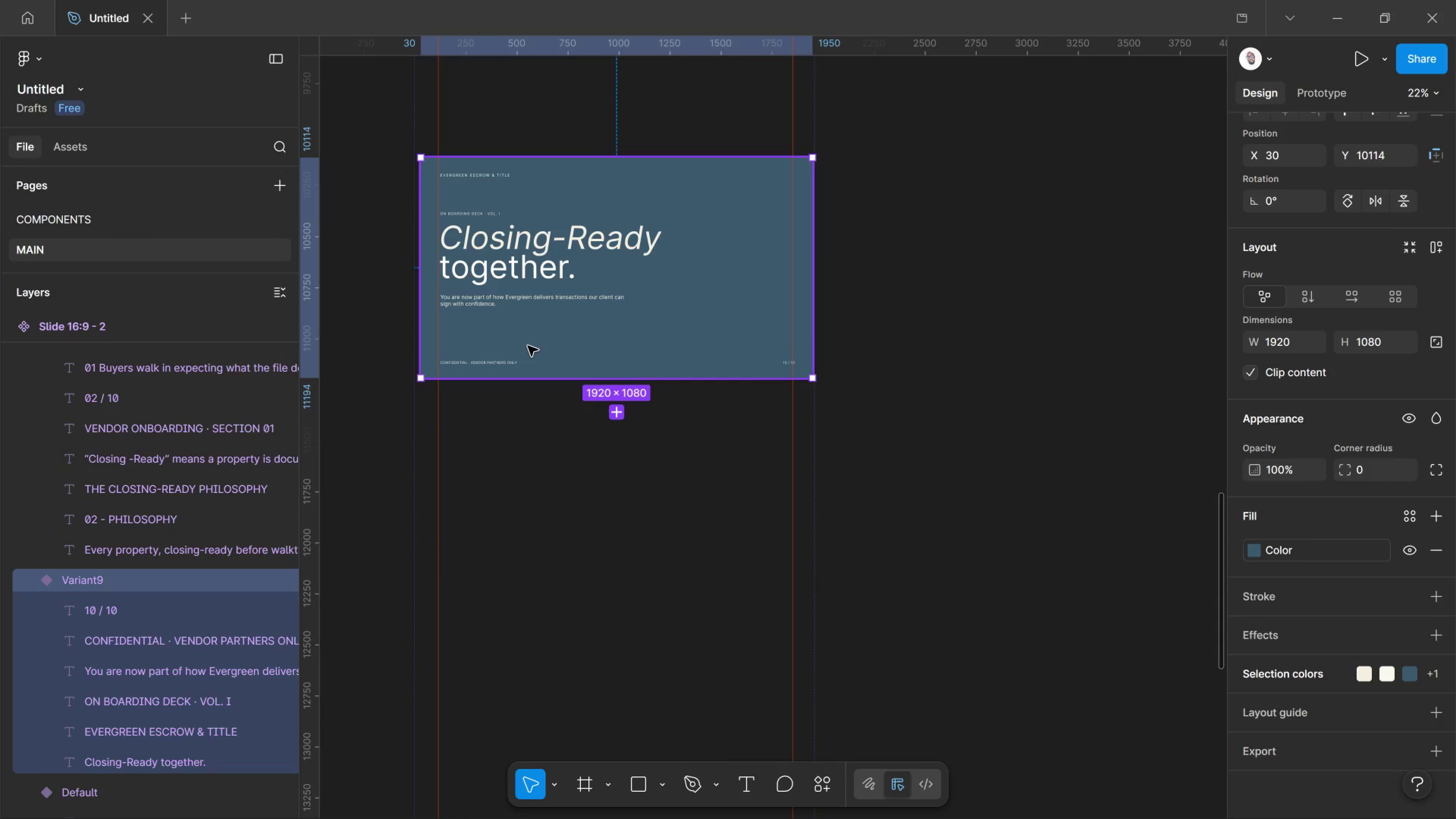 
key(Control+V)
 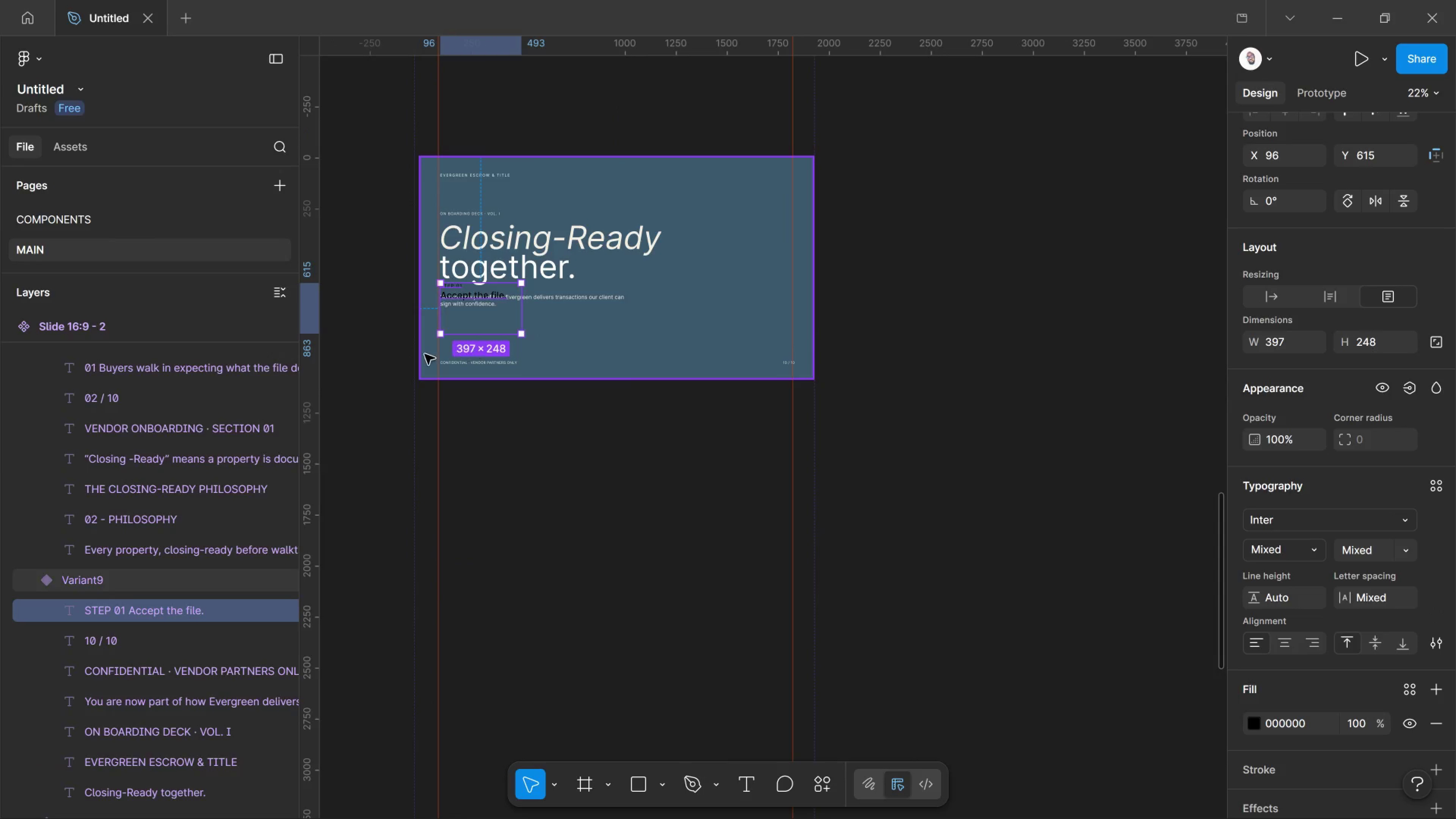 
hold_key(key=ControlLeft, duration=1.33)
scroll: coordinate [432, 341], scroll_direction: up, amount: 9.0
 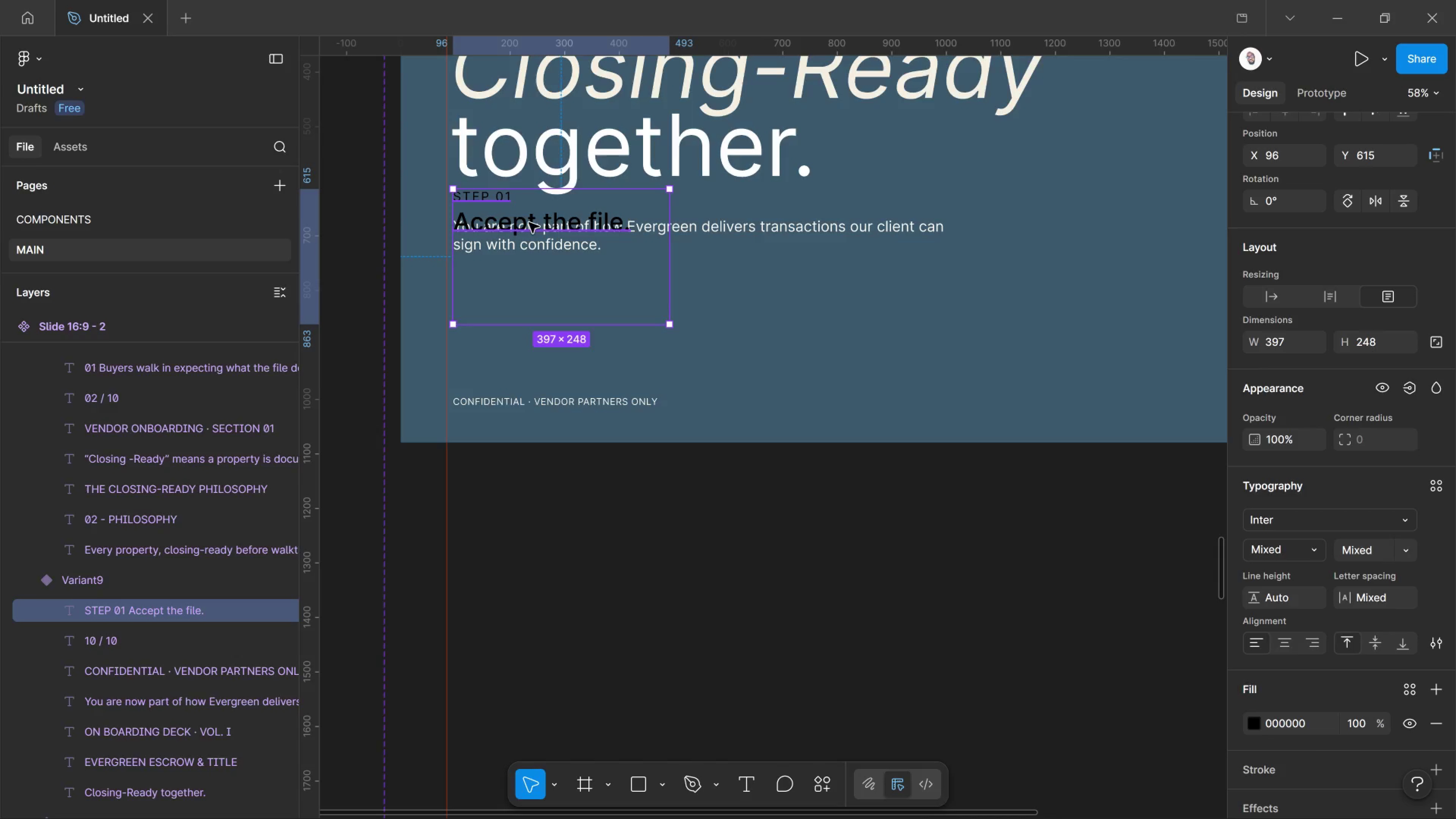 
left_click_drag(start_coordinate=[529, 223], to_coordinate=[550, 335])
 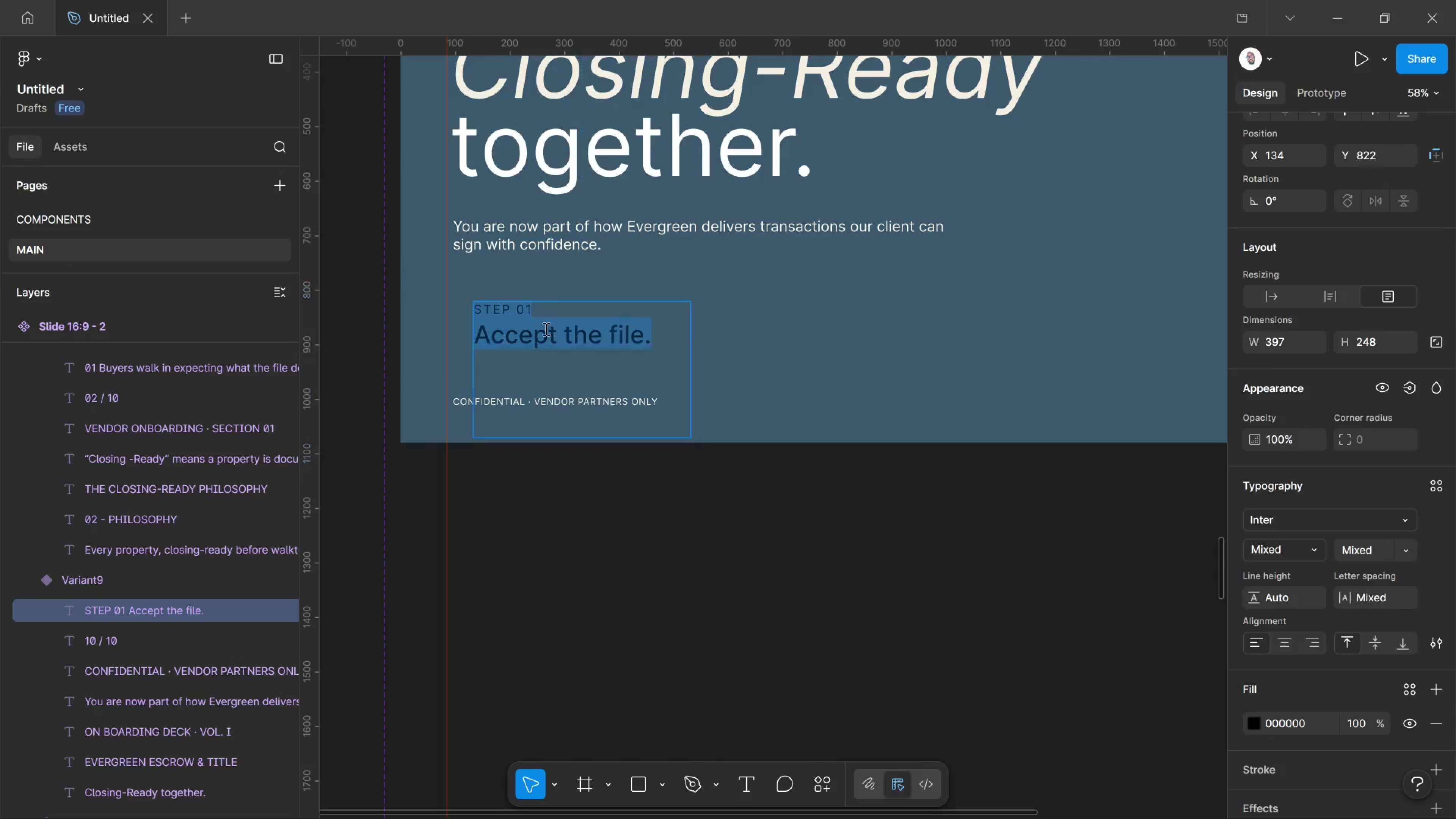 
double_click([545, 329])
 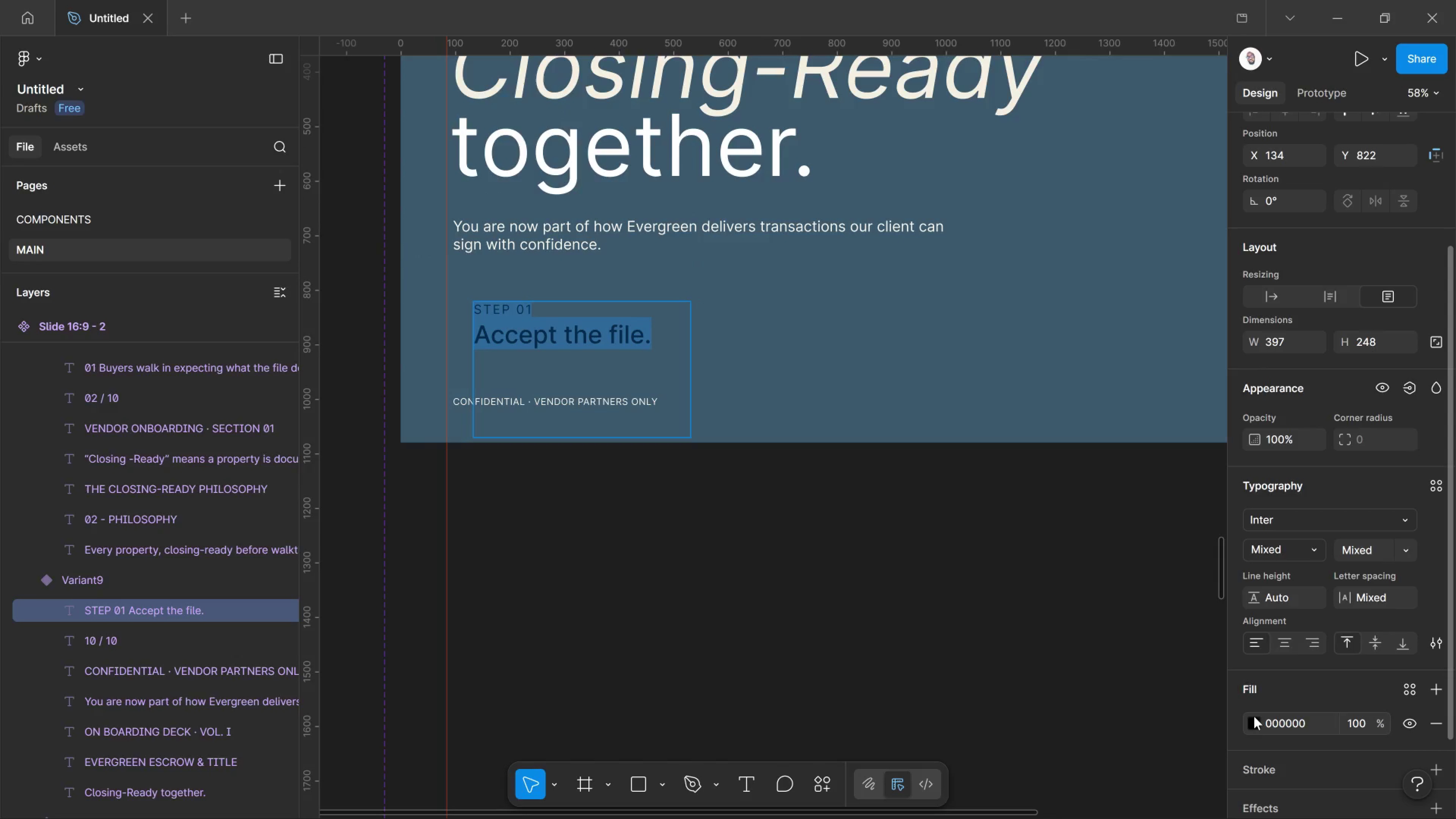 
left_click_drag(start_coordinate=[1252, 714], to_coordinate=[1256, 716])
 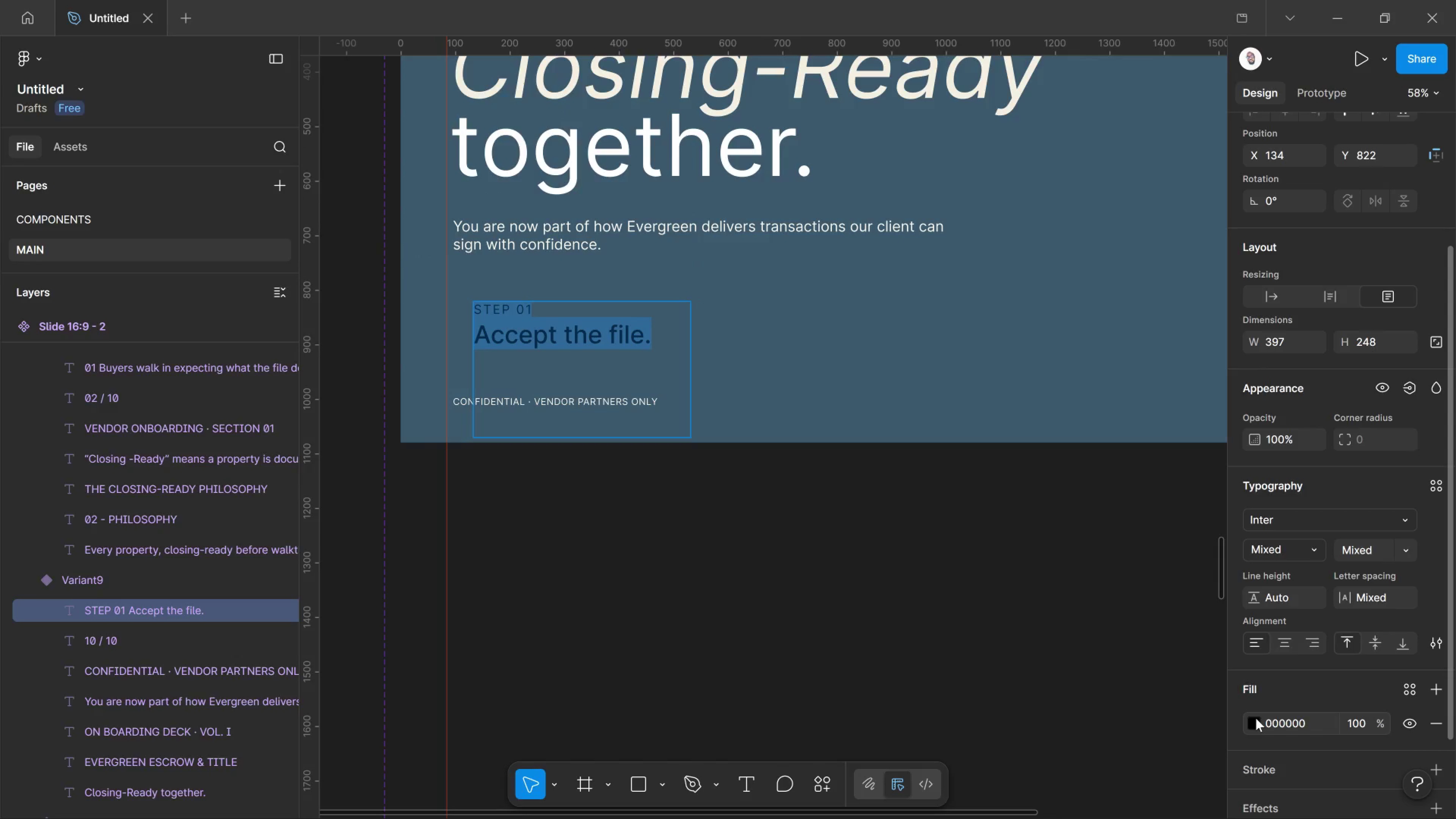 
left_click_drag(start_coordinate=[1256, 716], to_coordinate=[1256, 718])
 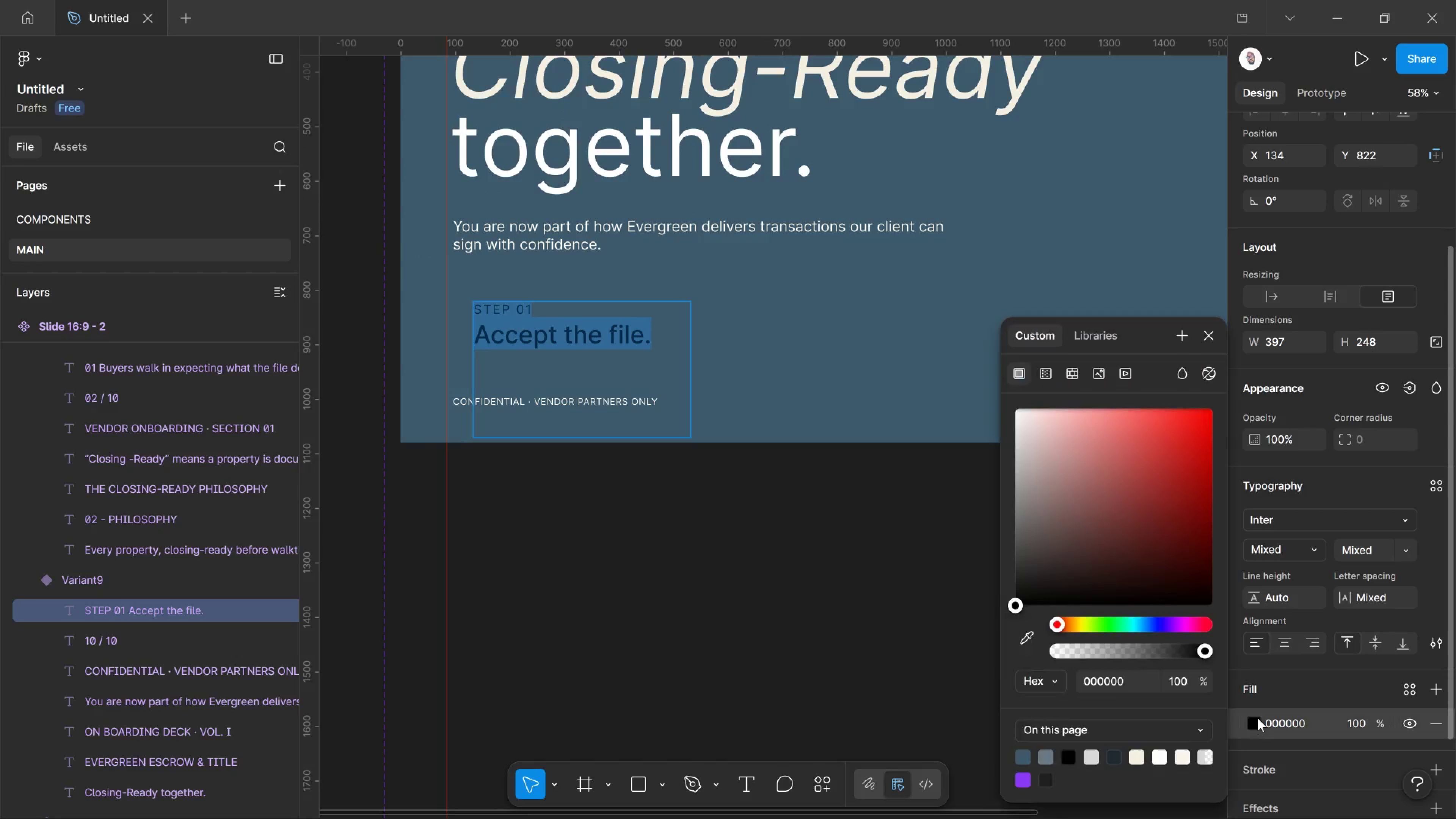 
left_click_drag(start_coordinate=[1256, 718], to_coordinate=[1258, 718])
 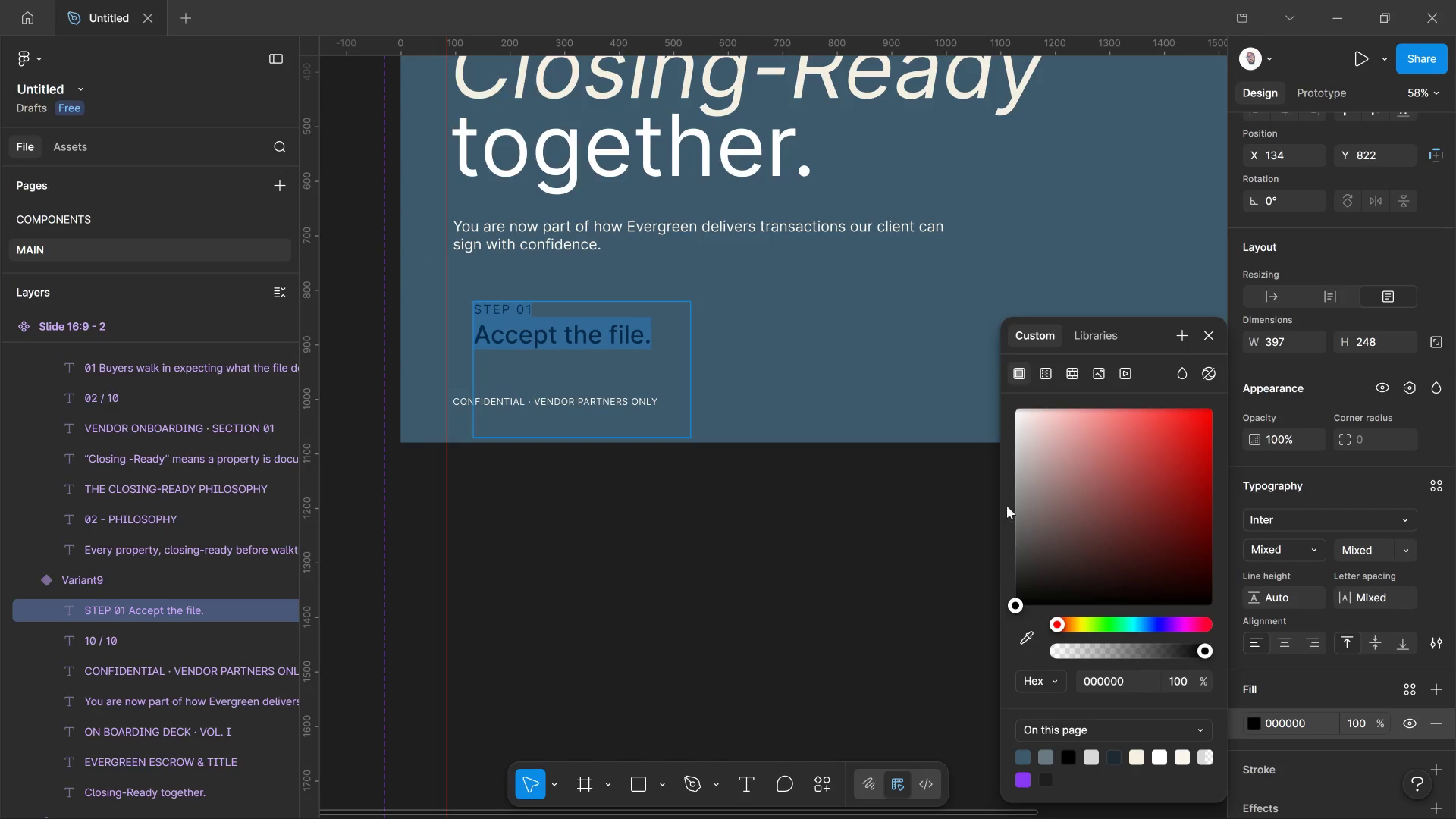 
left_click_drag(start_coordinate=[1010, 530], to_coordinate=[999, 453])
 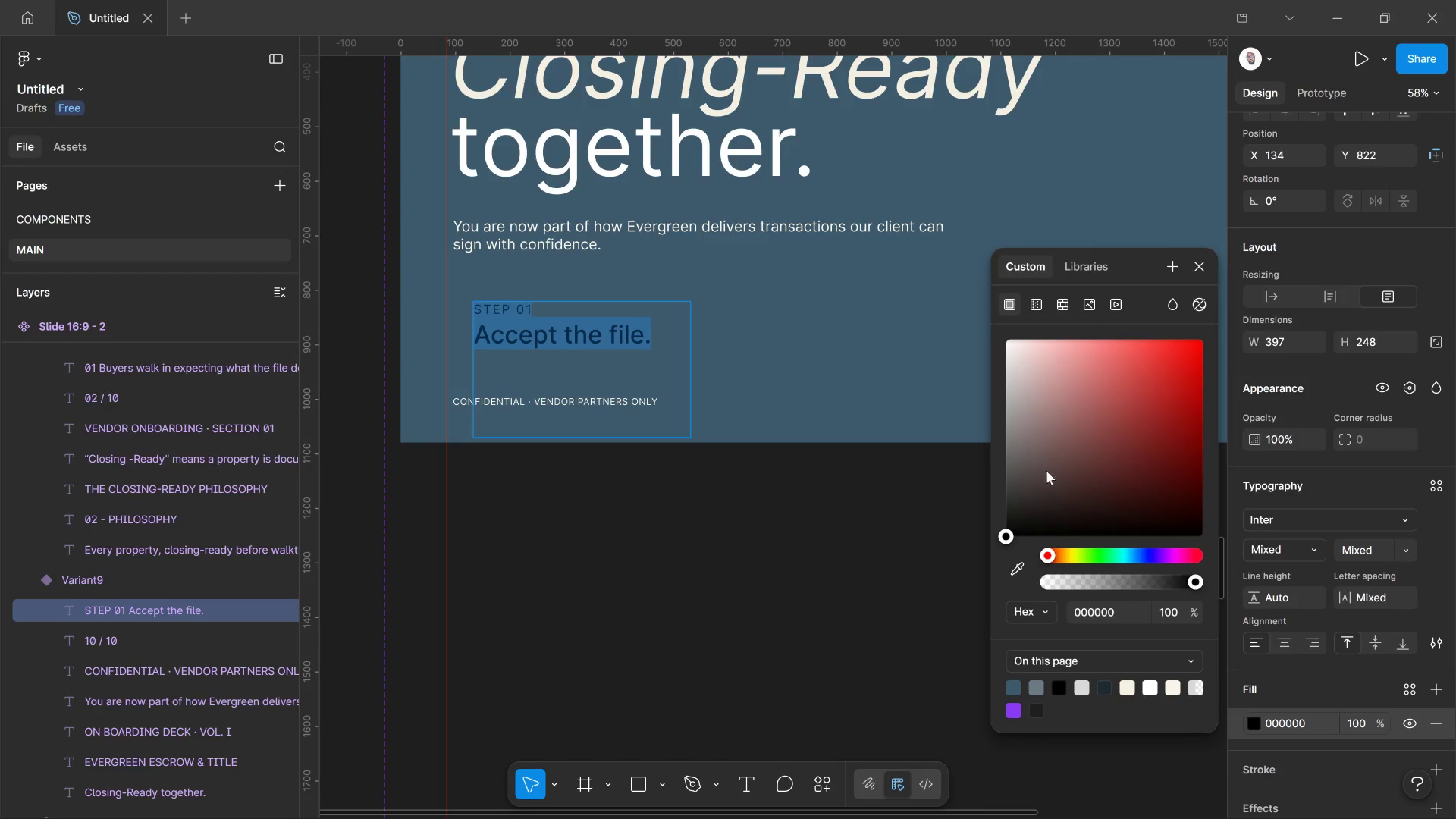 
left_click_drag(start_coordinate=[1028, 411], to_coordinate=[955, 298])
 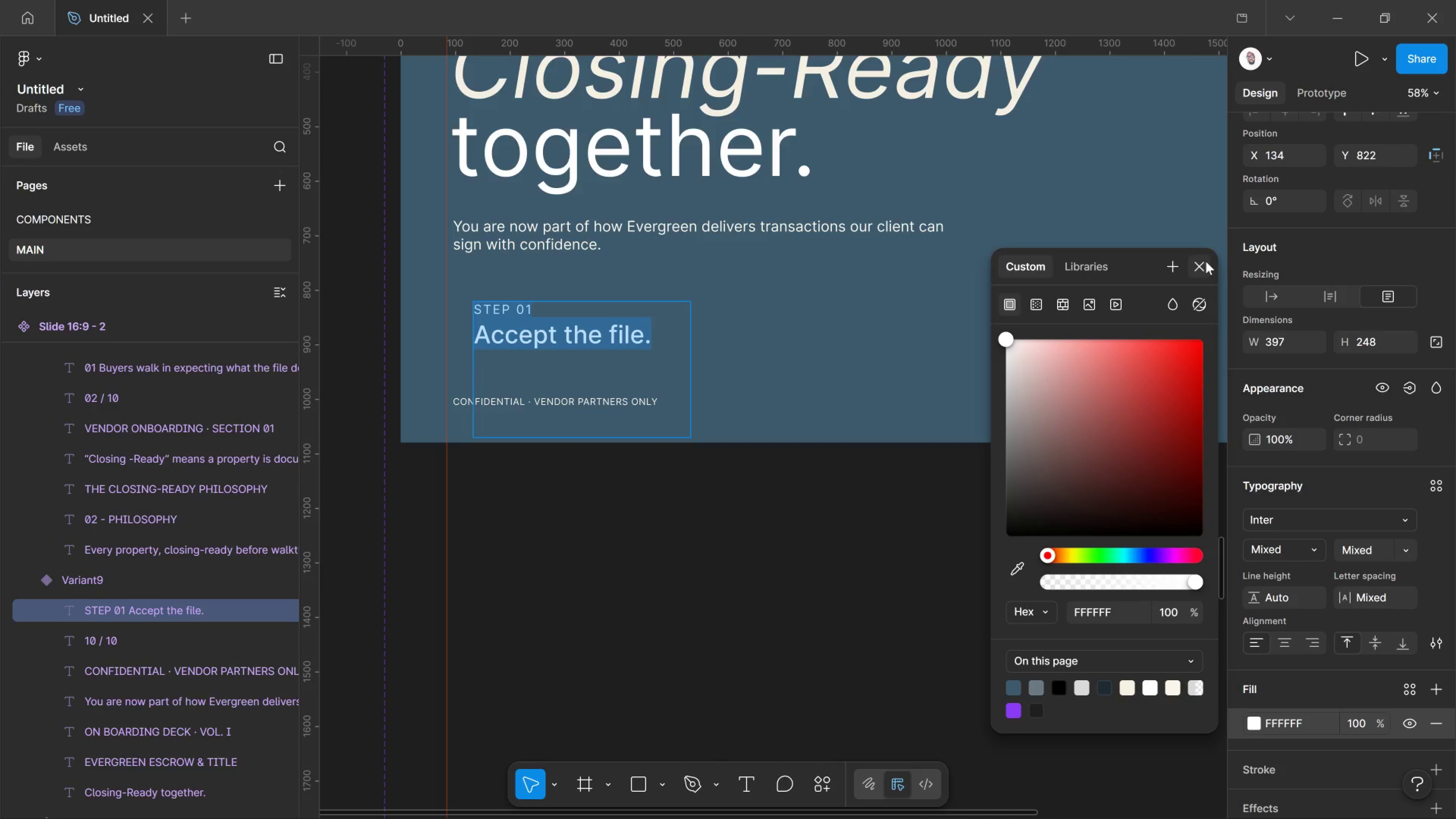 
left_click([1206, 261])
 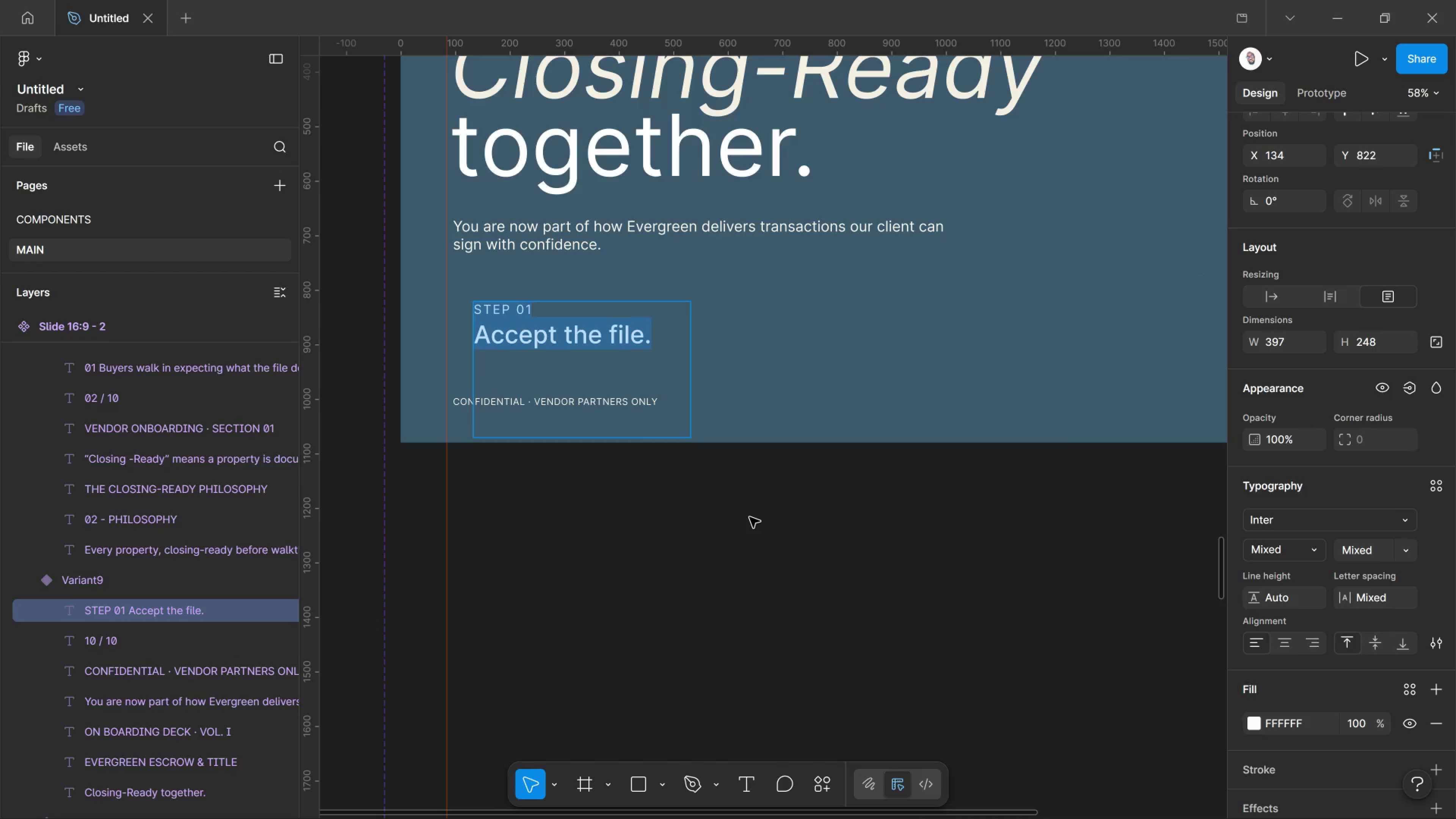 
left_click([750, 517])
 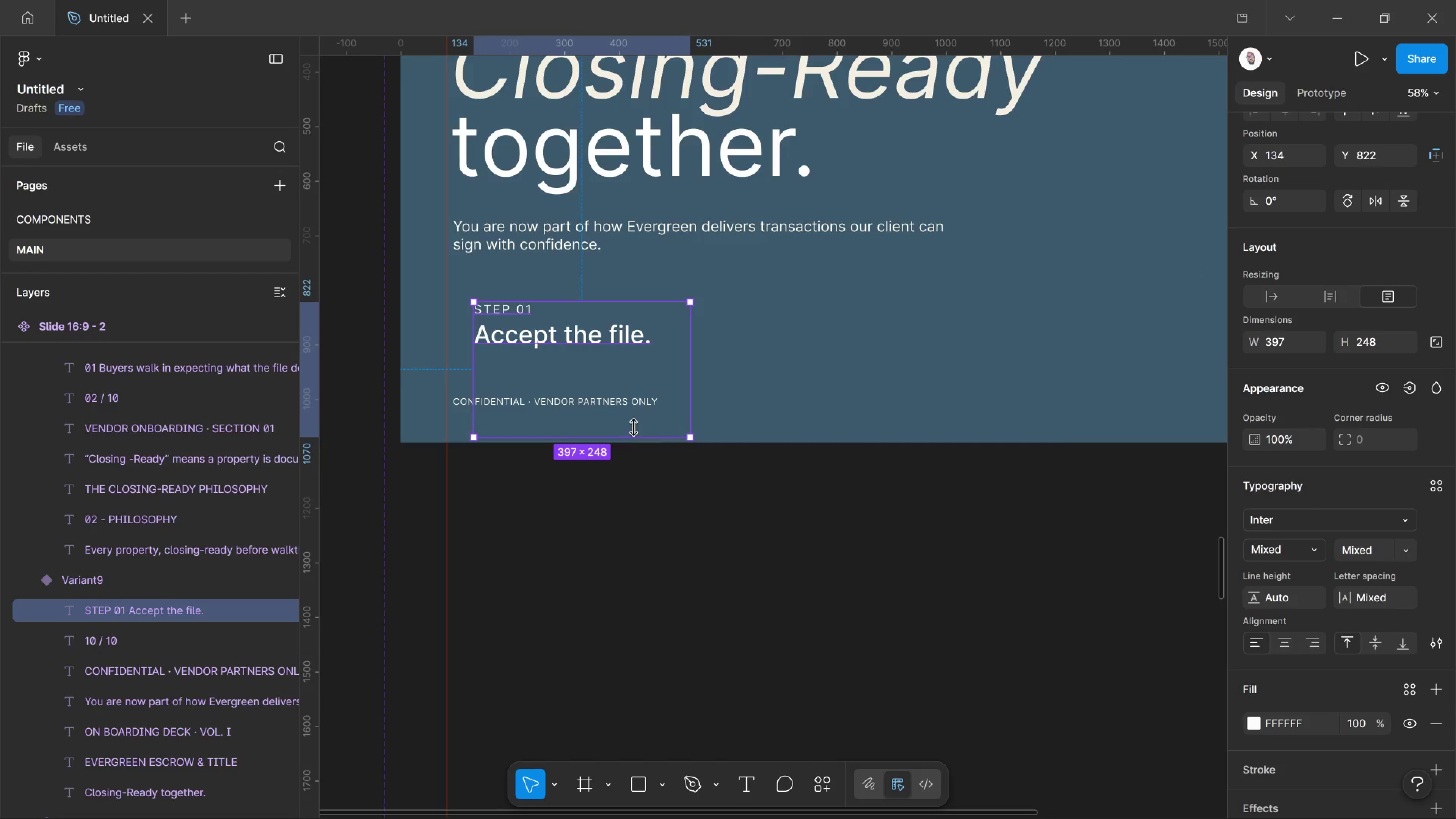 
left_click_drag(start_coordinate=[632, 441], to_coordinate=[631, 374])
 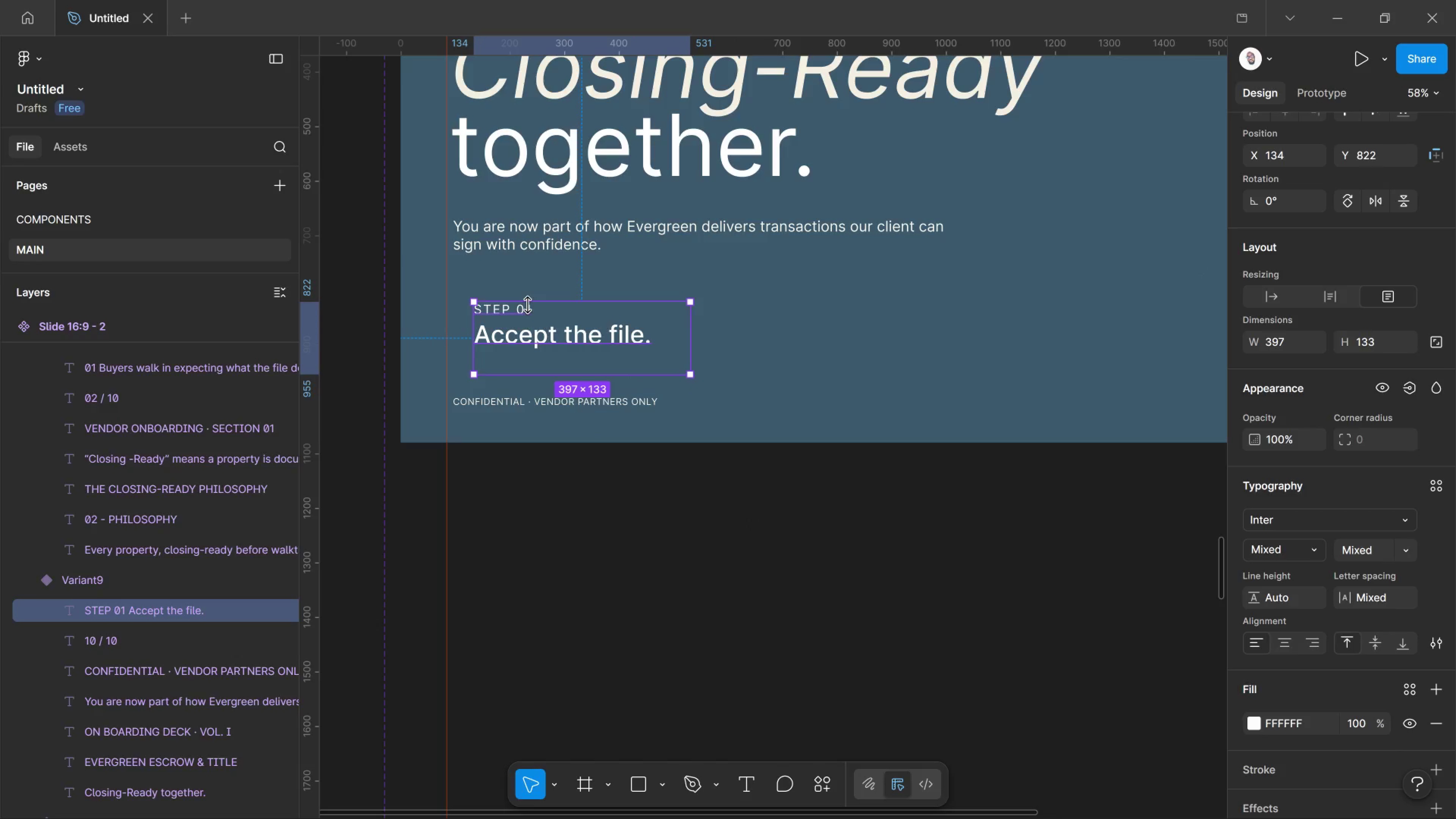 
double_click([528, 305])
 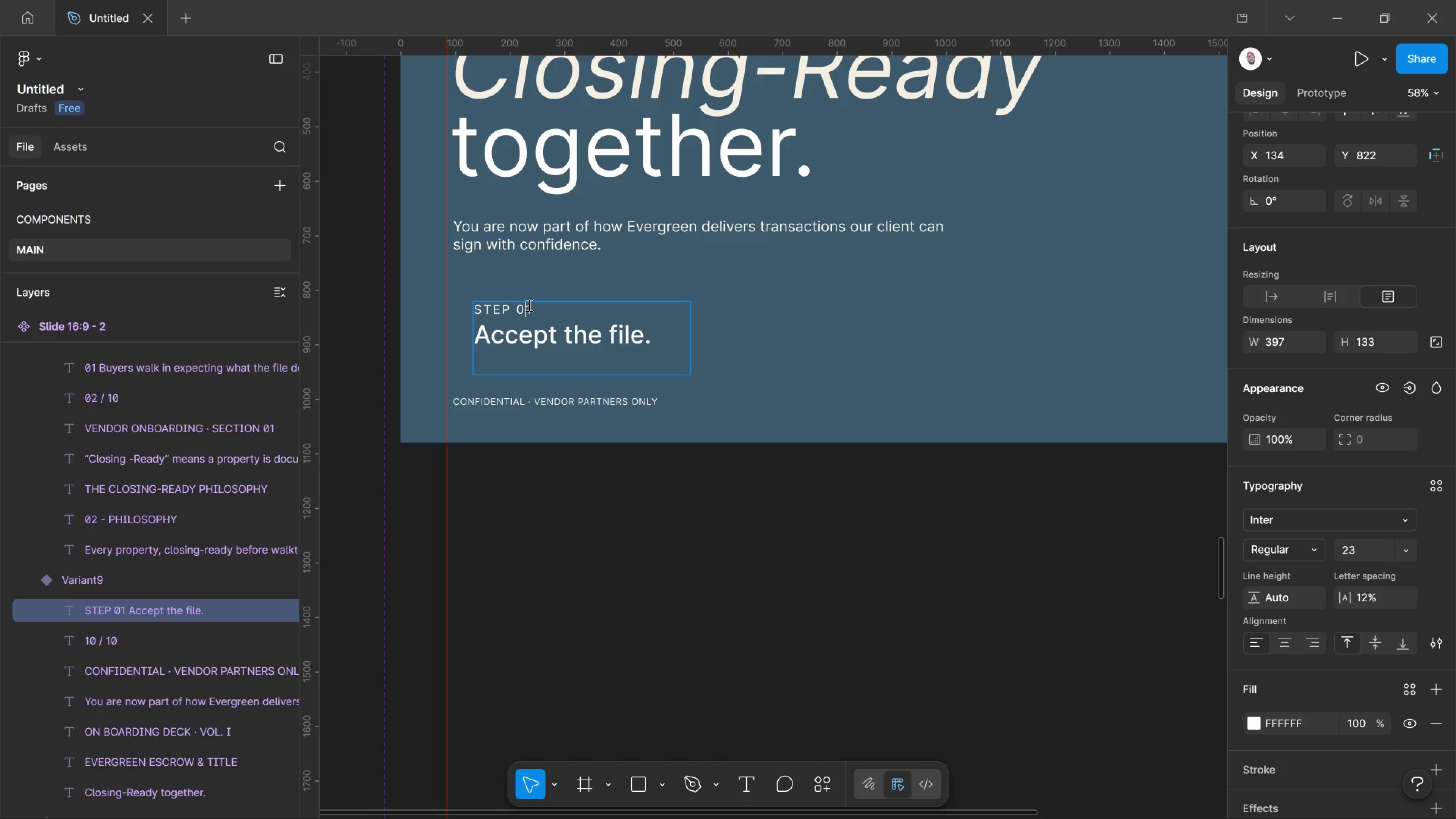 
left_click([528, 305])
 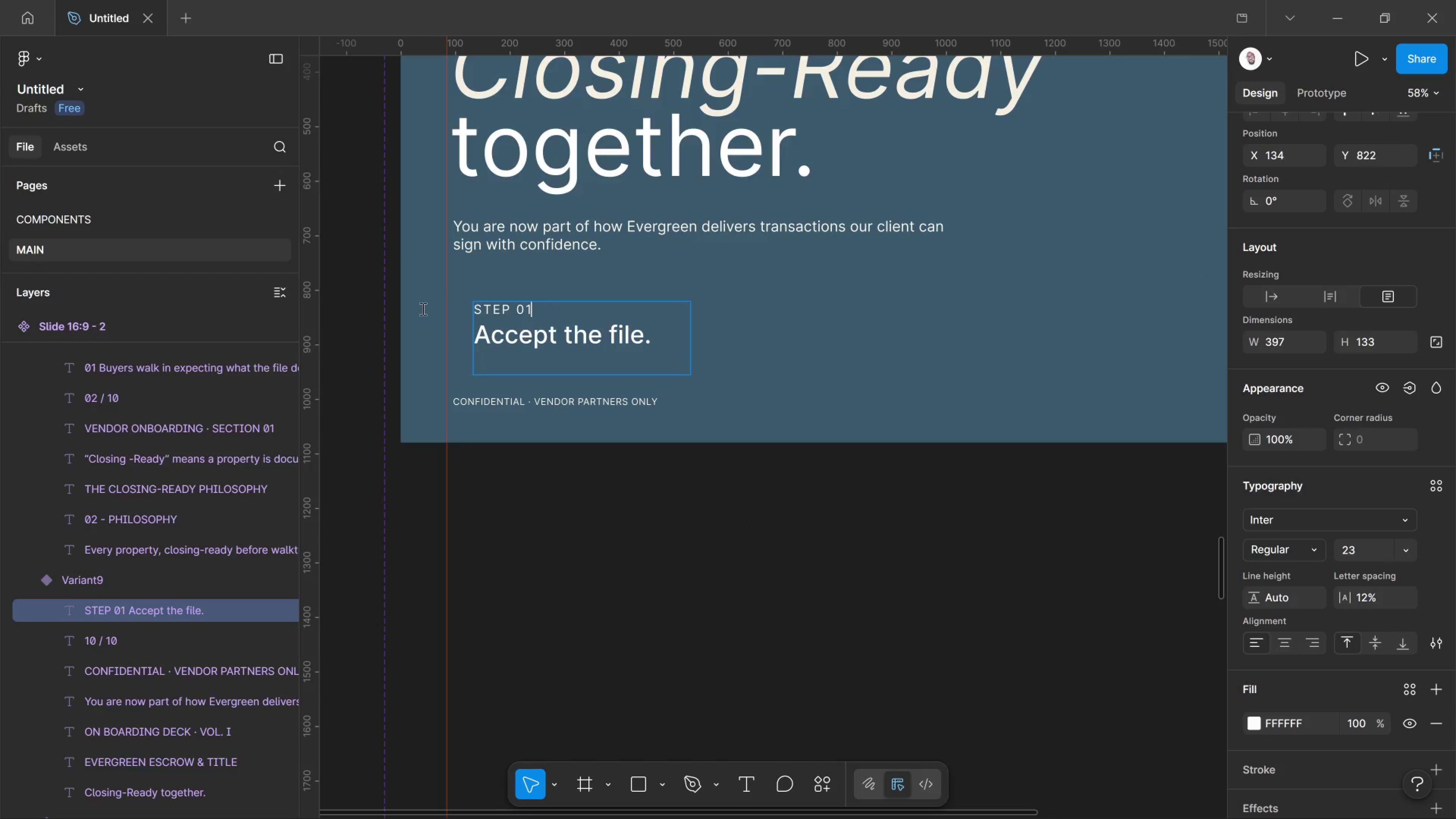 
left_click_drag(start_coordinate=[541, 309], to_coordinate=[420, 309])
 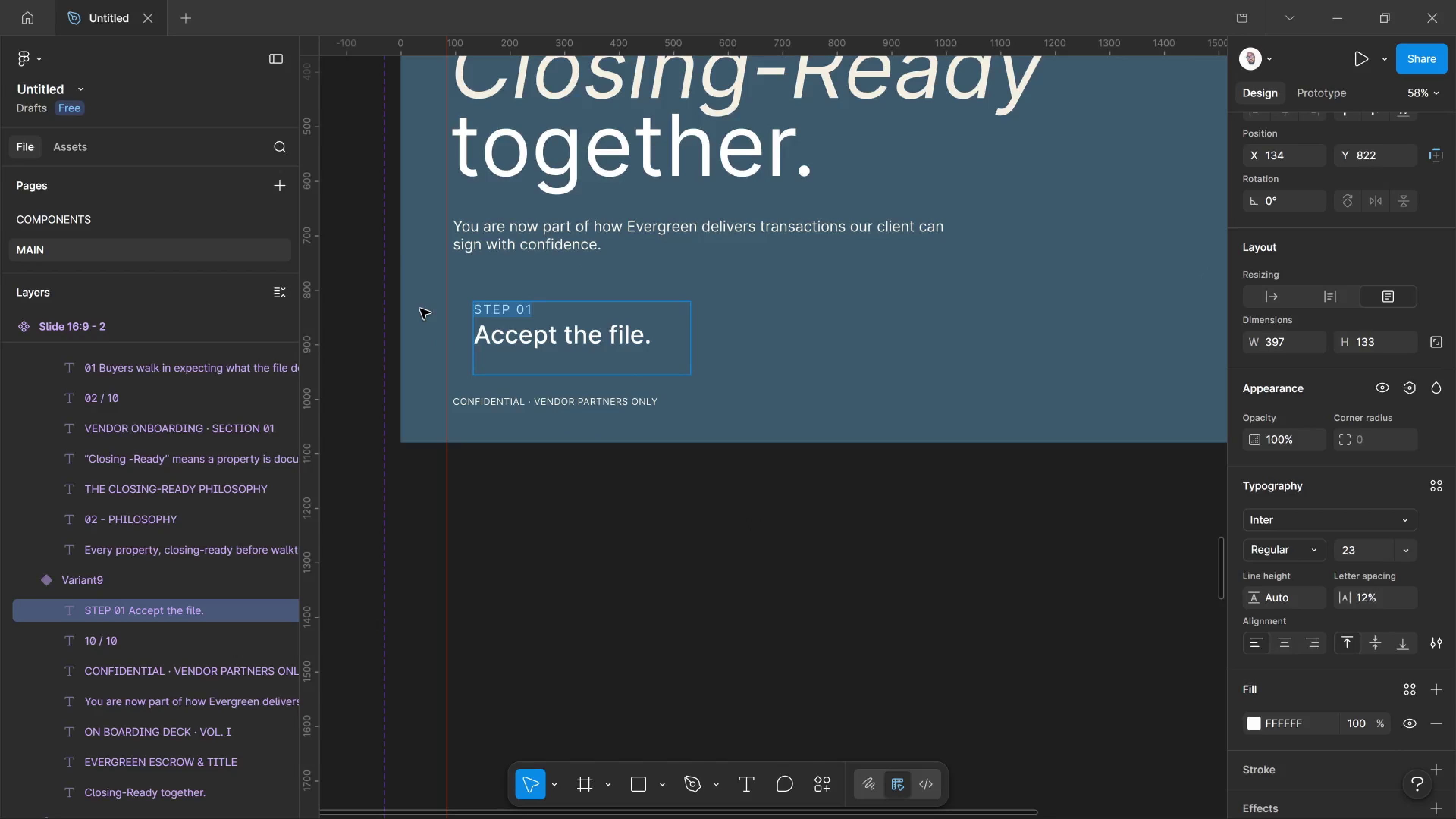 
type(VENDOR PORTAL)
 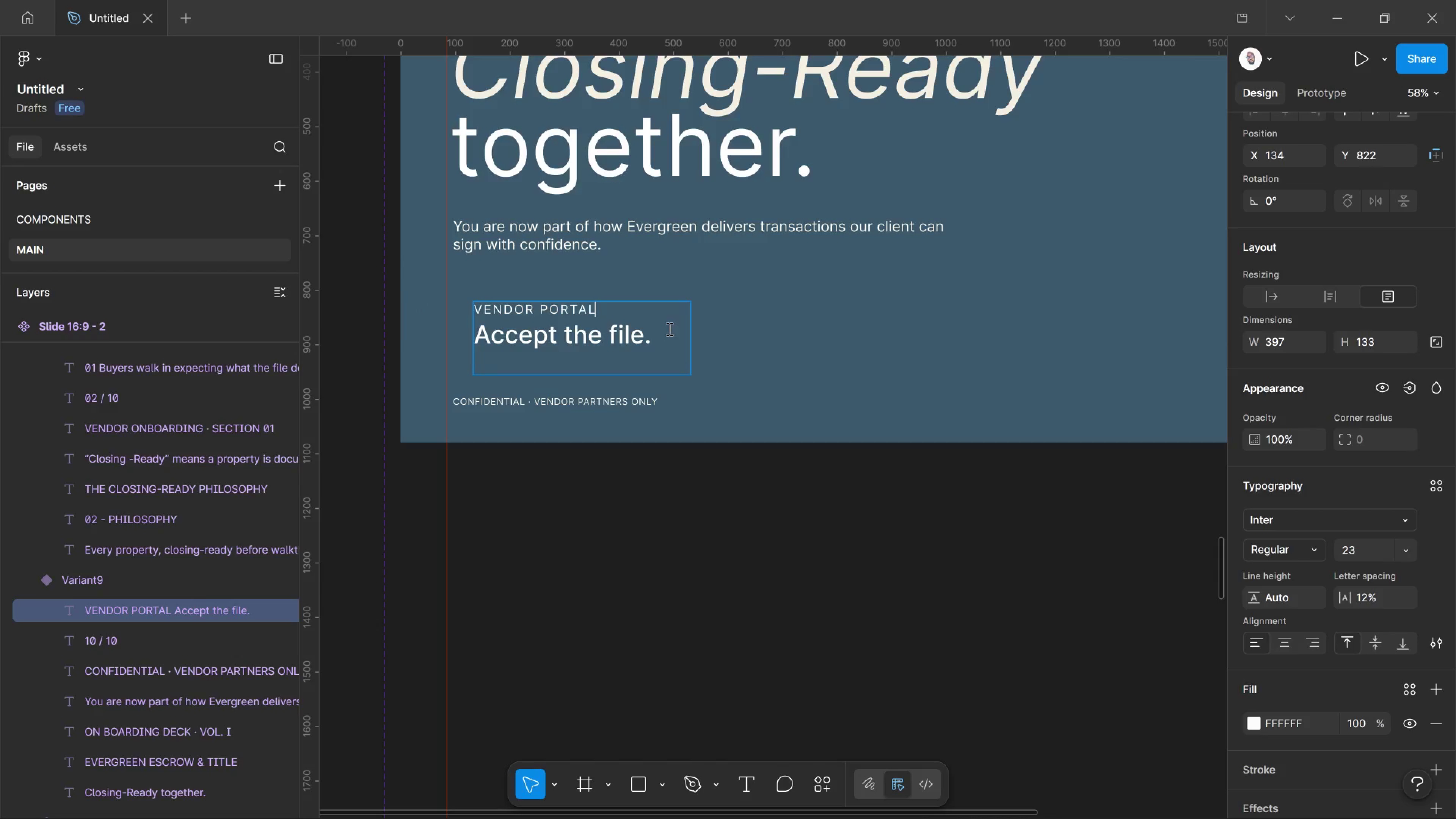 
left_click_drag(start_coordinate=[668, 329], to_coordinate=[418, 326])
 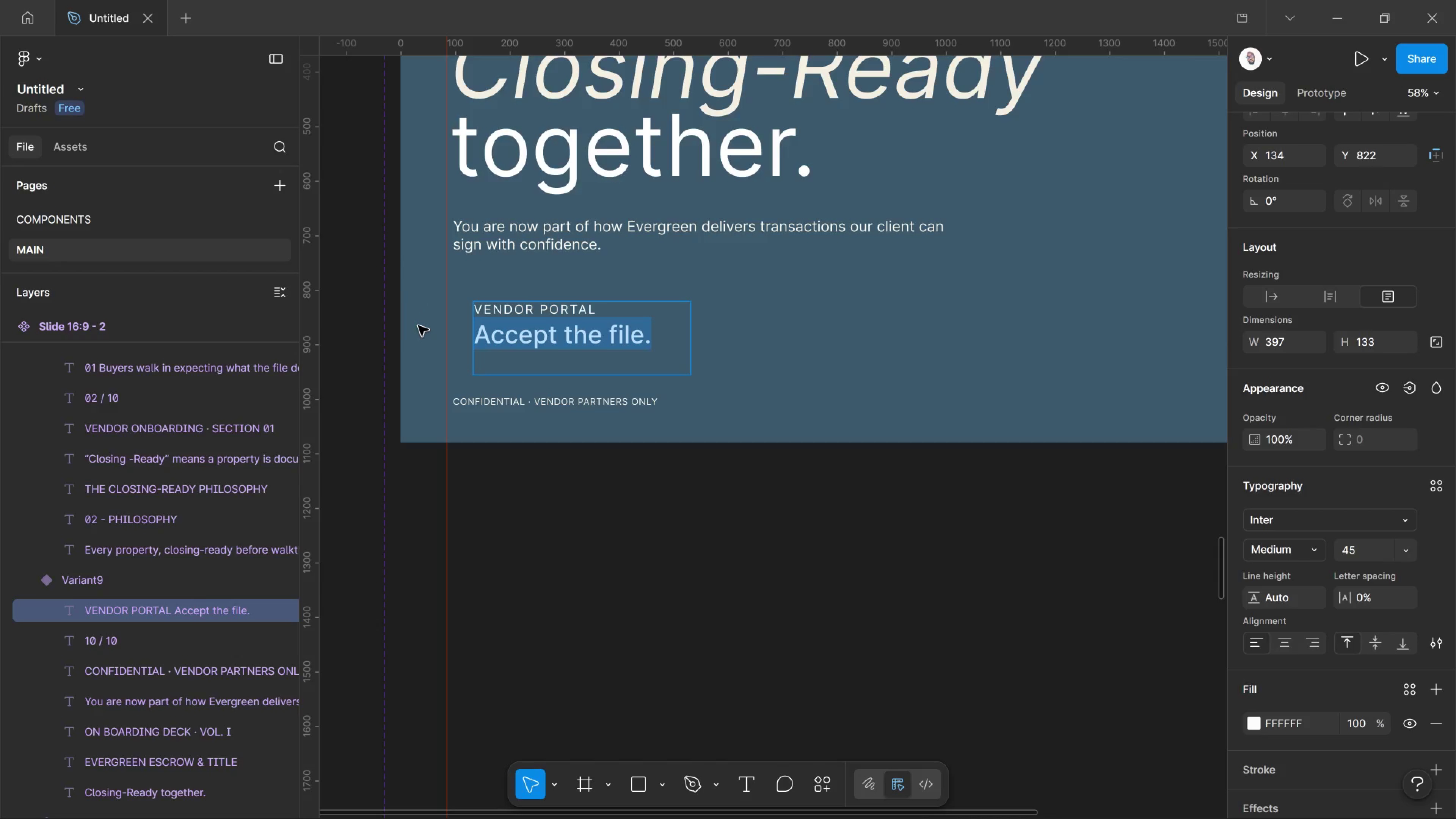 
key(Control+Shift+Comma)
 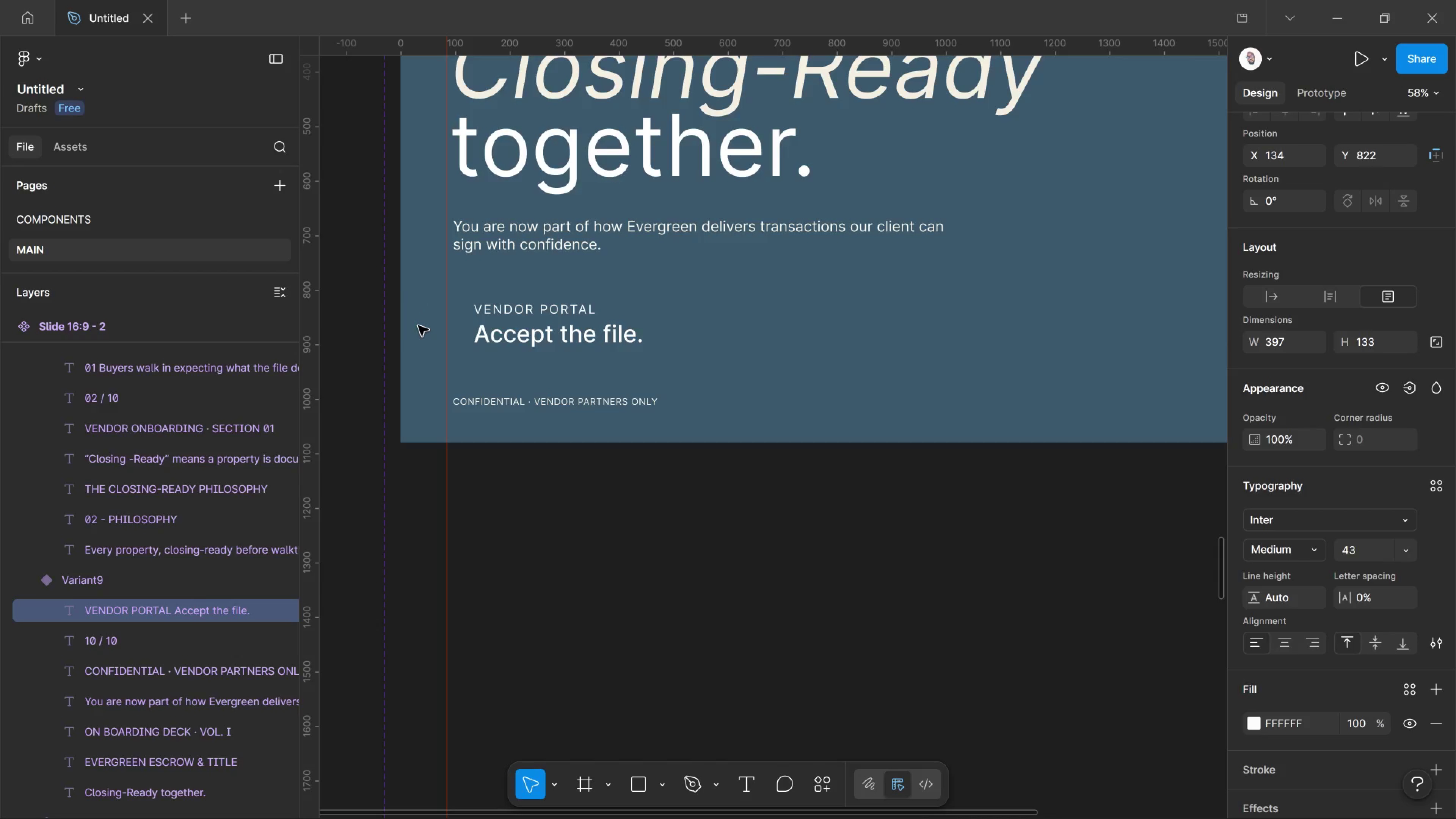 
key(Control+Shift+Comma)
 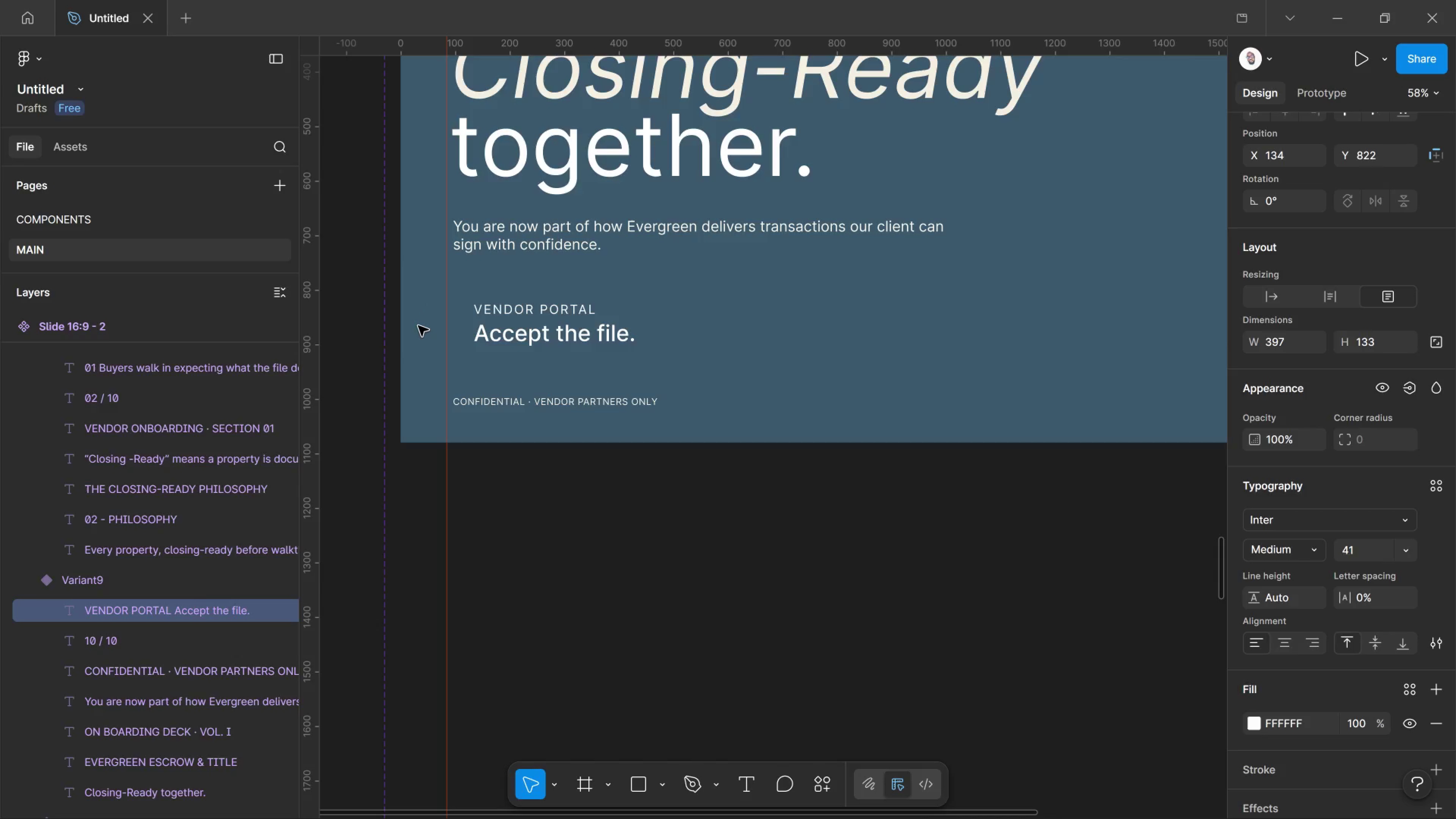 
key(Control+Shift+Comma)
 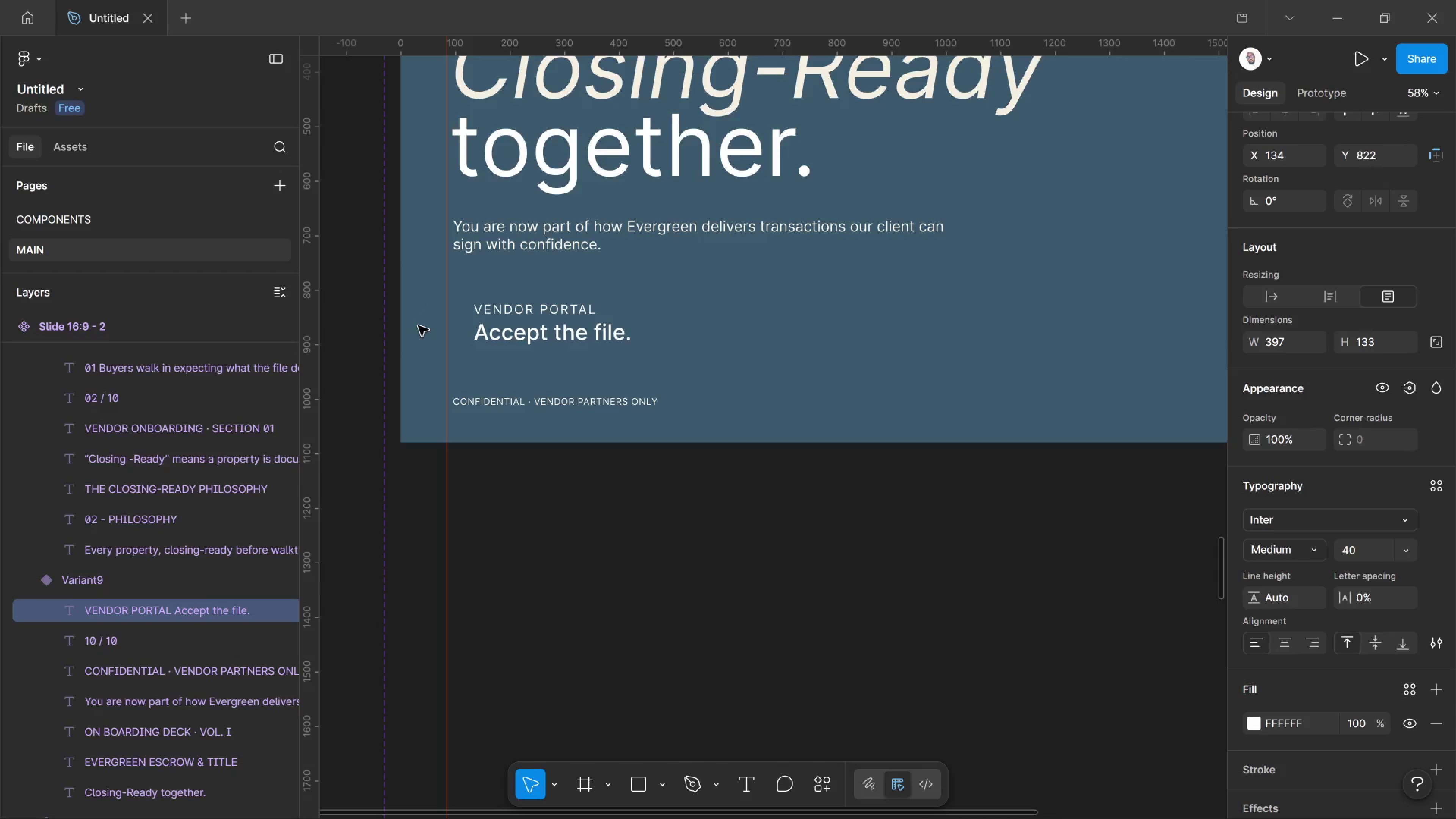 
key(Control+Shift+Comma)
 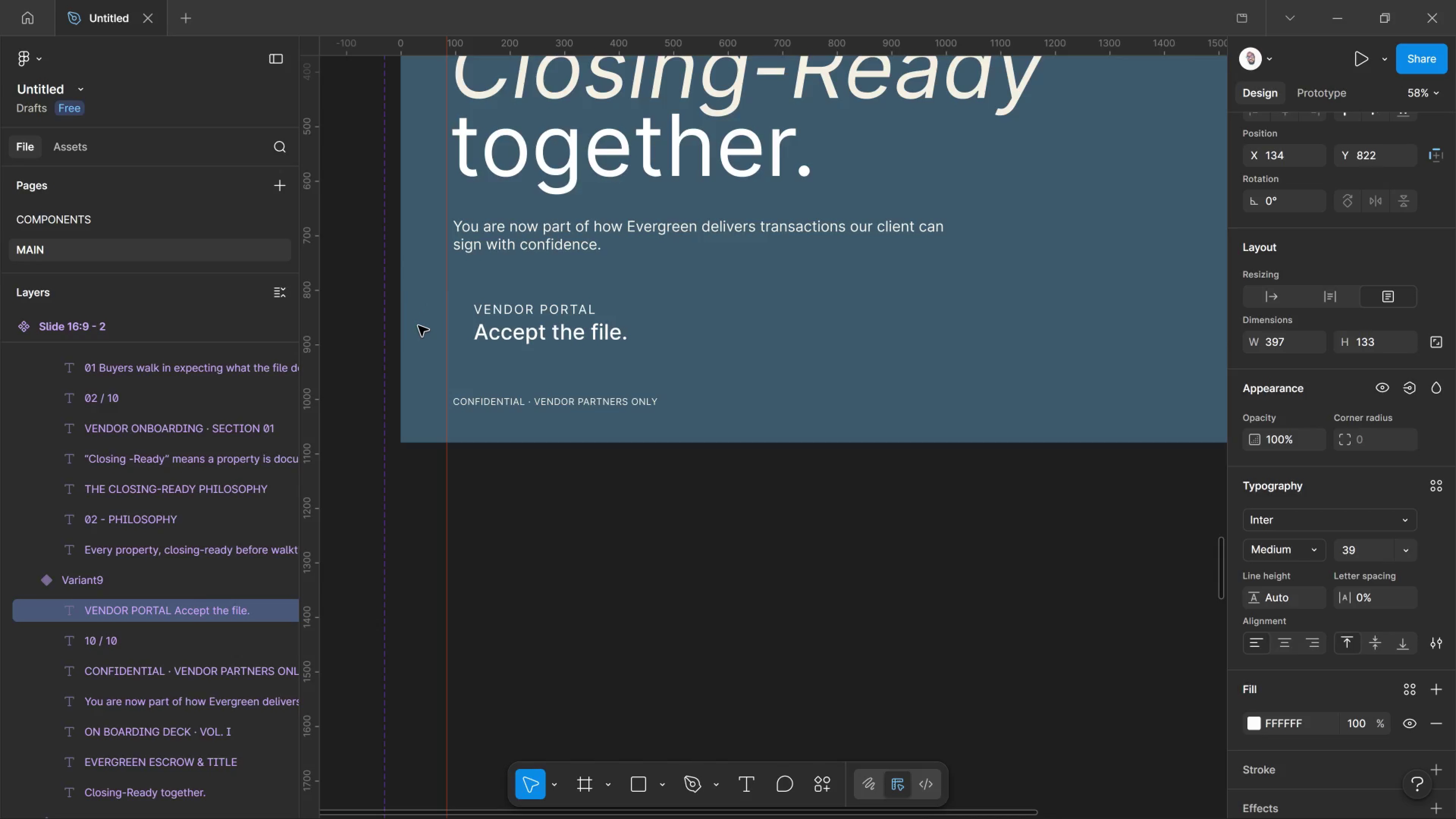 
key(Control+Shift+Comma)
 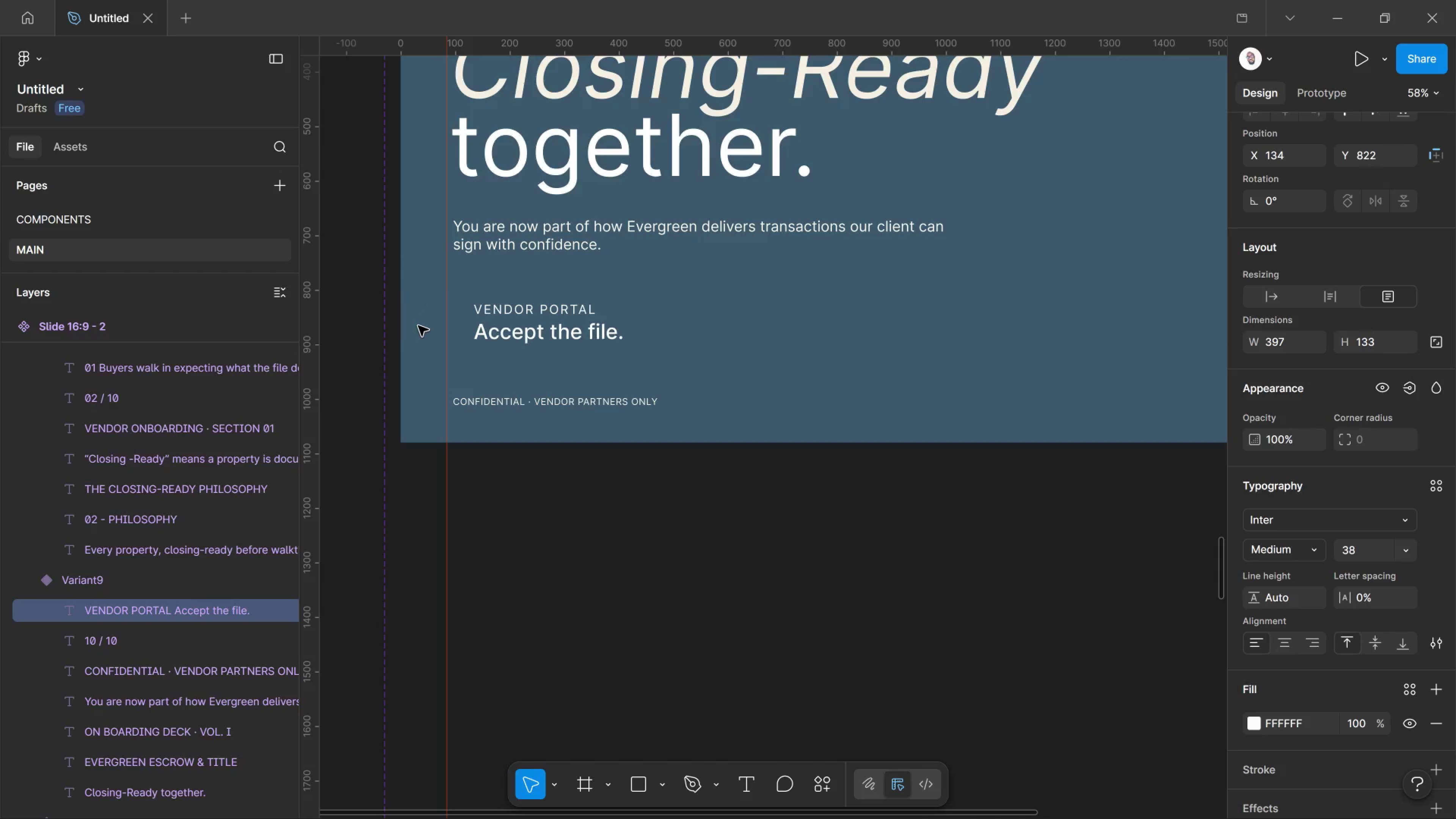 
key(Control+Shift+Comma)
 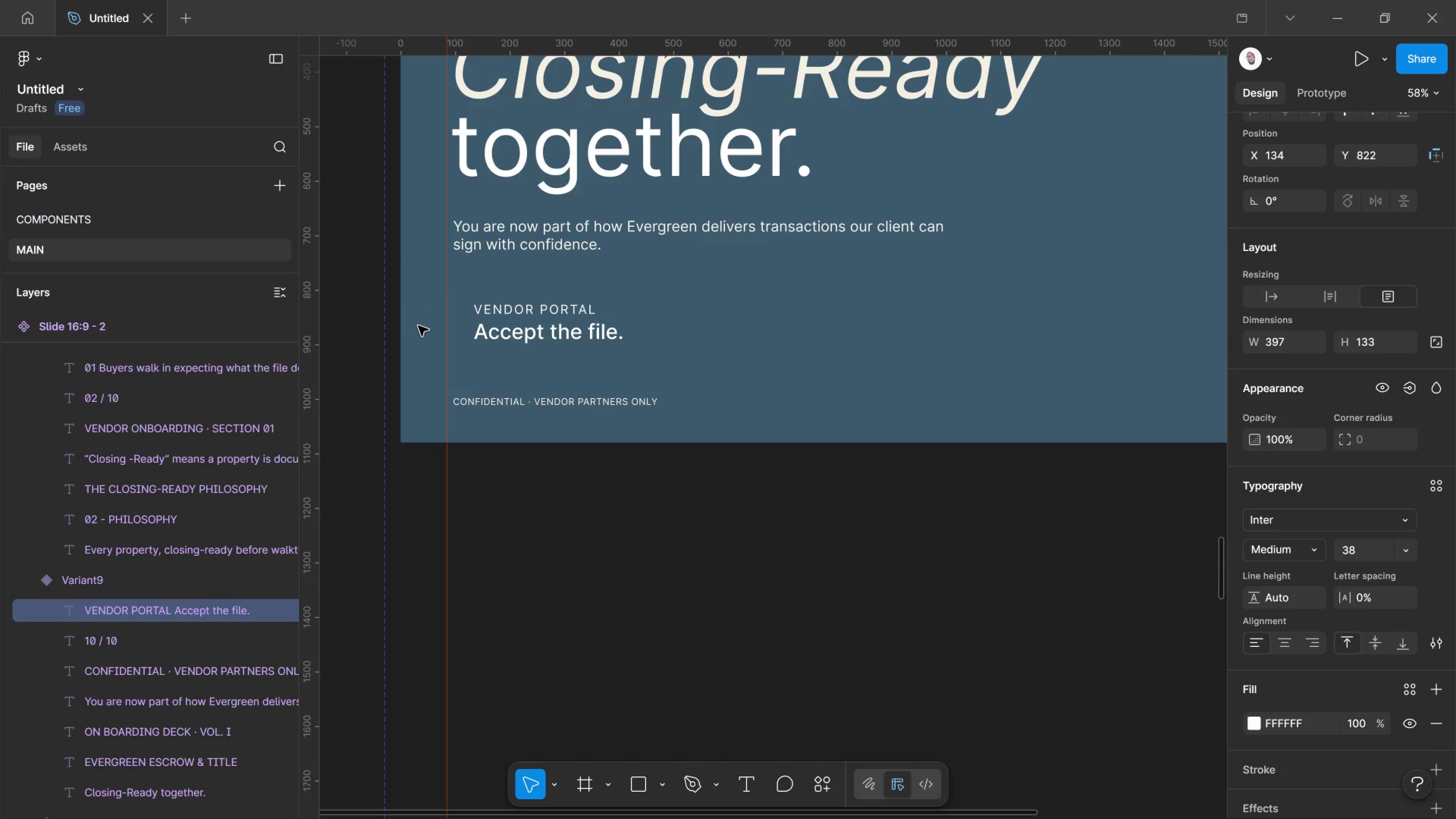 
key(Control+Shift+Comma)
 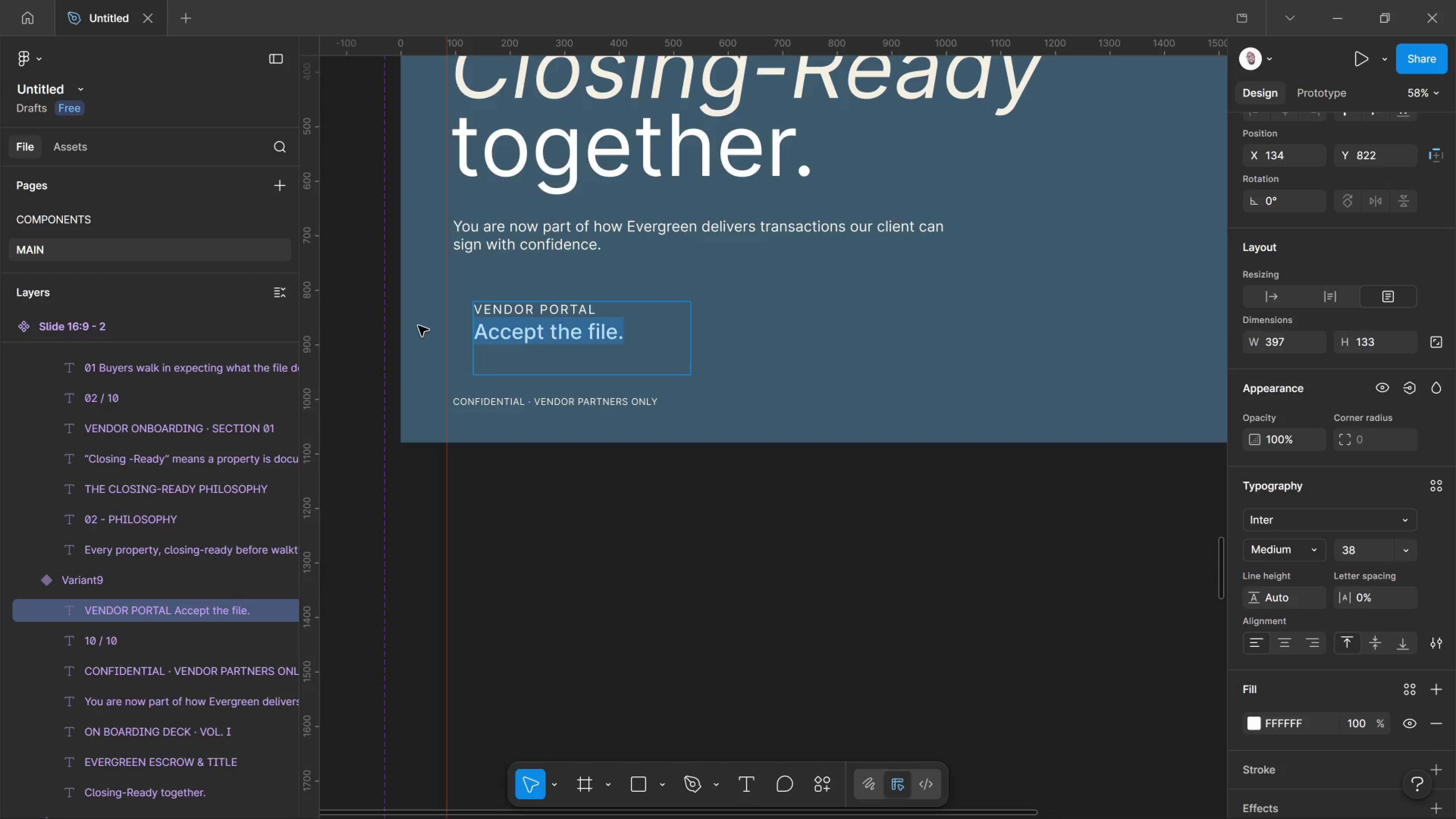 
type(portal.evergreen)
 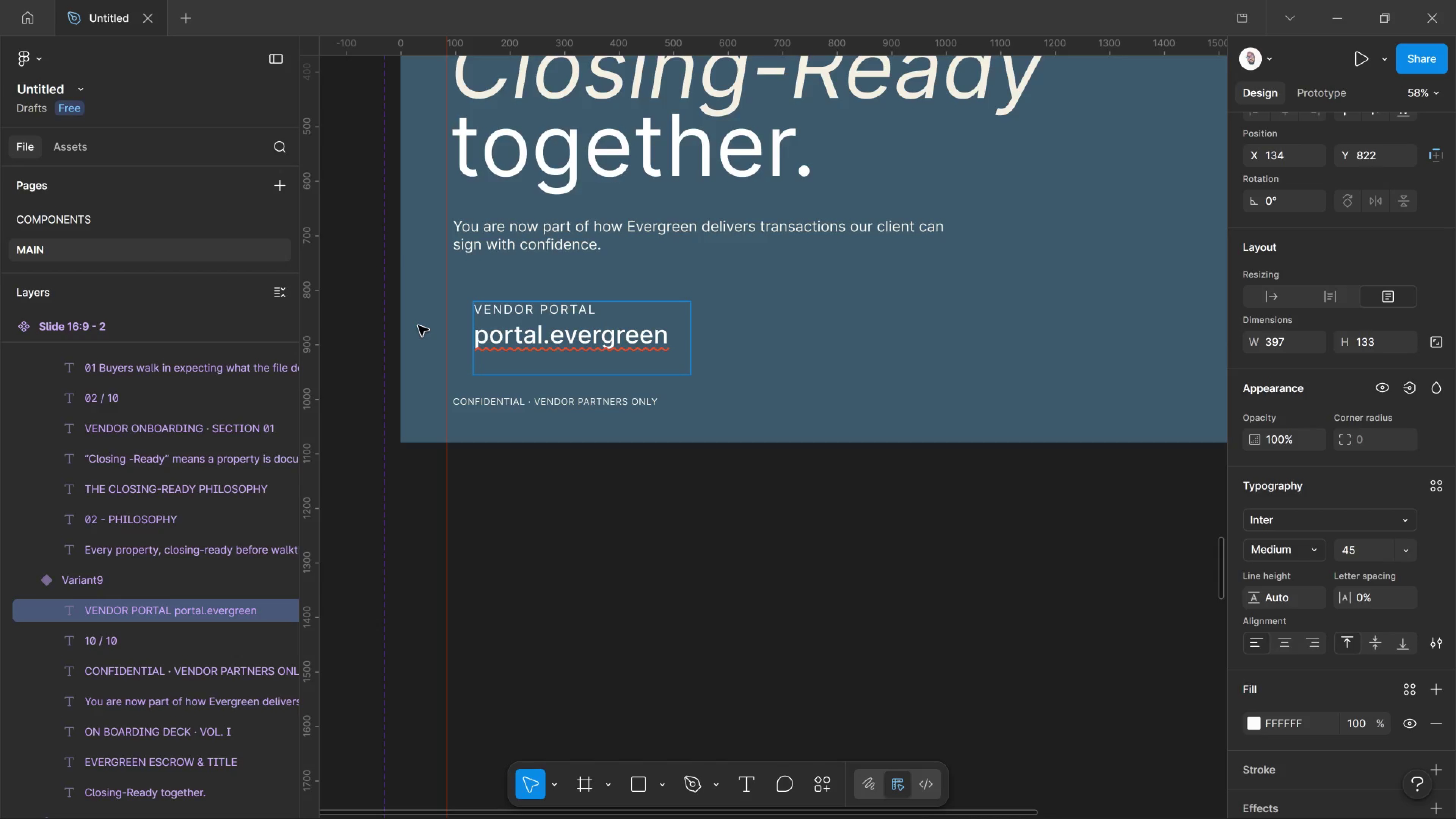 
type(-et.com)
 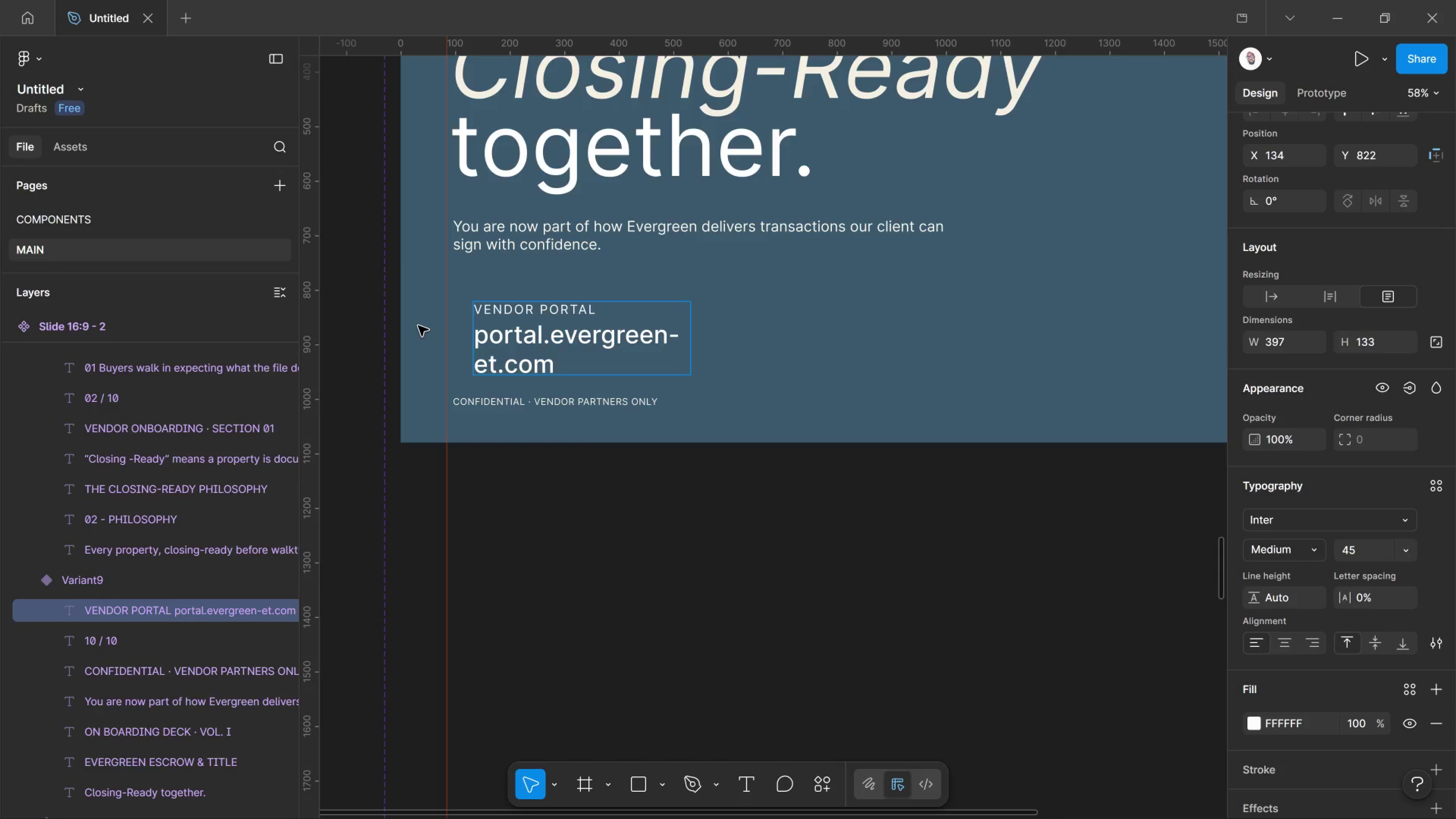 
key(Control+A)
 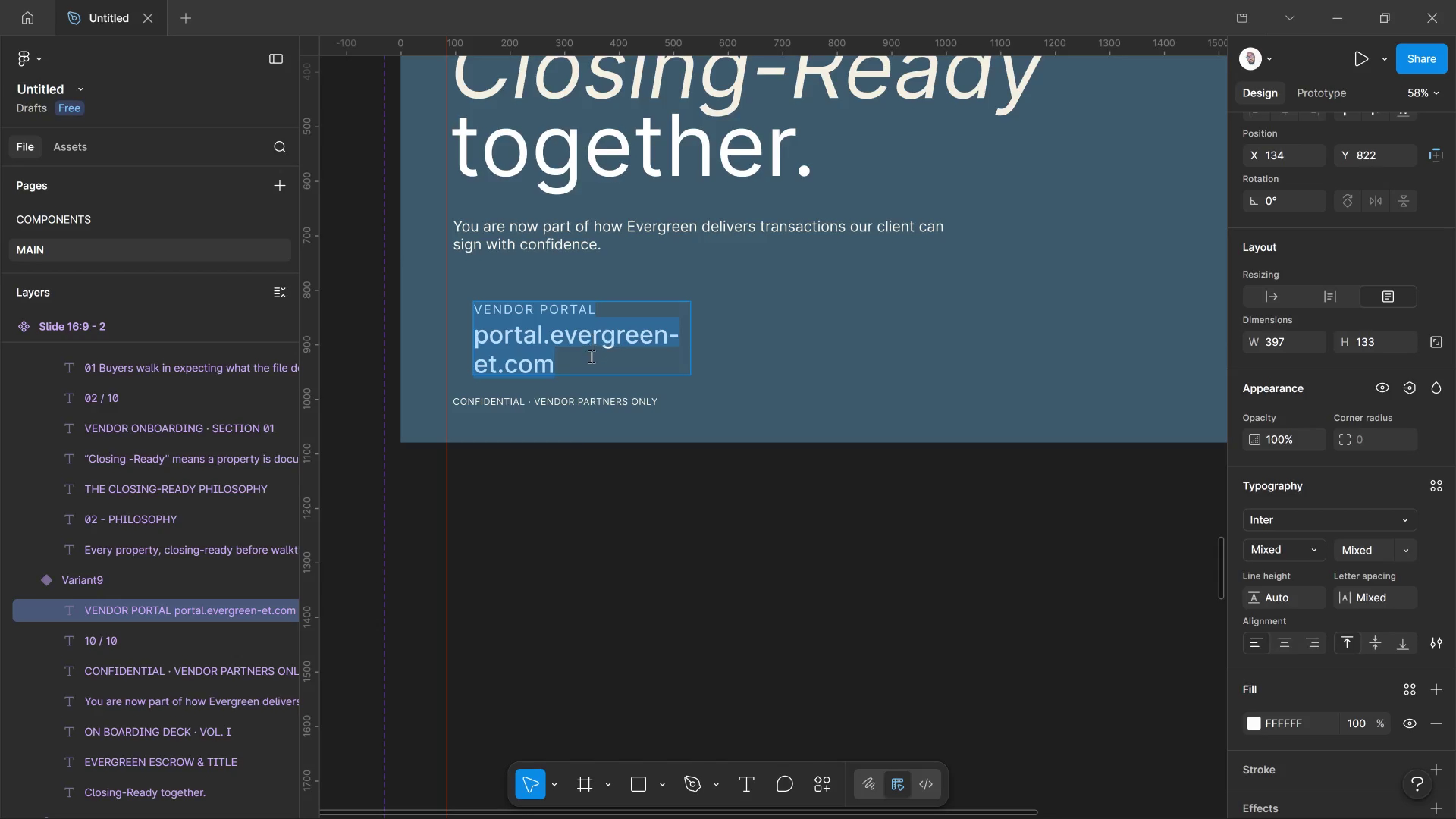 
left_click([591, 356])
 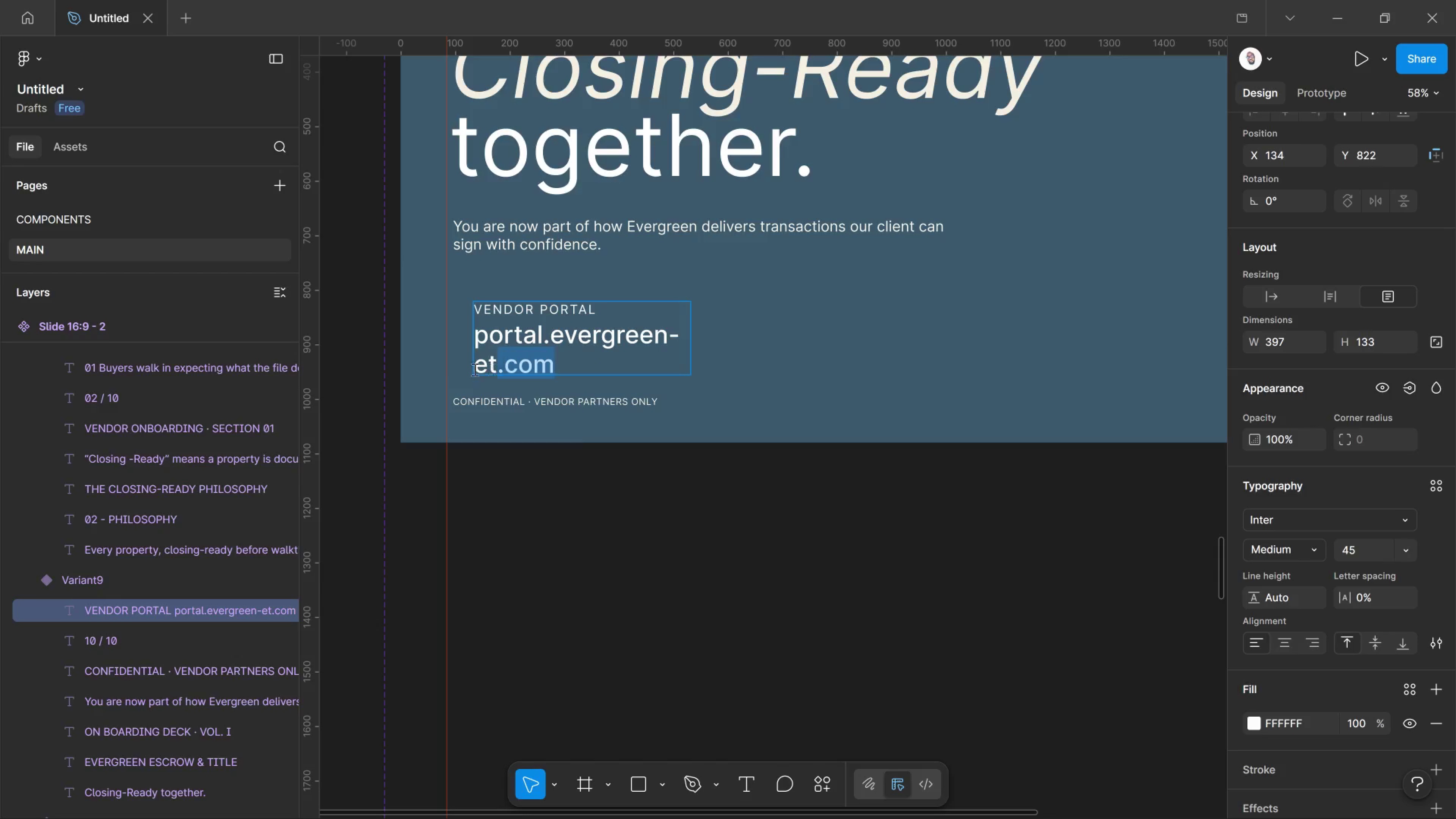 
left_click_drag(start_coordinate=[589, 356], to_coordinate=[408, 344])
 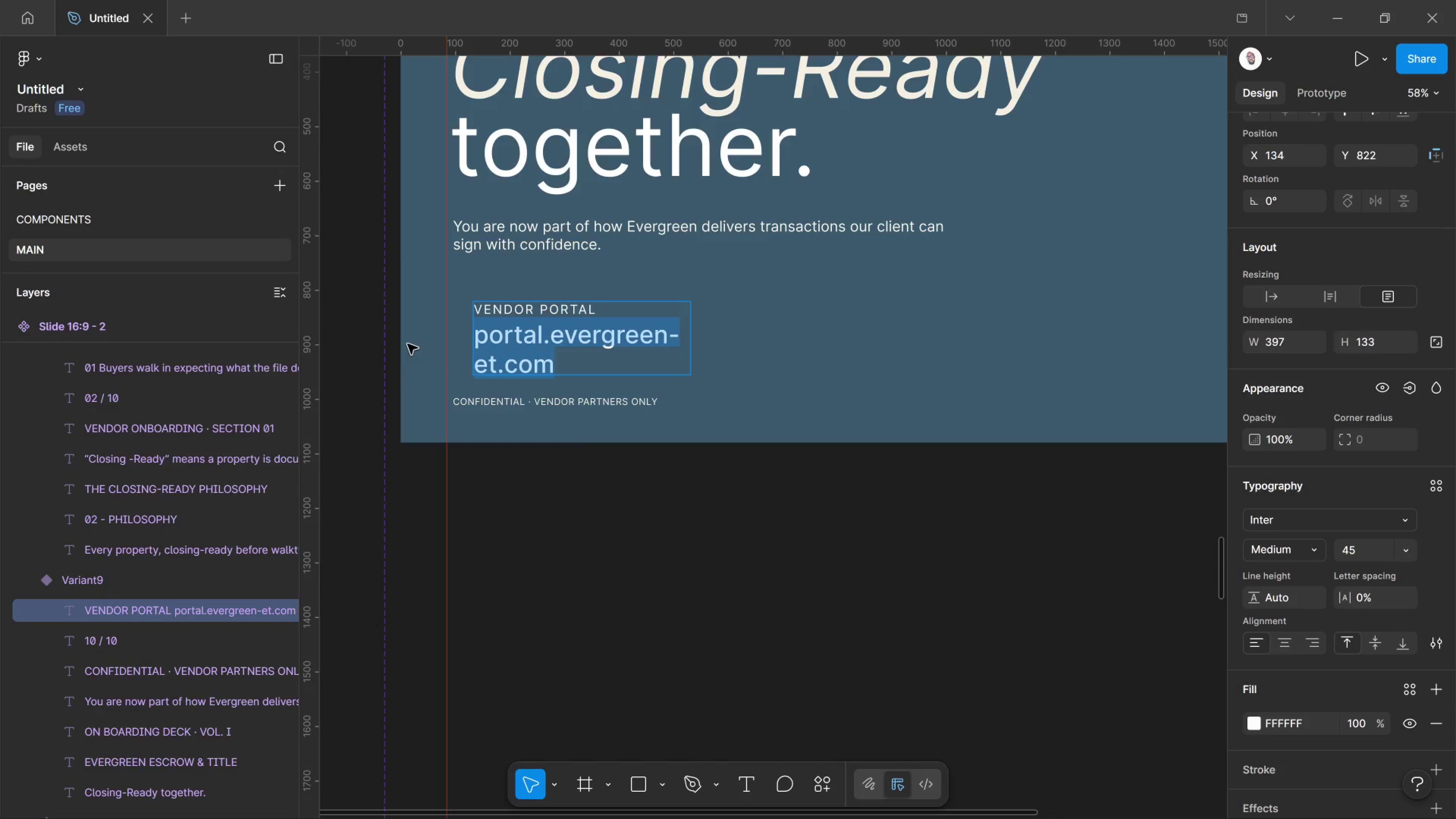 
key(Control+Shift+Comma)
 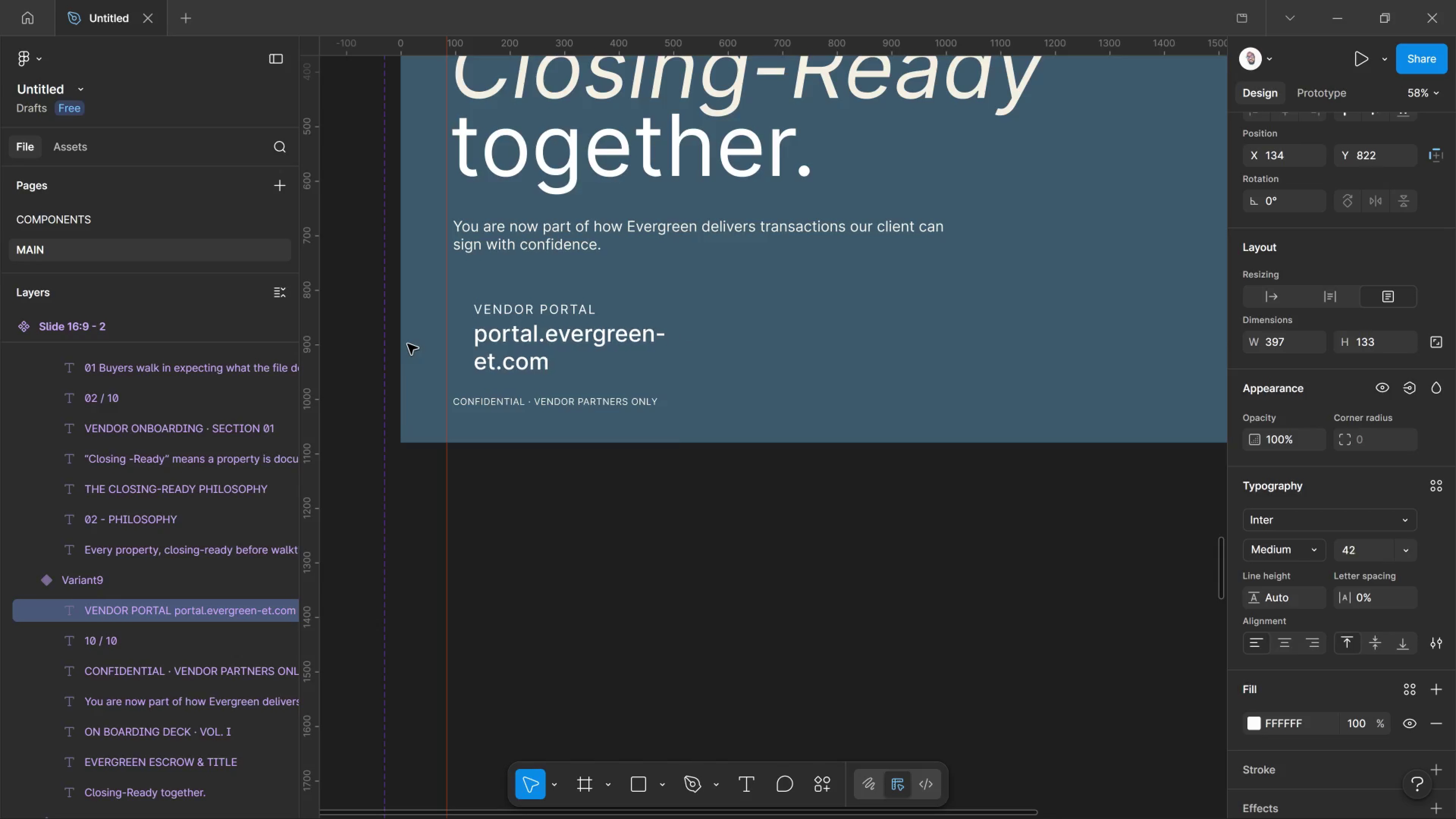 
key(Control+Shift+Comma)
 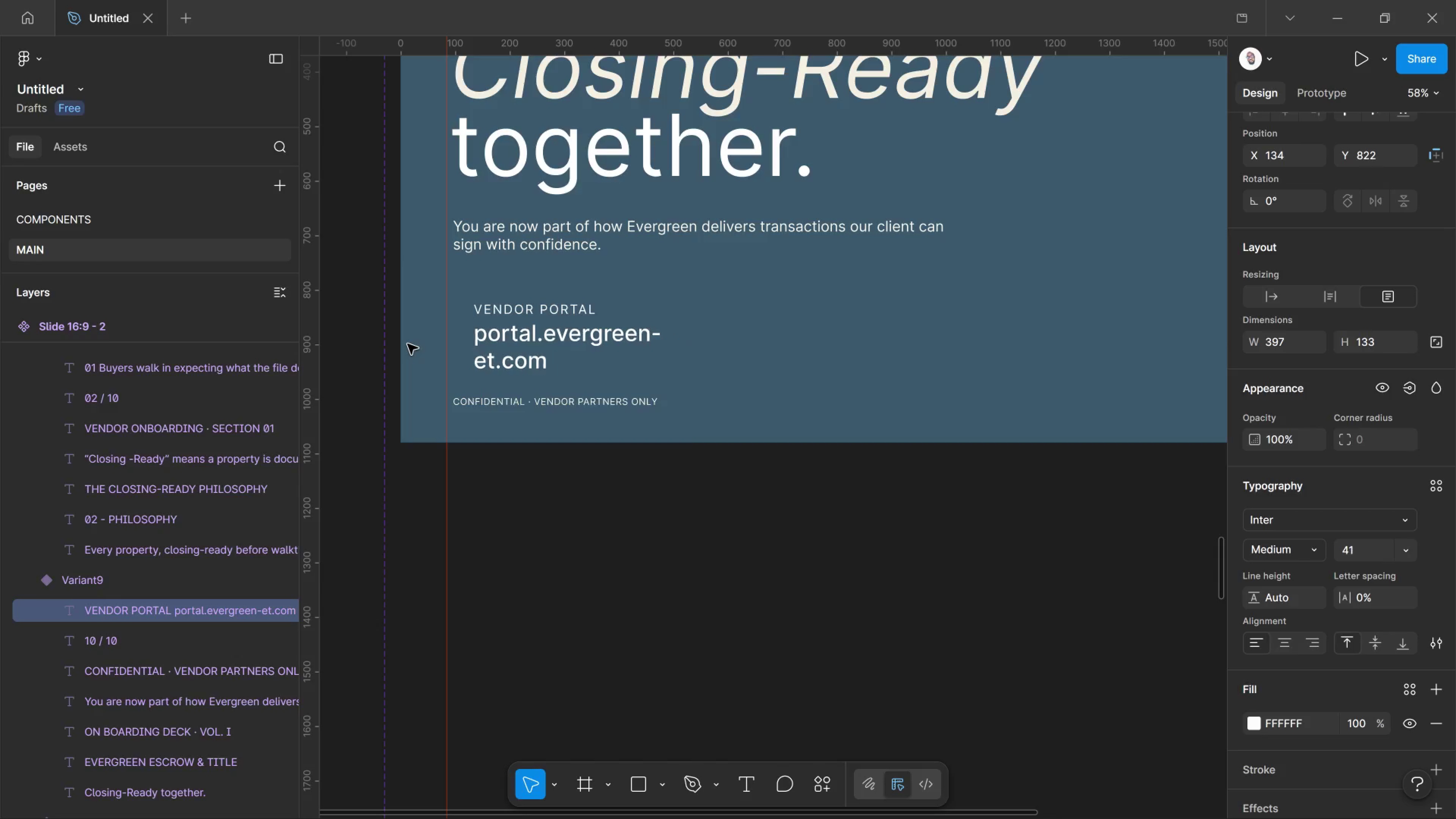 
key(Control+Shift+Comma)
 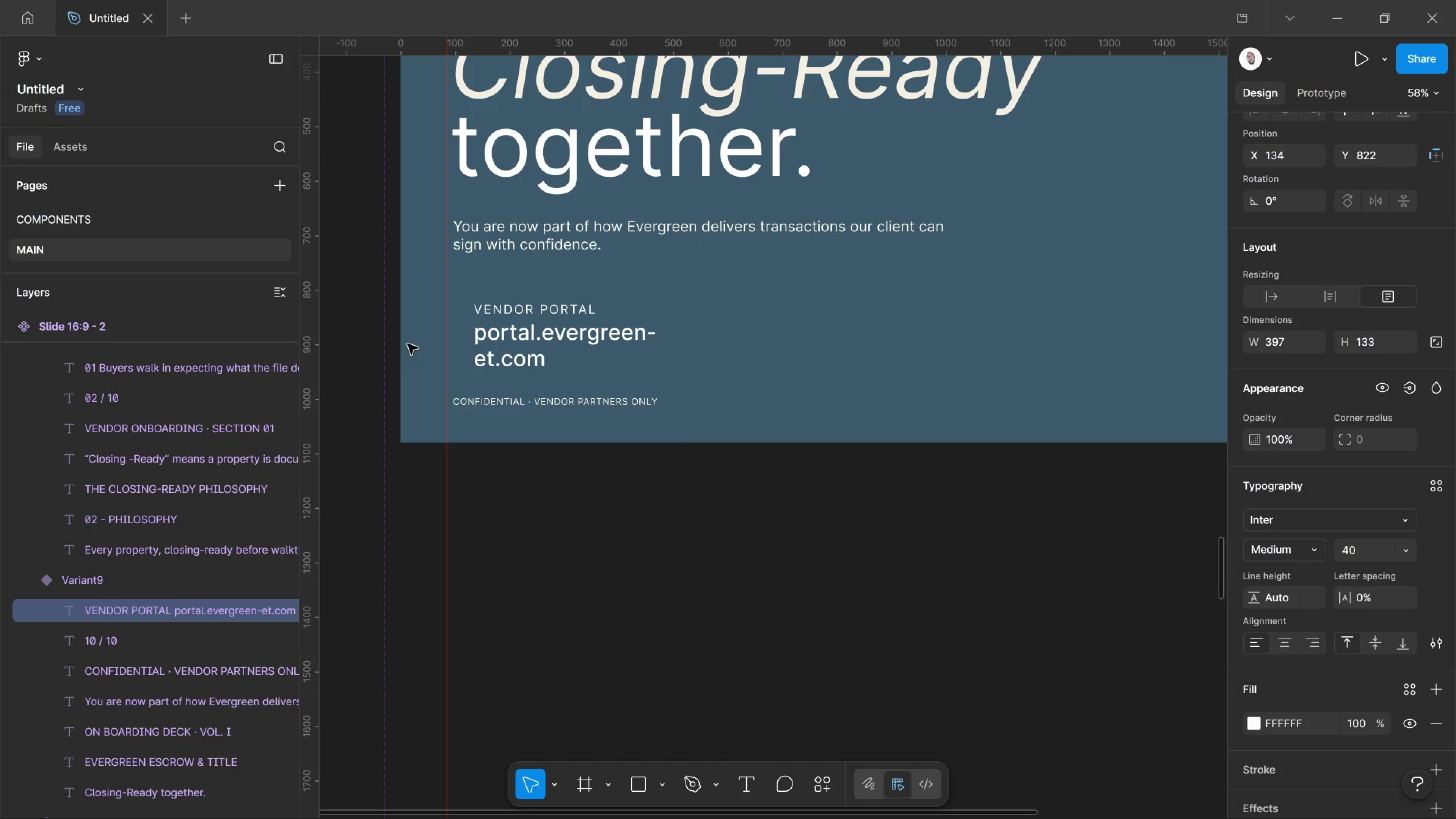 
key(Control+Shift+Comma)
 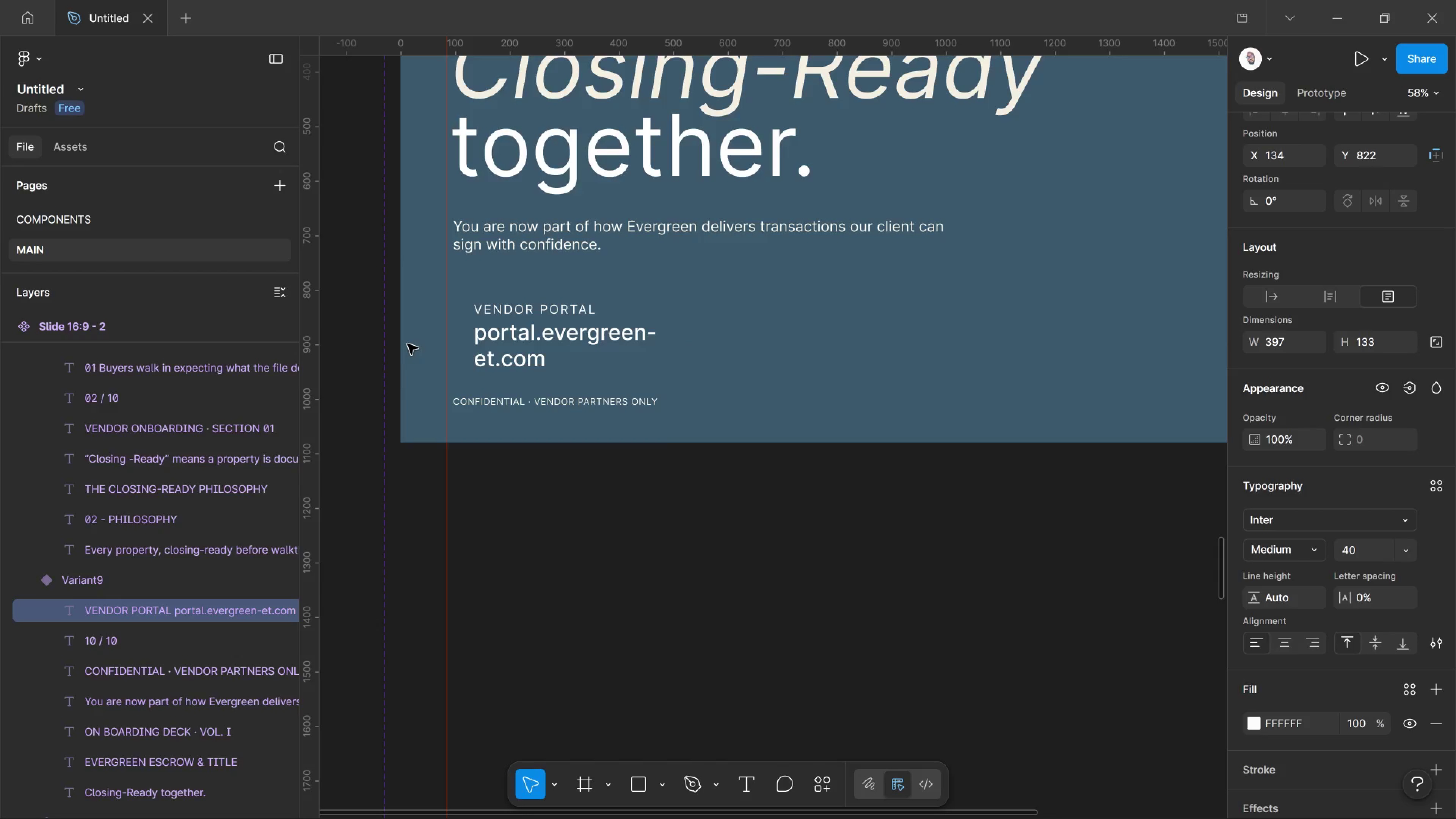 
key(Control+Shift+Comma)
 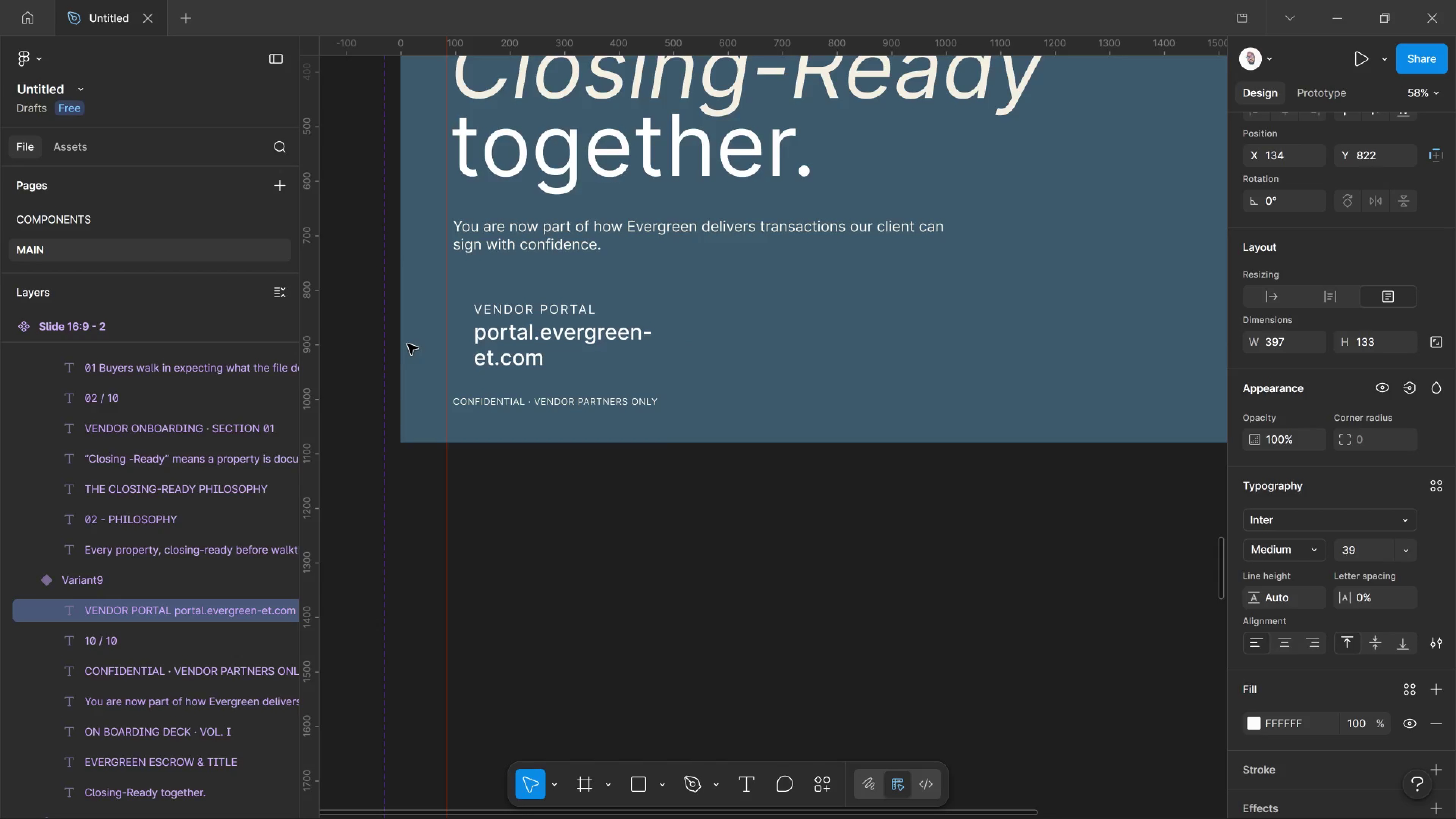 
key(Control+Shift+Comma)
 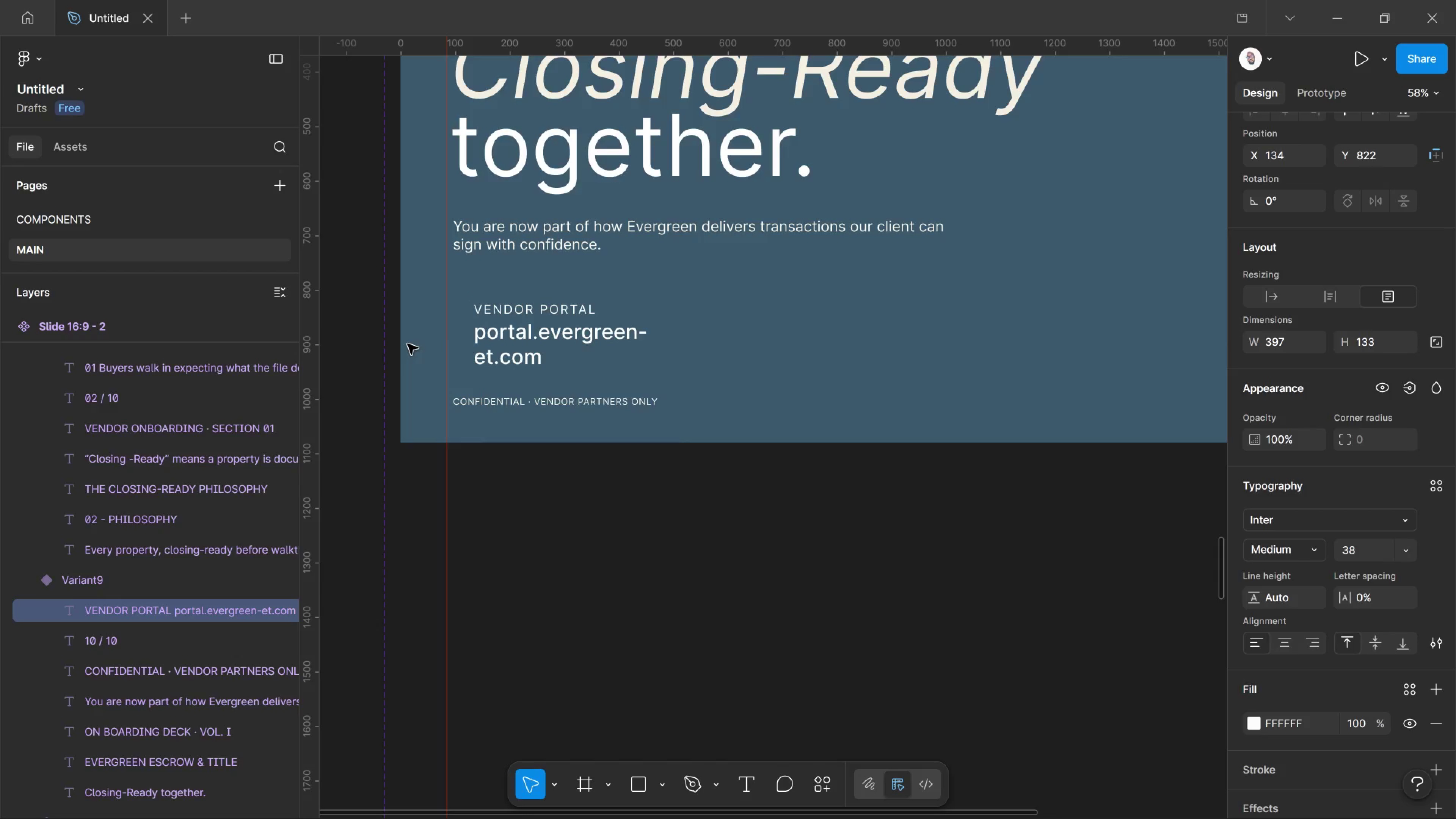 
key(Control+Shift+Comma)
 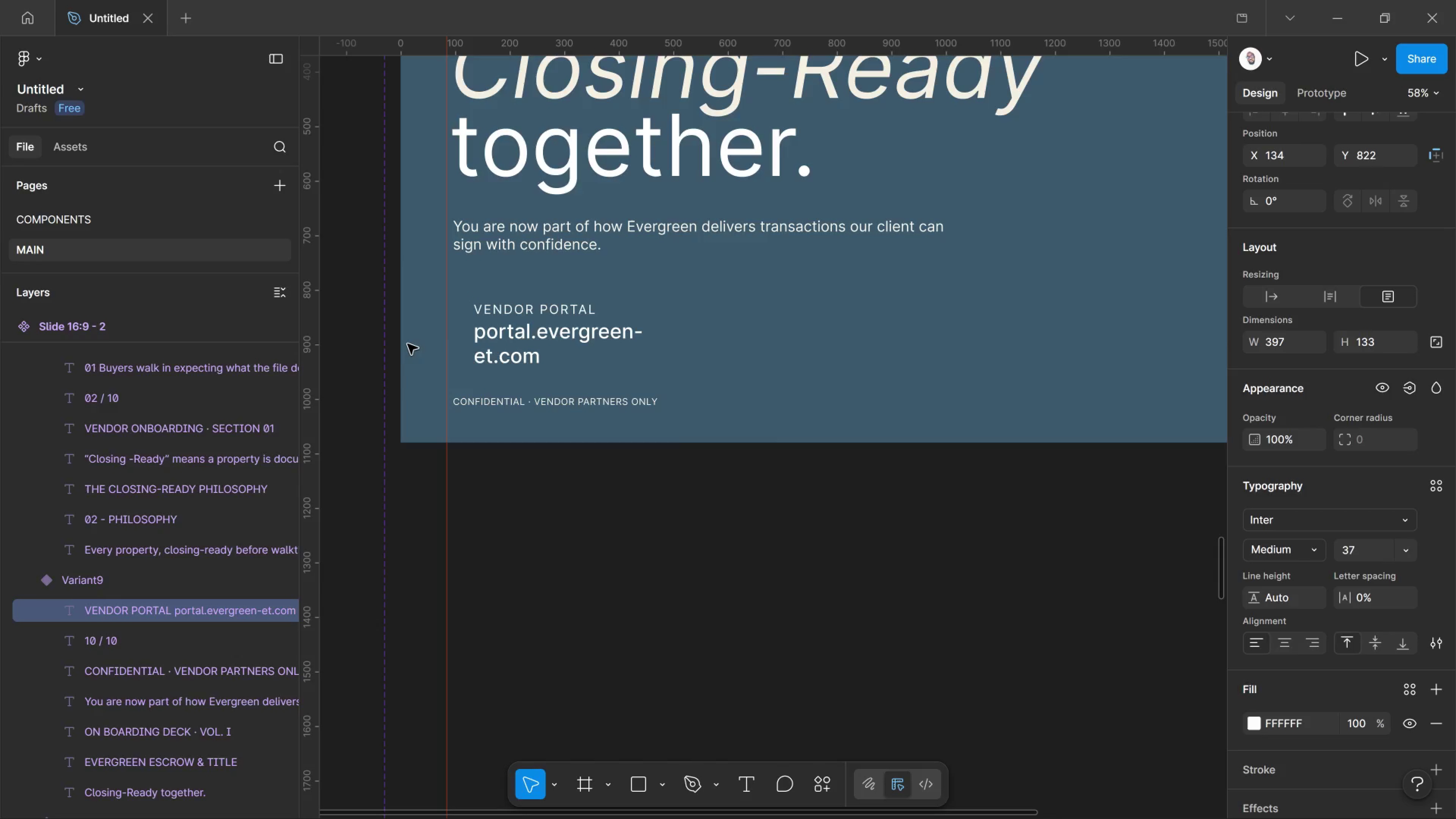 
key(Control+Shift+Comma)
 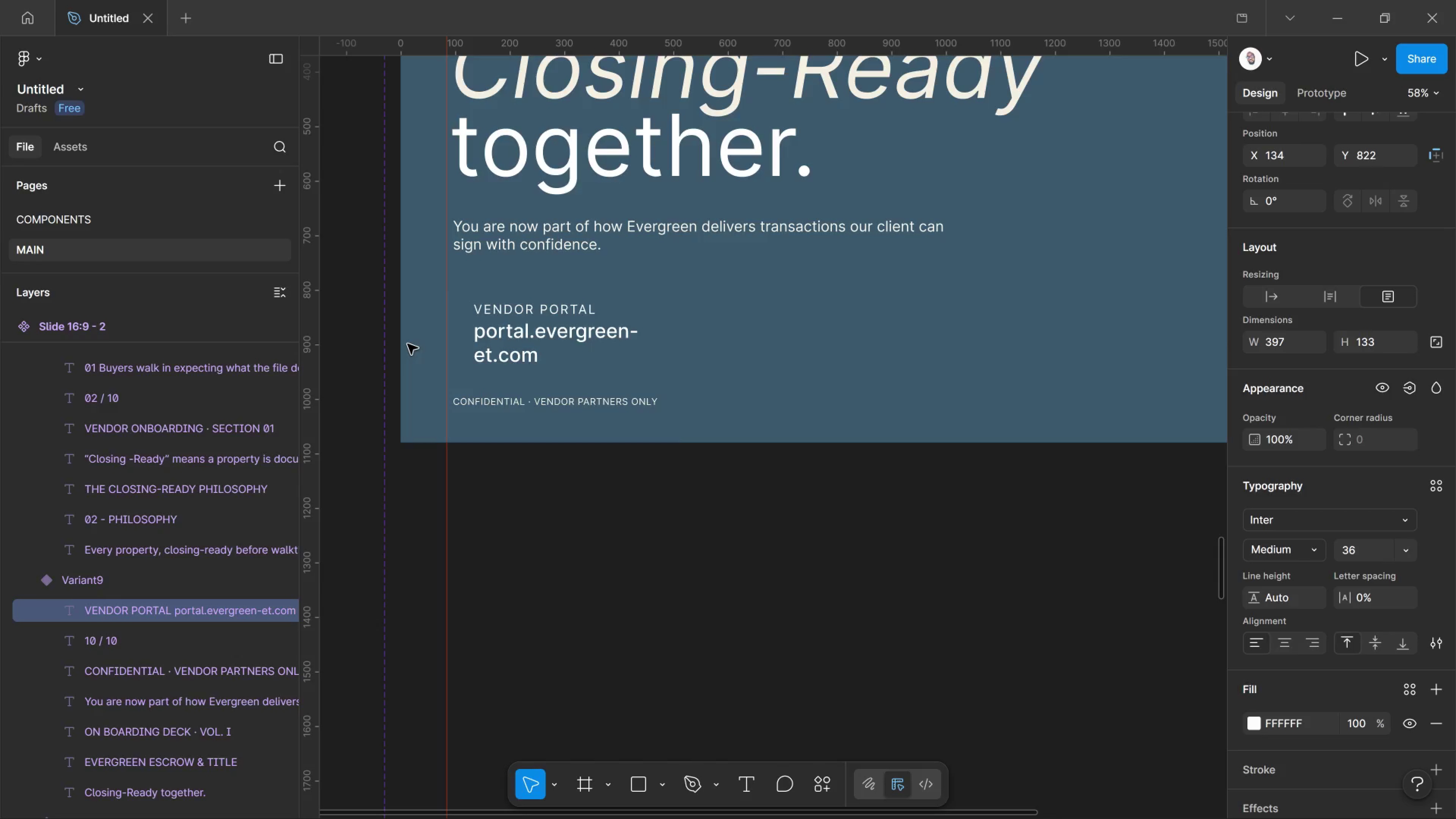 
key(Control+Shift+Comma)
 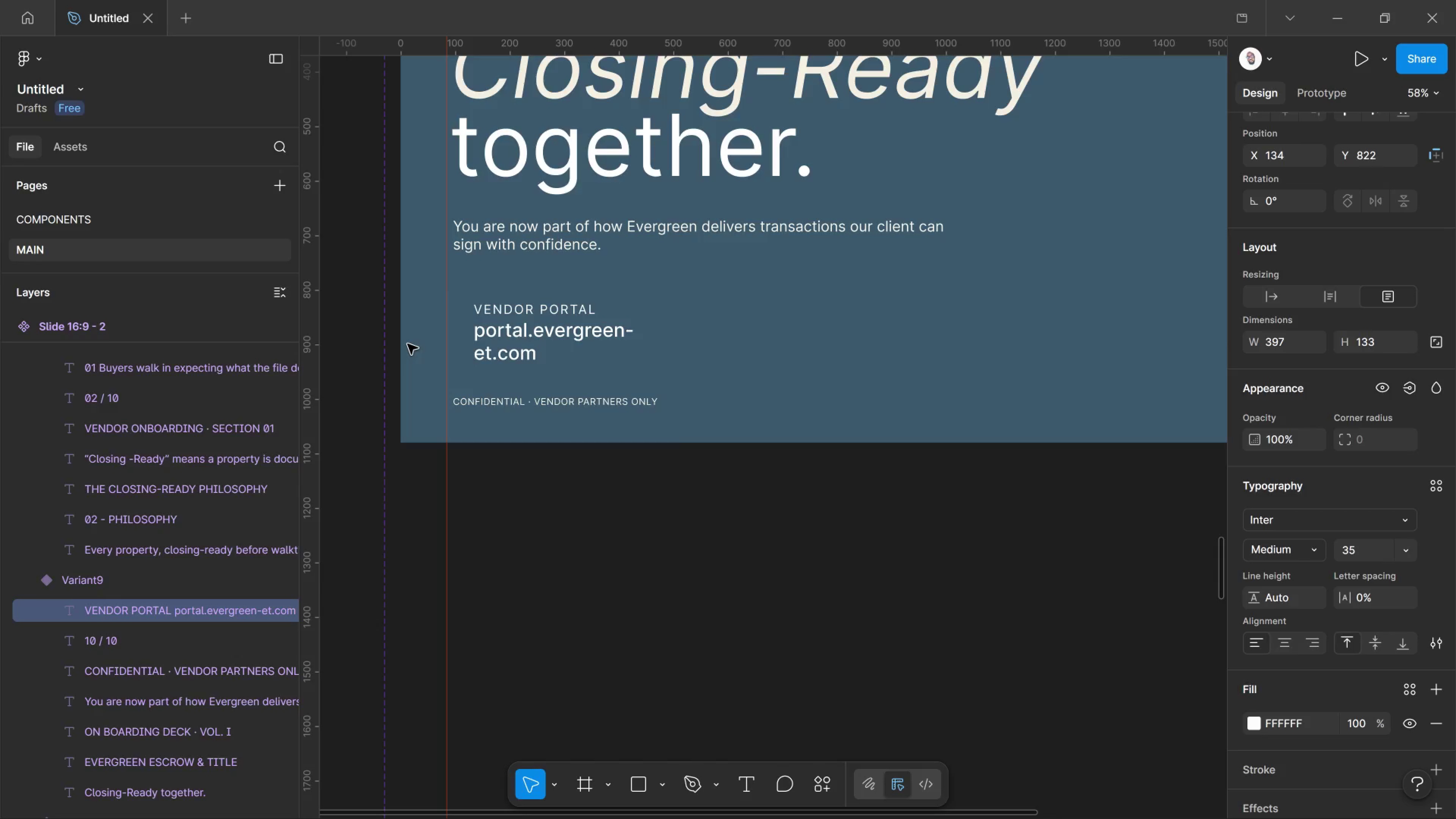 
key(Control+Shift+Comma)
 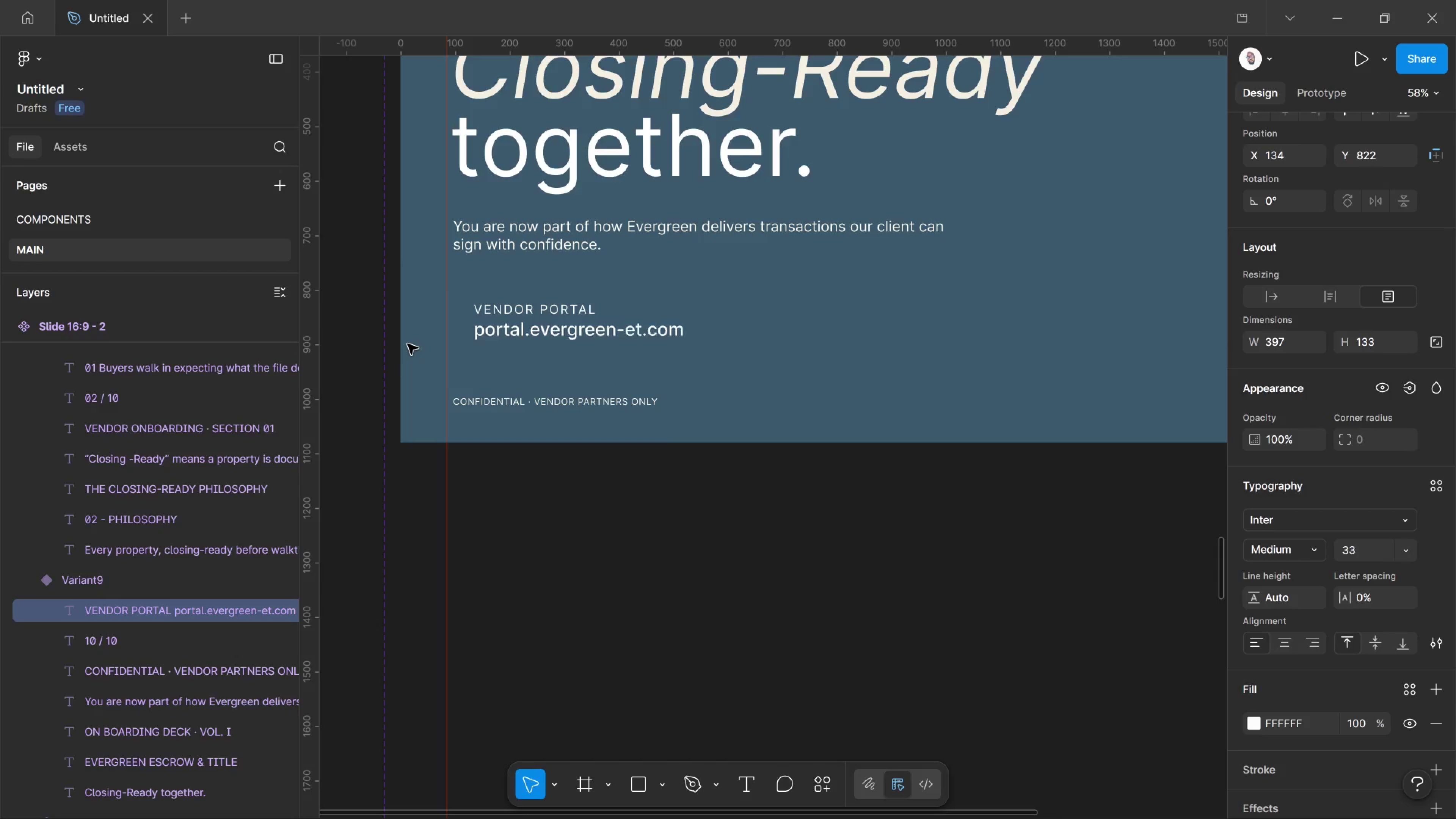 
key(Control+Shift+Comma)
 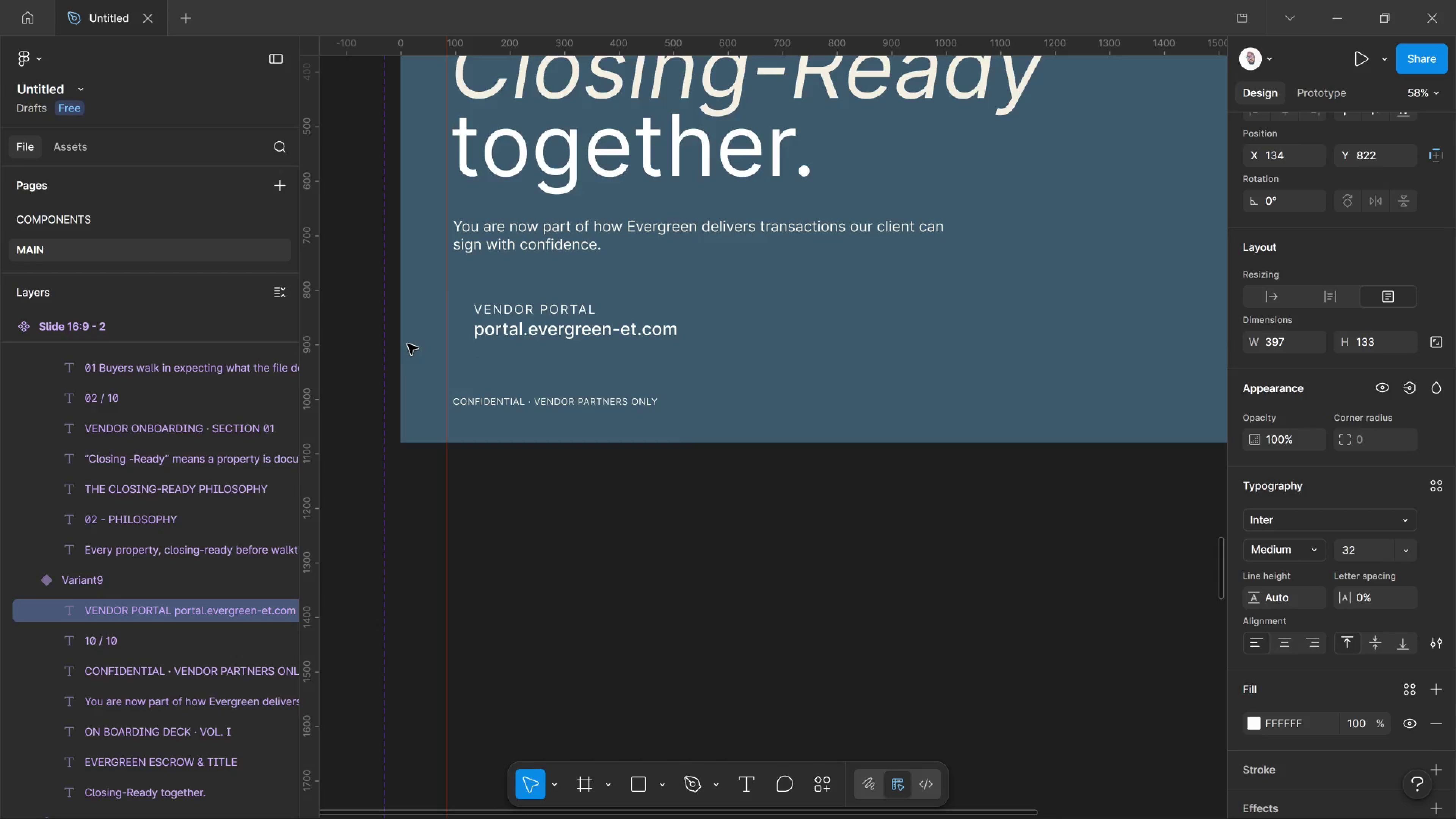 
key(Control+Shift+Comma)
 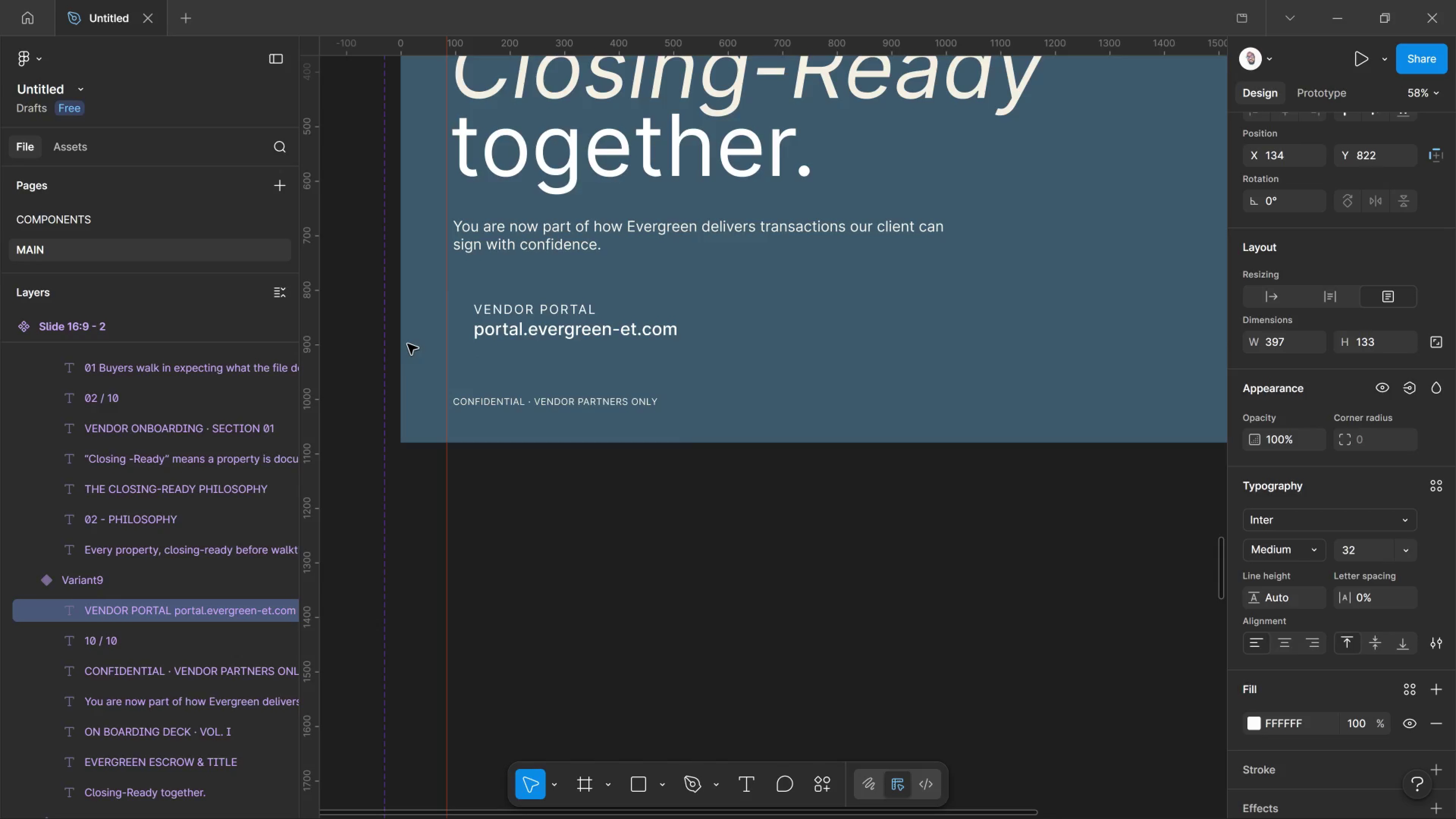 
key(Control+Shift+Comma)
 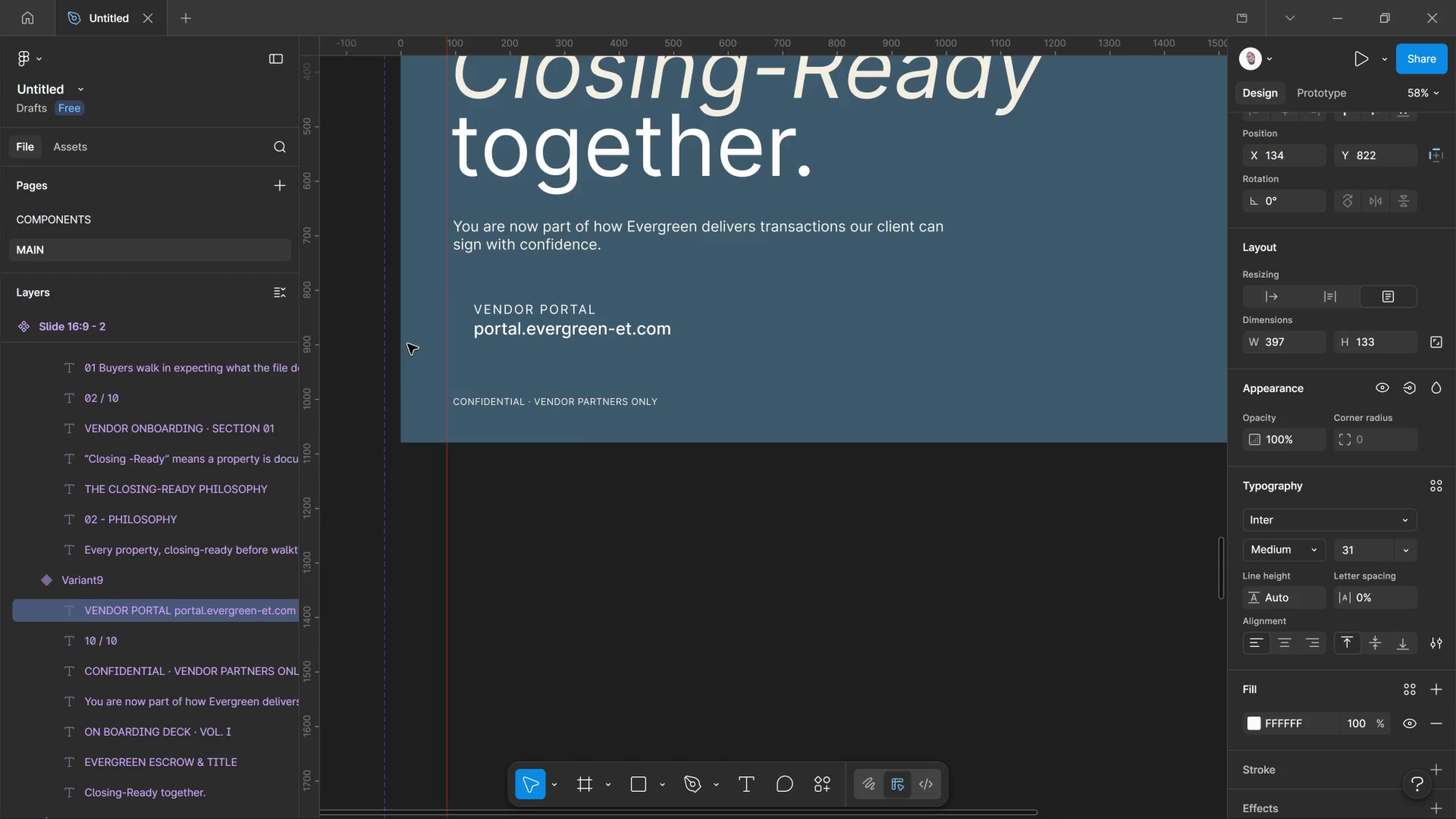 
key(Control+Shift+Comma)
 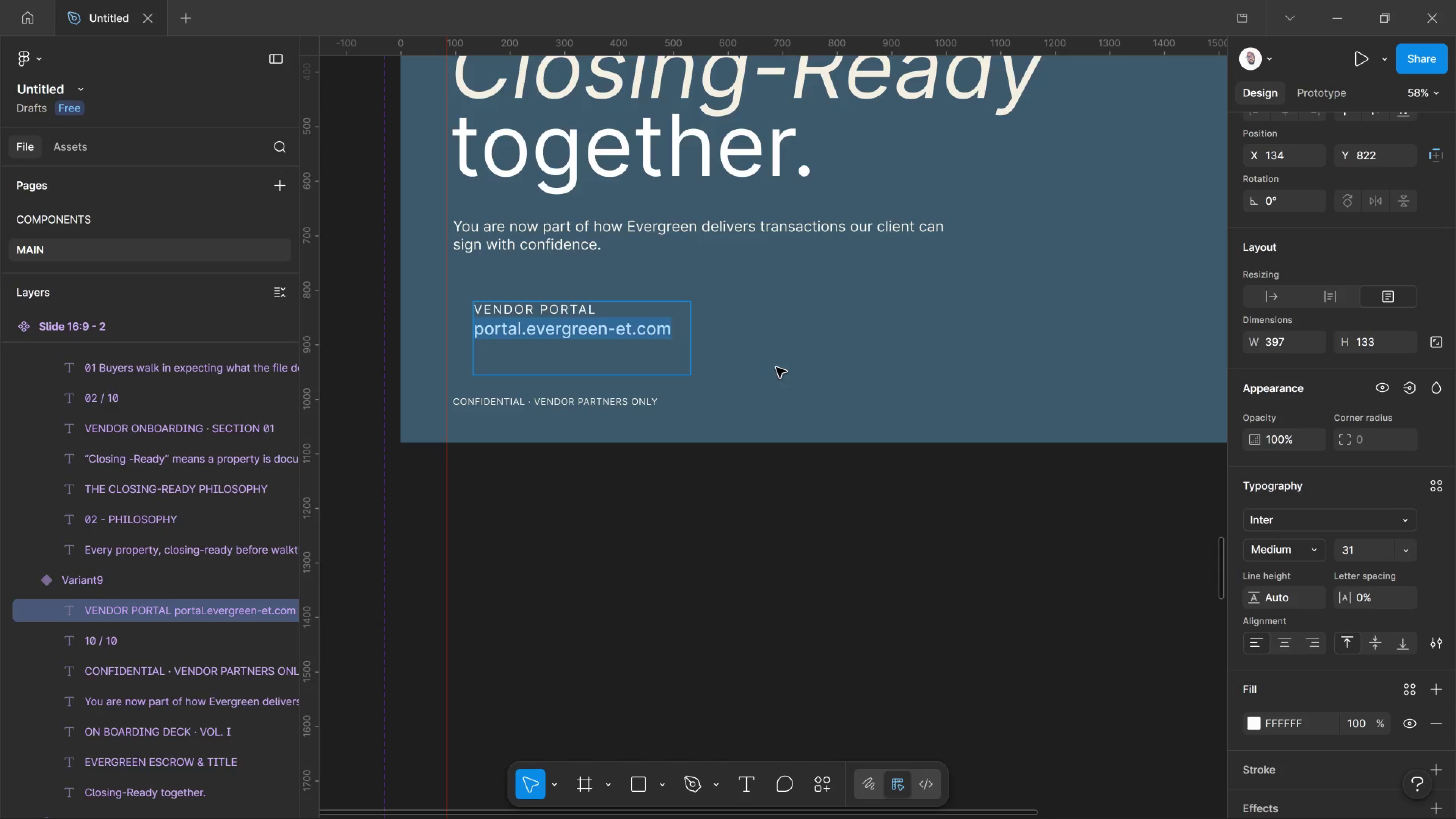 
left_click([776, 367])
 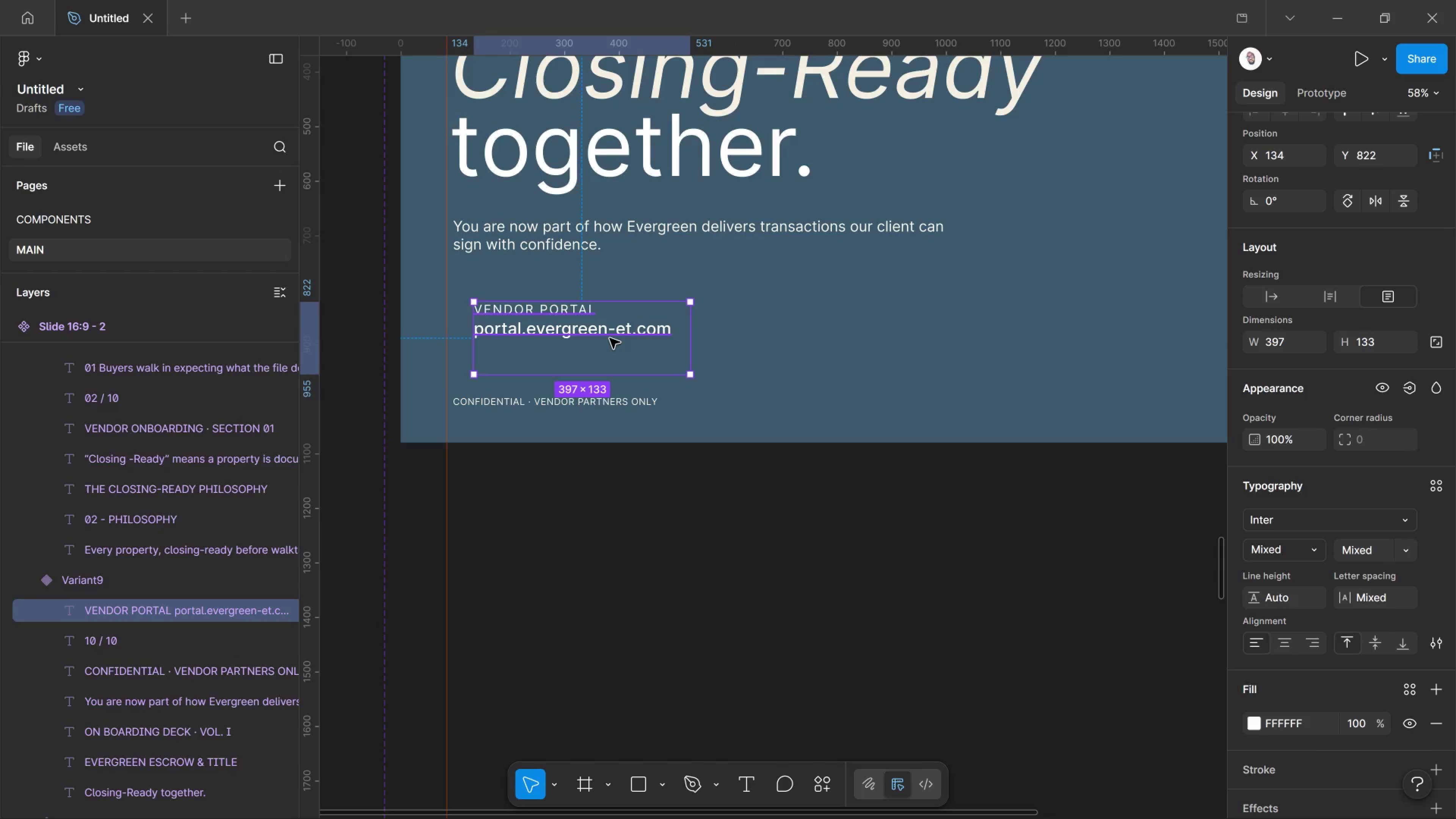 
wait(6.73)
 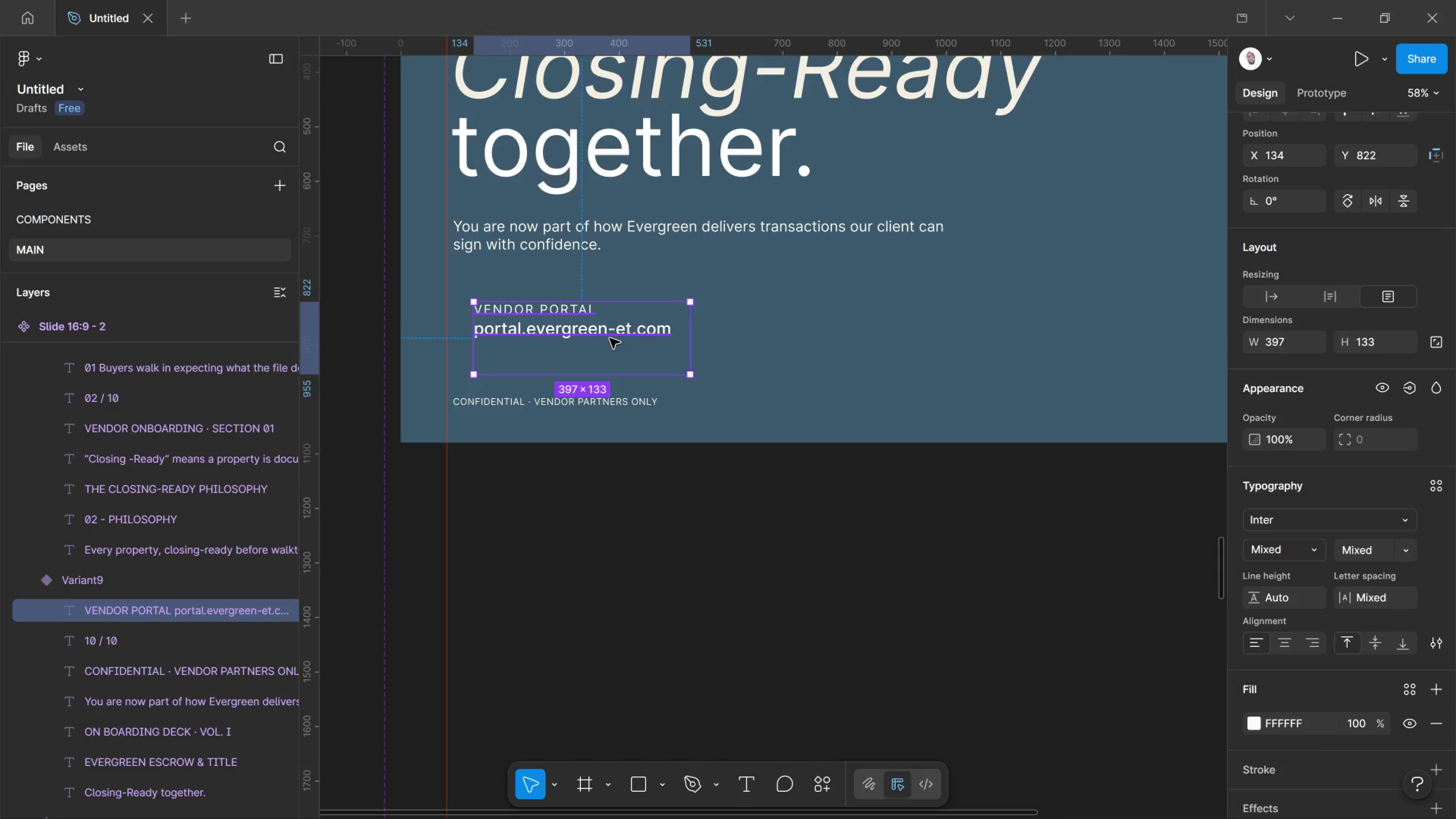 
hold_key(key=AltLeft, duration=2.18)
left_click_drag(start_coordinate=[610, 338], to_coordinate=[861, 345])
 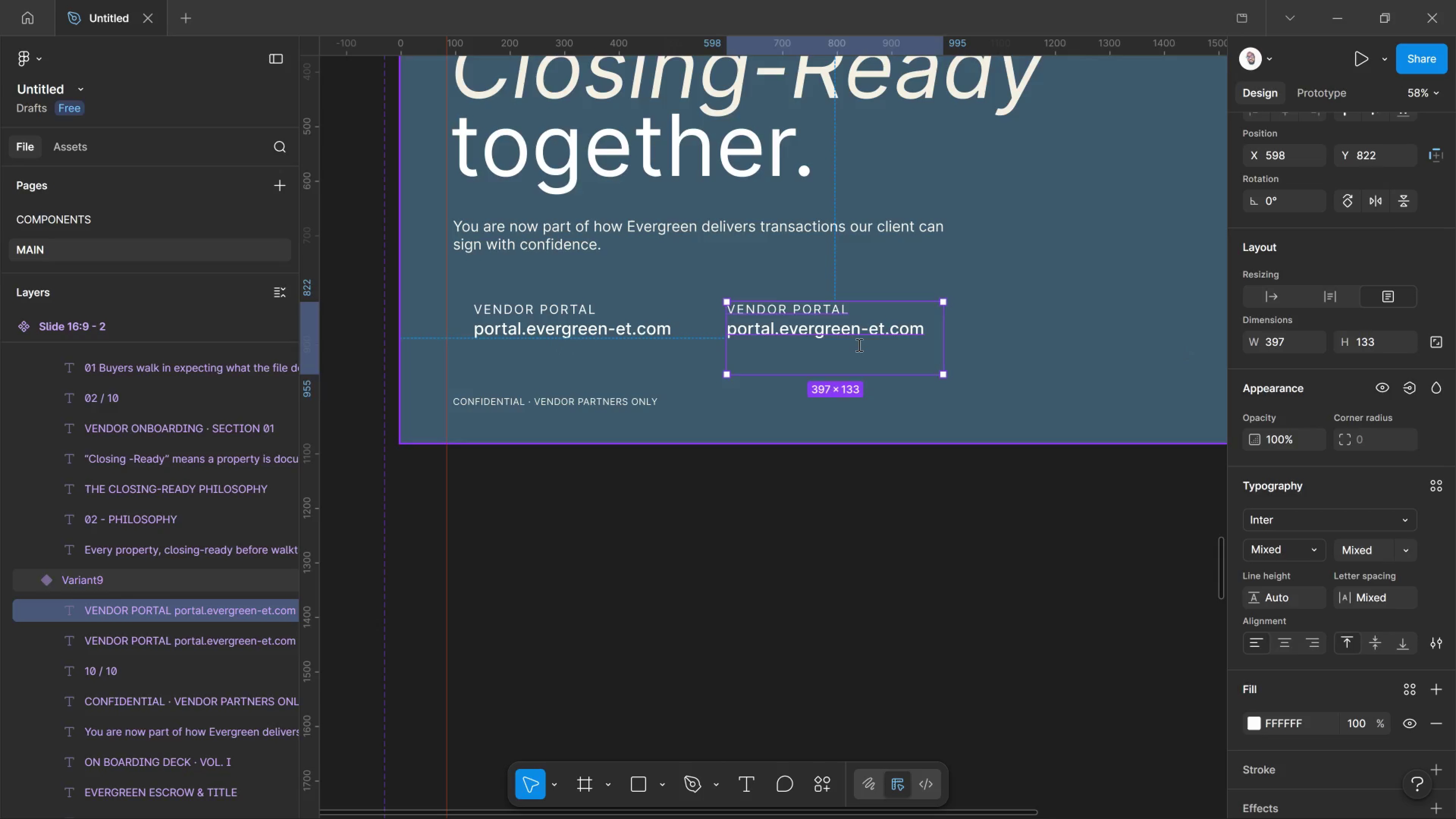 
hold_key(key=ShiftLeft, duration=1.42)
 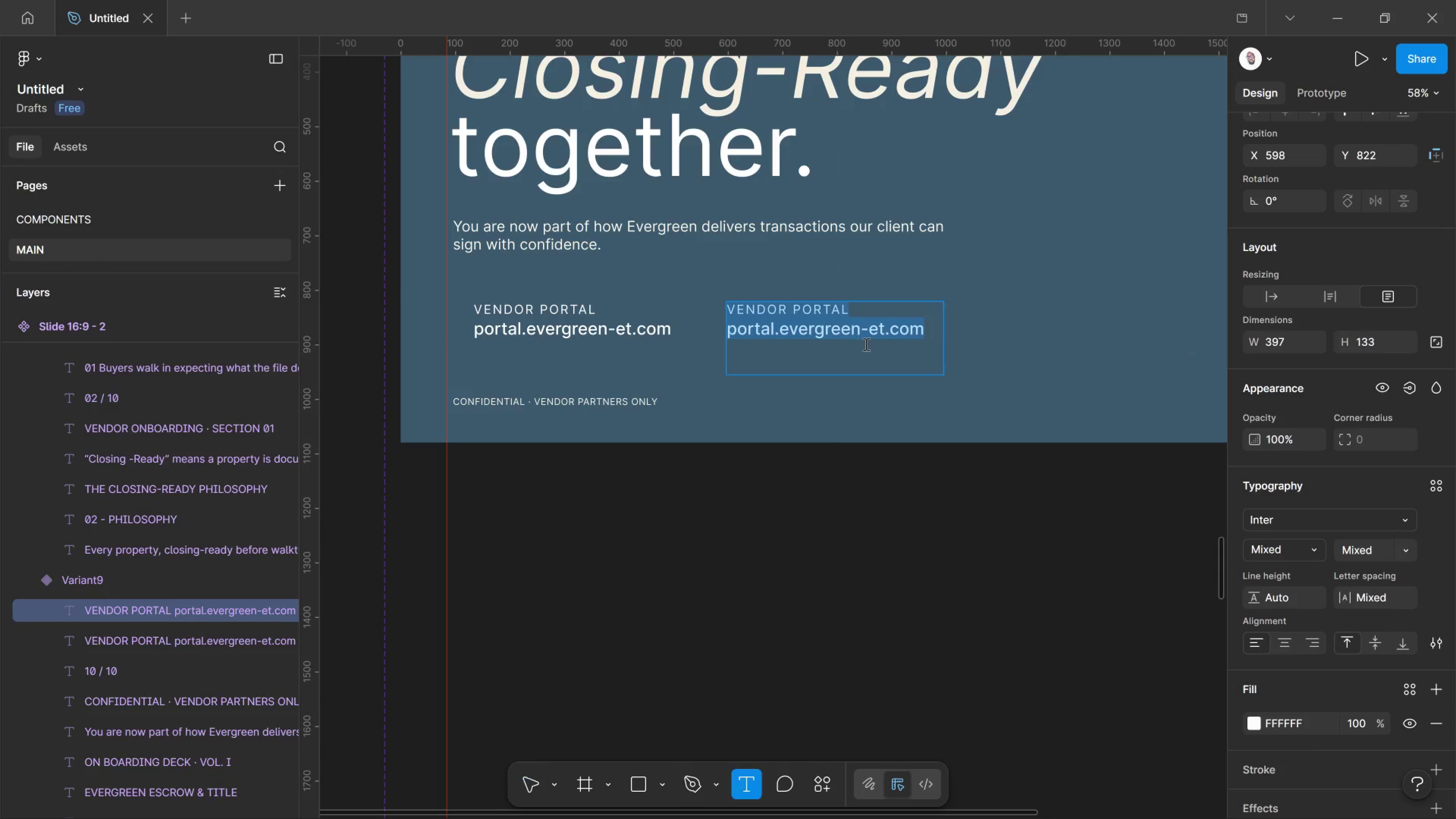 
key(T)
 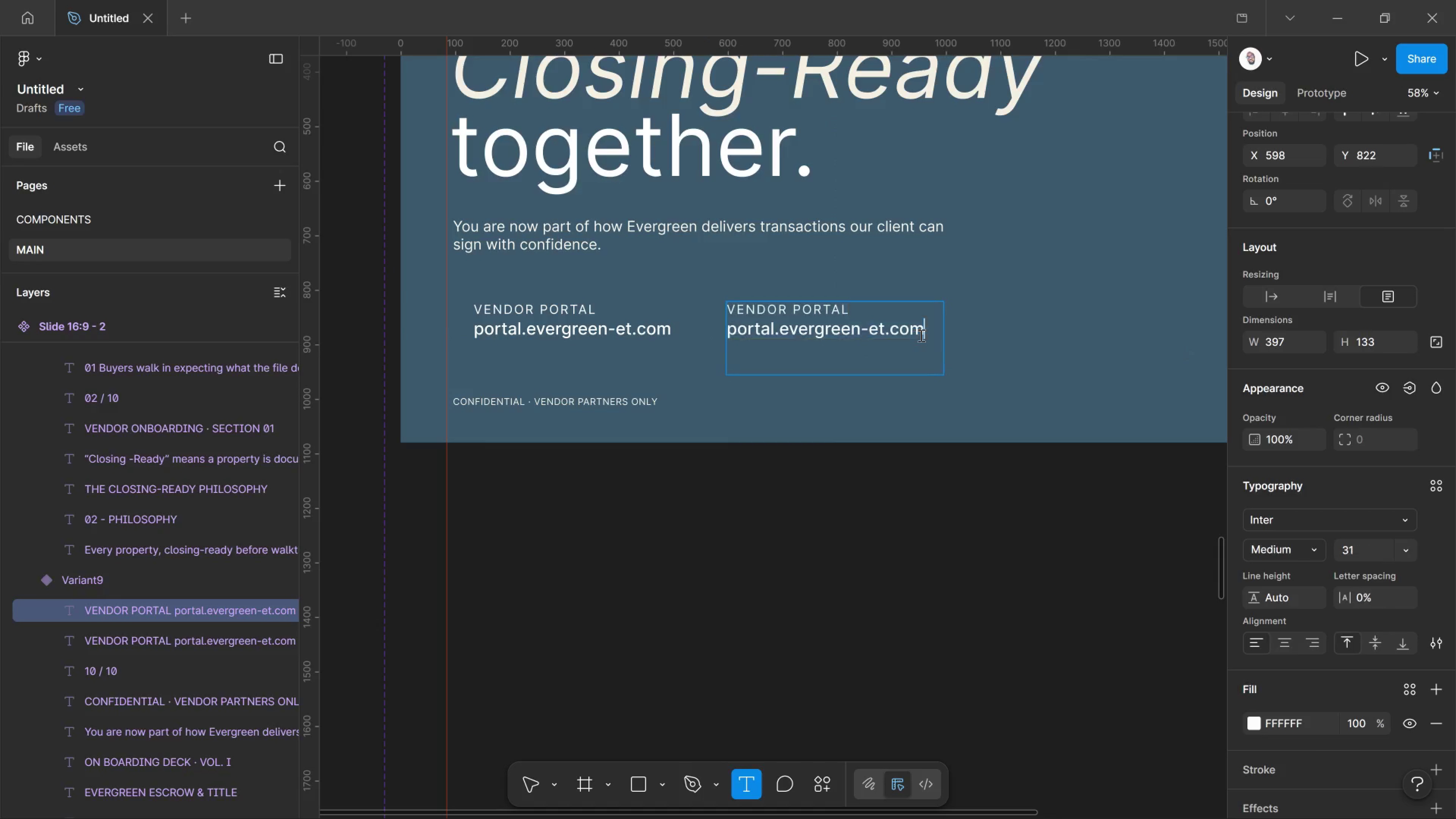 
left_click_drag(start_coordinate=[916, 335], to_coordinate=[920, 335])
 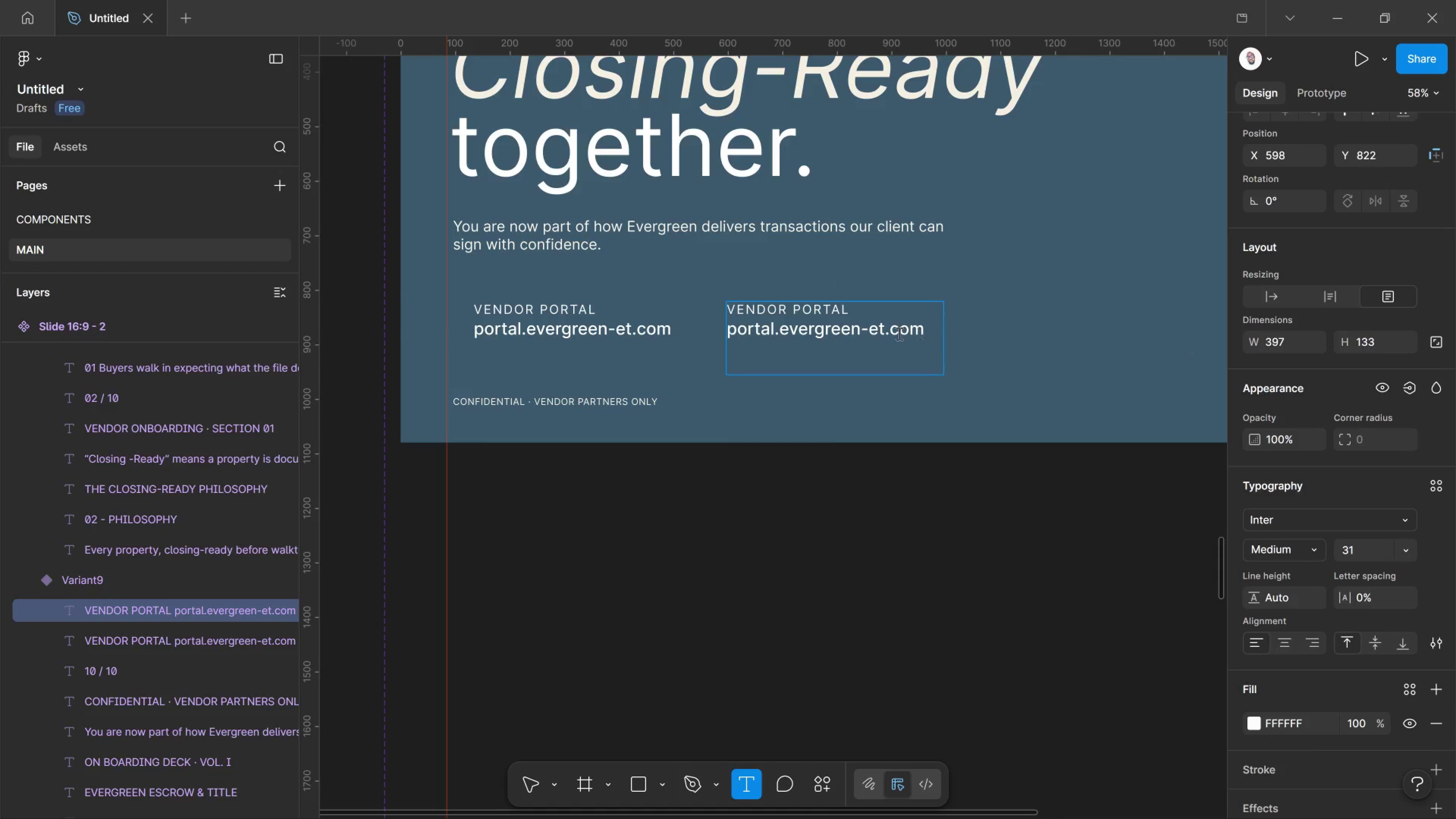 
left_click_drag(start_coordinate=[924, 333], to_coordinate=[719, 322])
 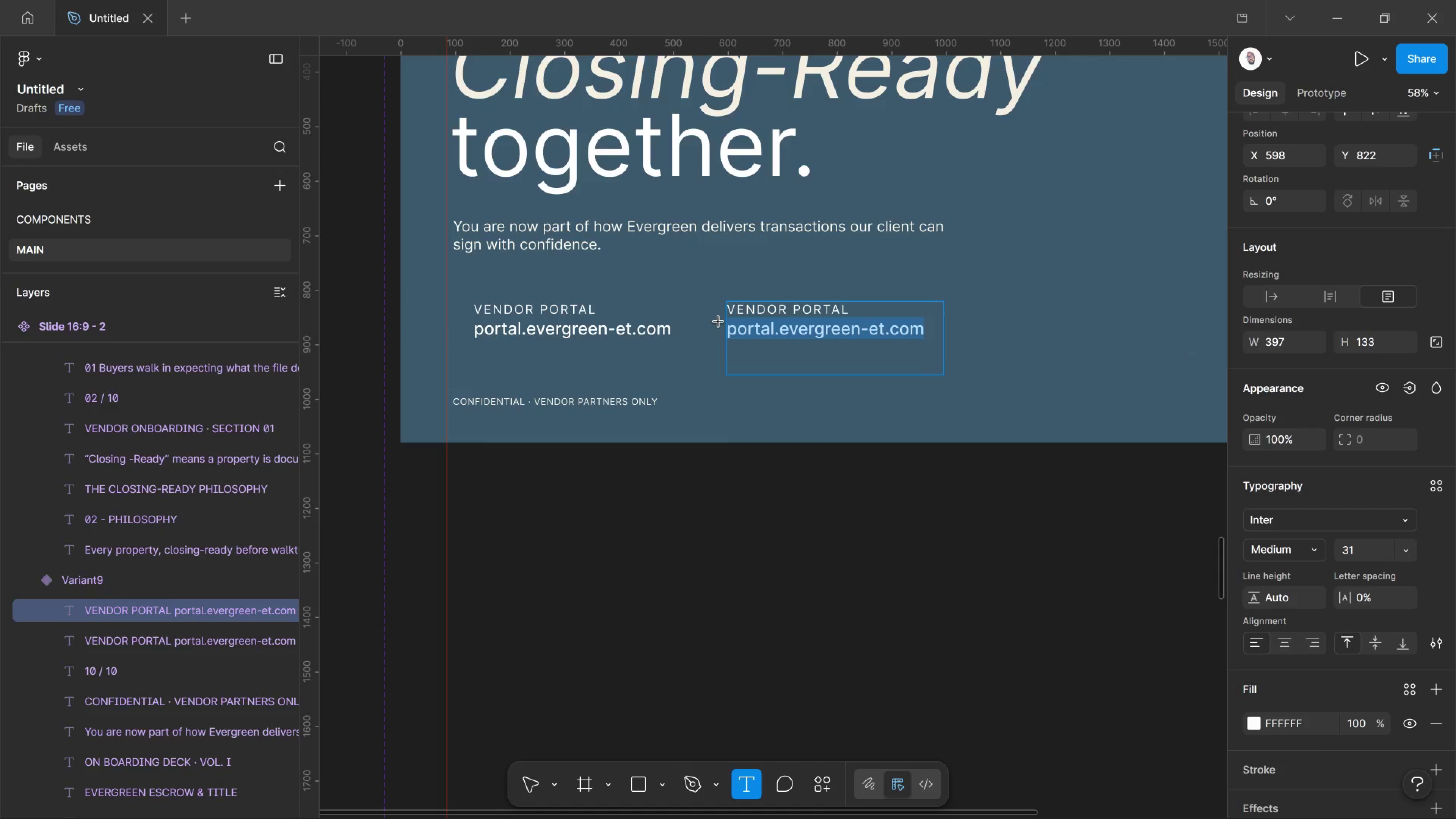 
type(vn)
key(Backspace)
type(endor )
key(Backspace)
type(@evergreen-et.com)
 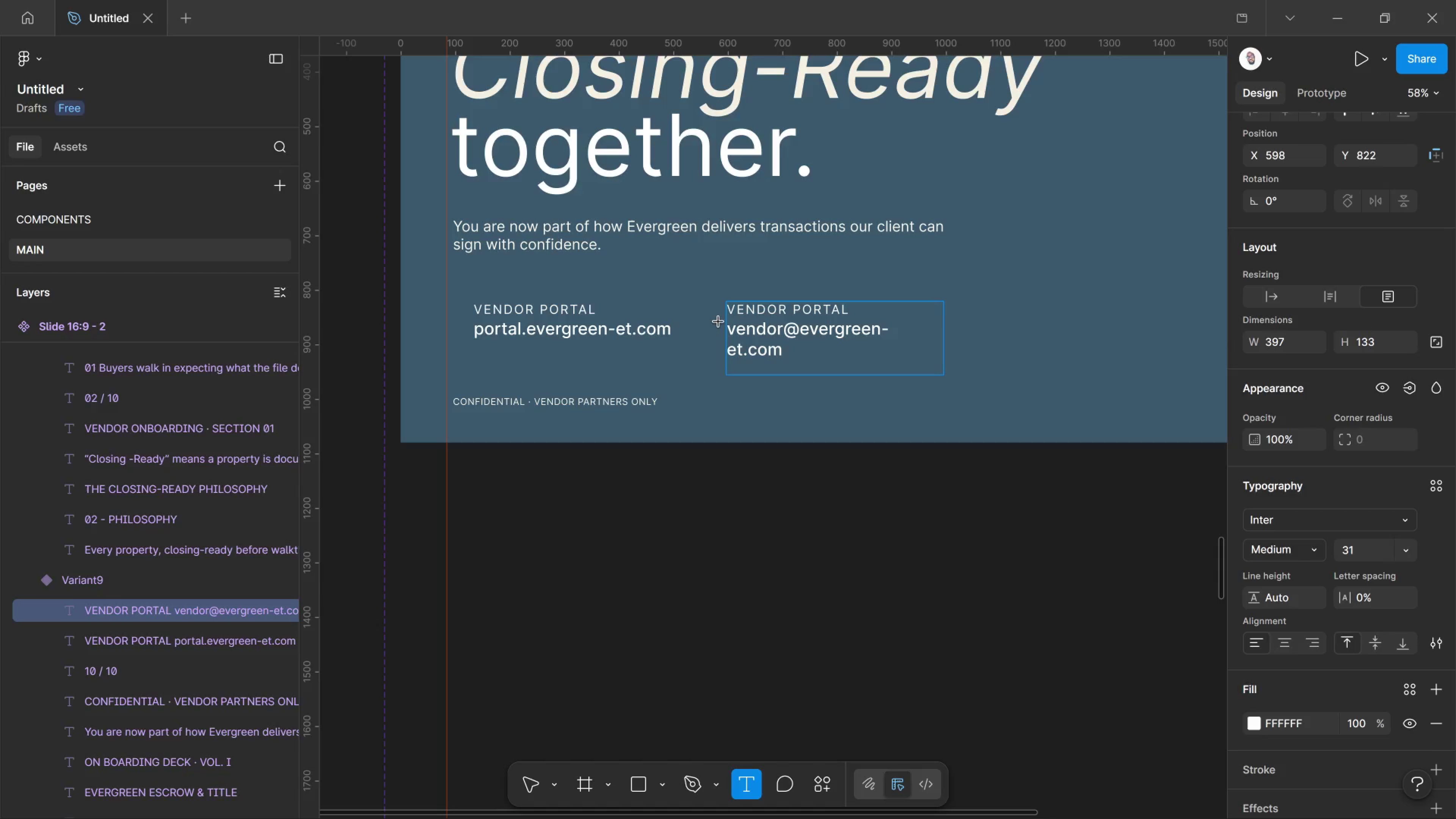 
left_click([522, 785])
 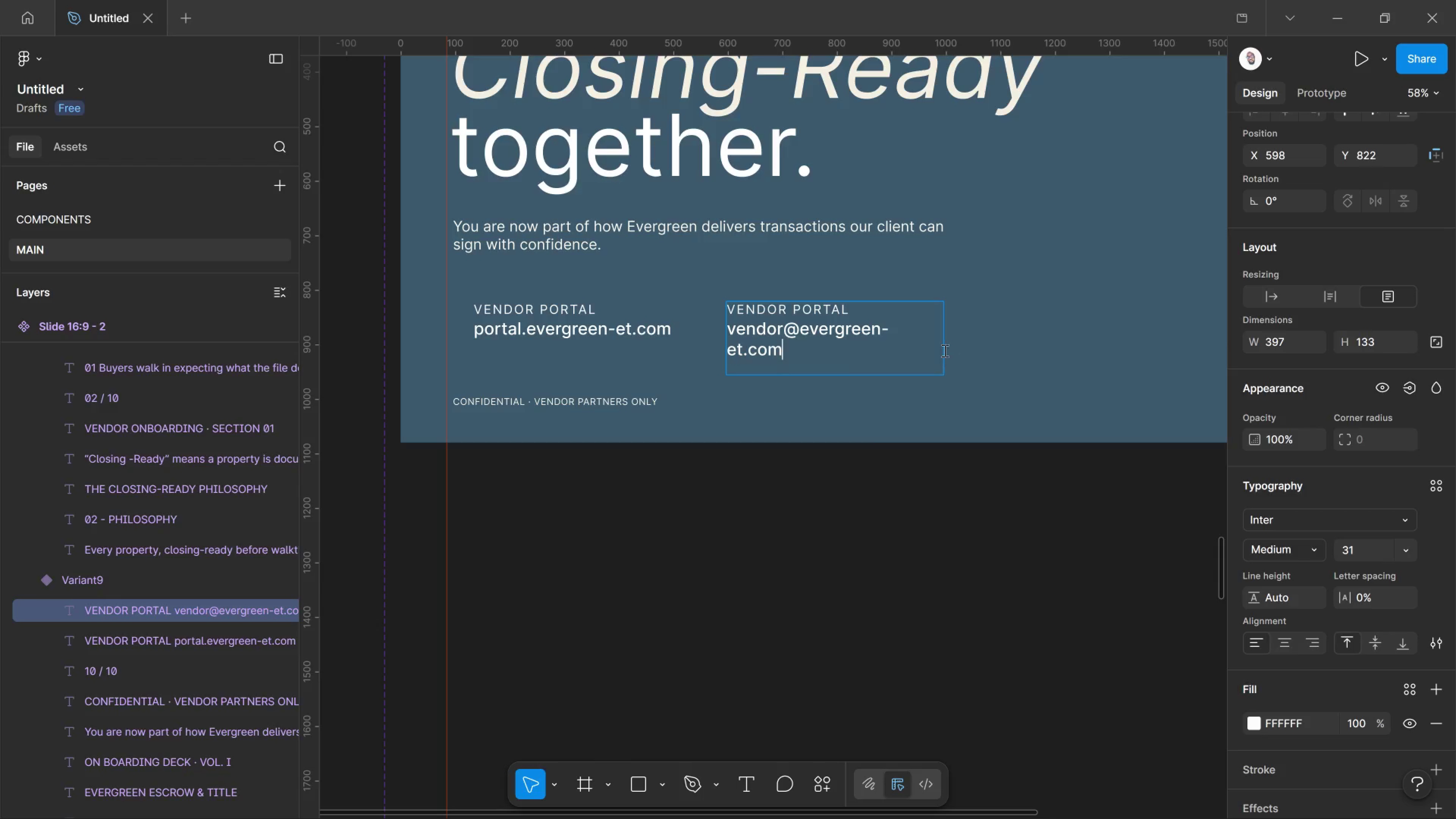 
left_click([992, 359])
 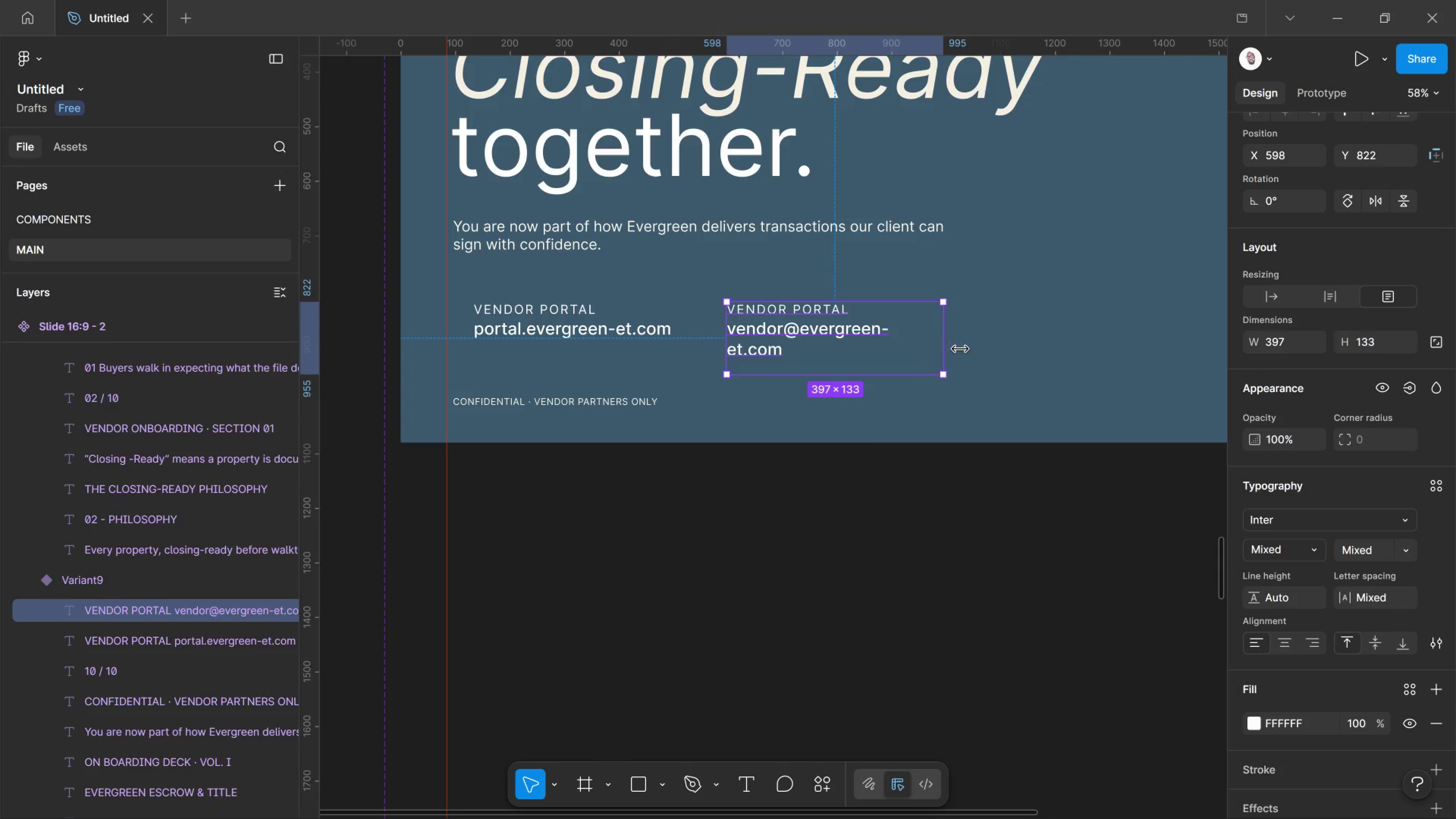 
left_click_drag(start_coordinate=[947, 346], to_coordinate=[978, 351])
 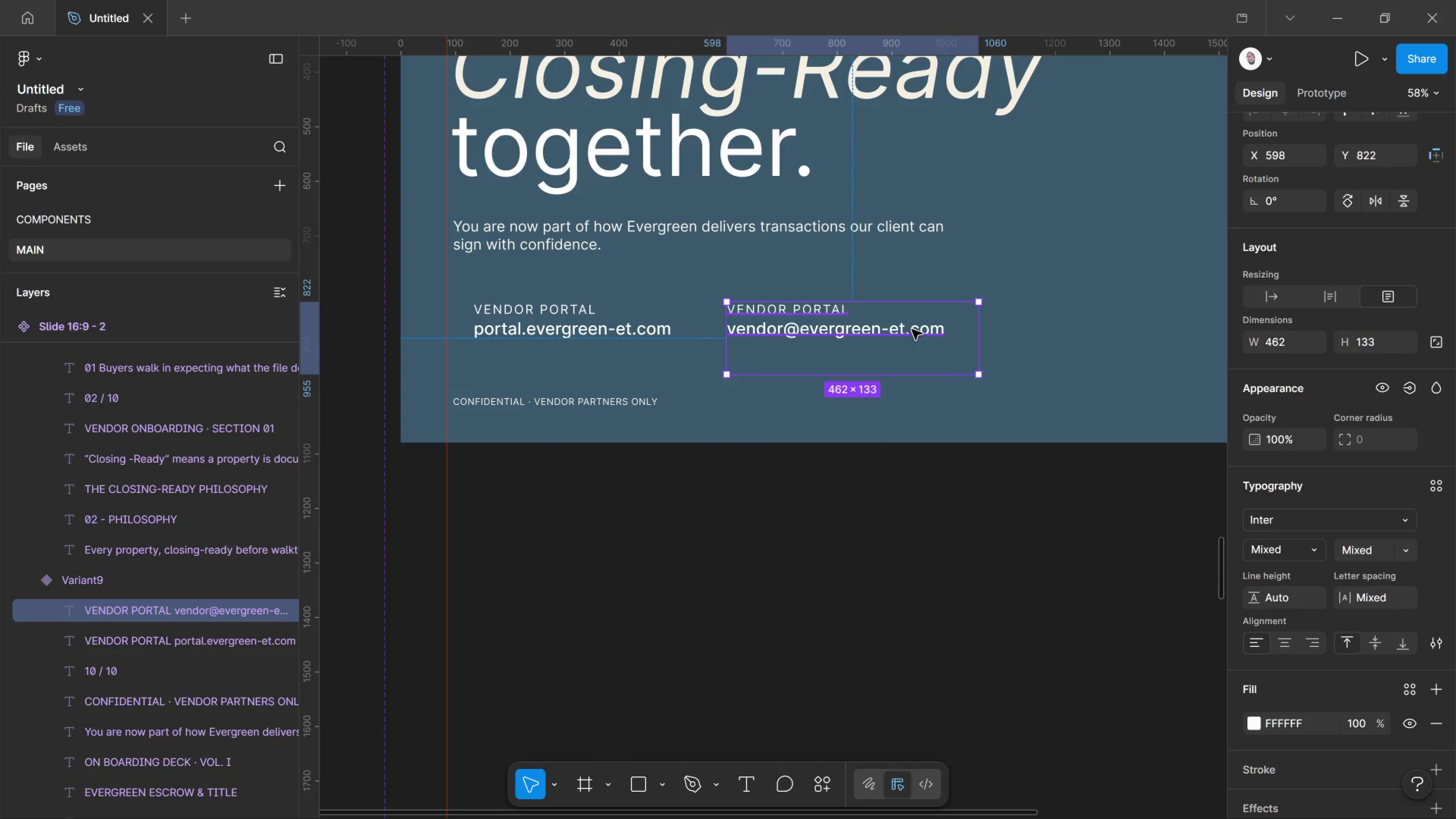 
double_click([902, 327])
 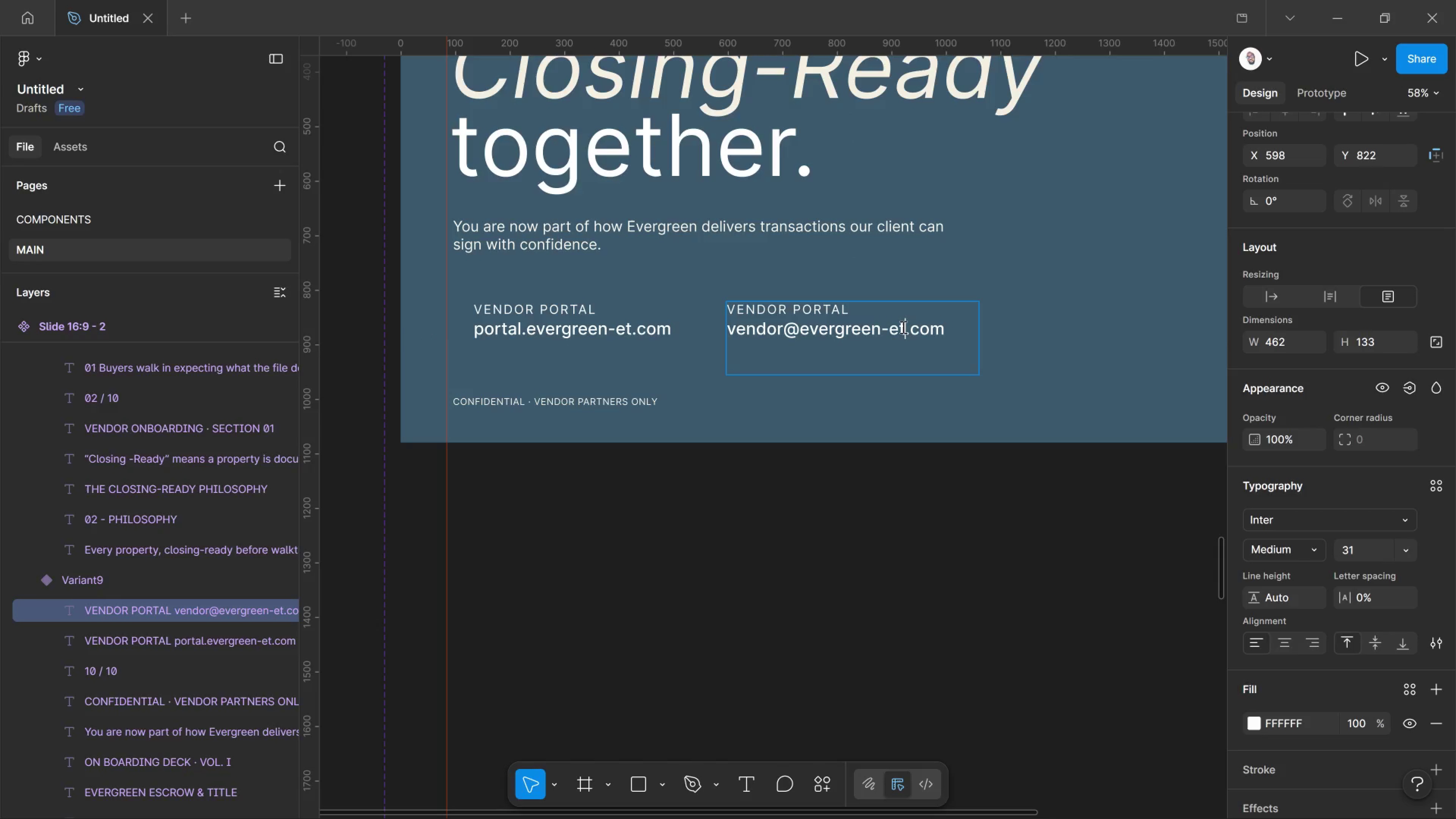 
left_click([902, 327])
 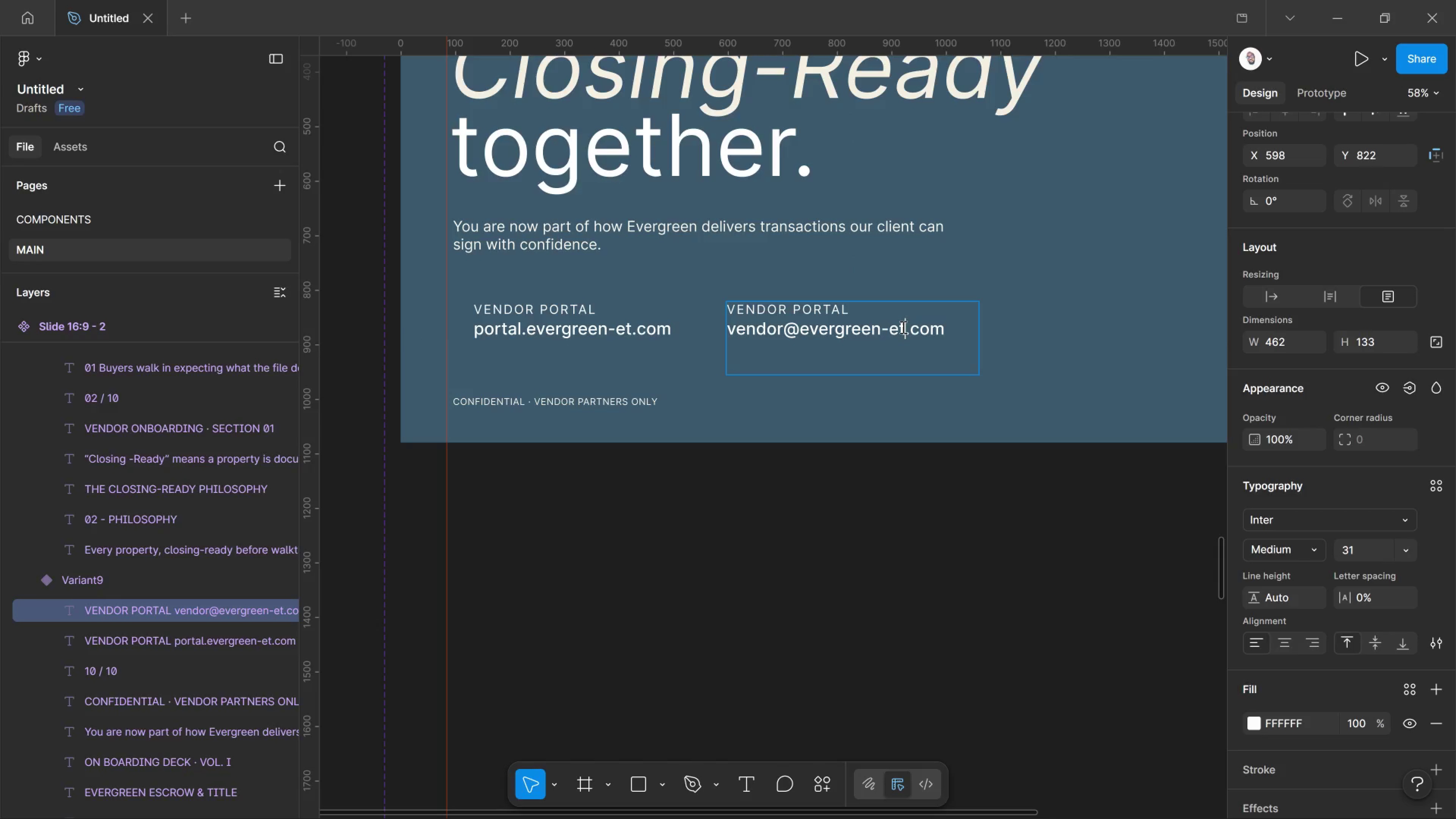 
key(Backspace)
 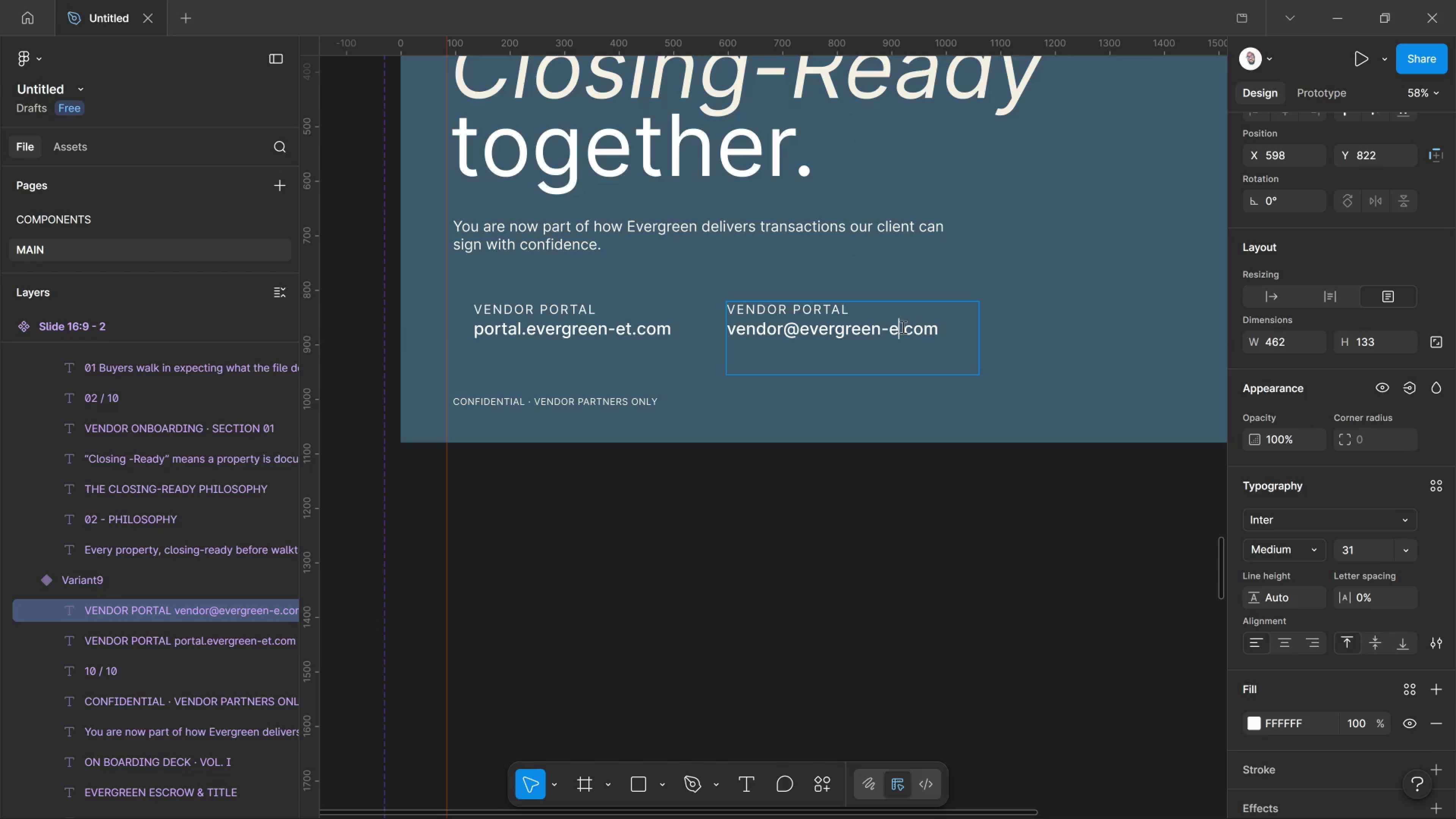 
key(Backspace)
 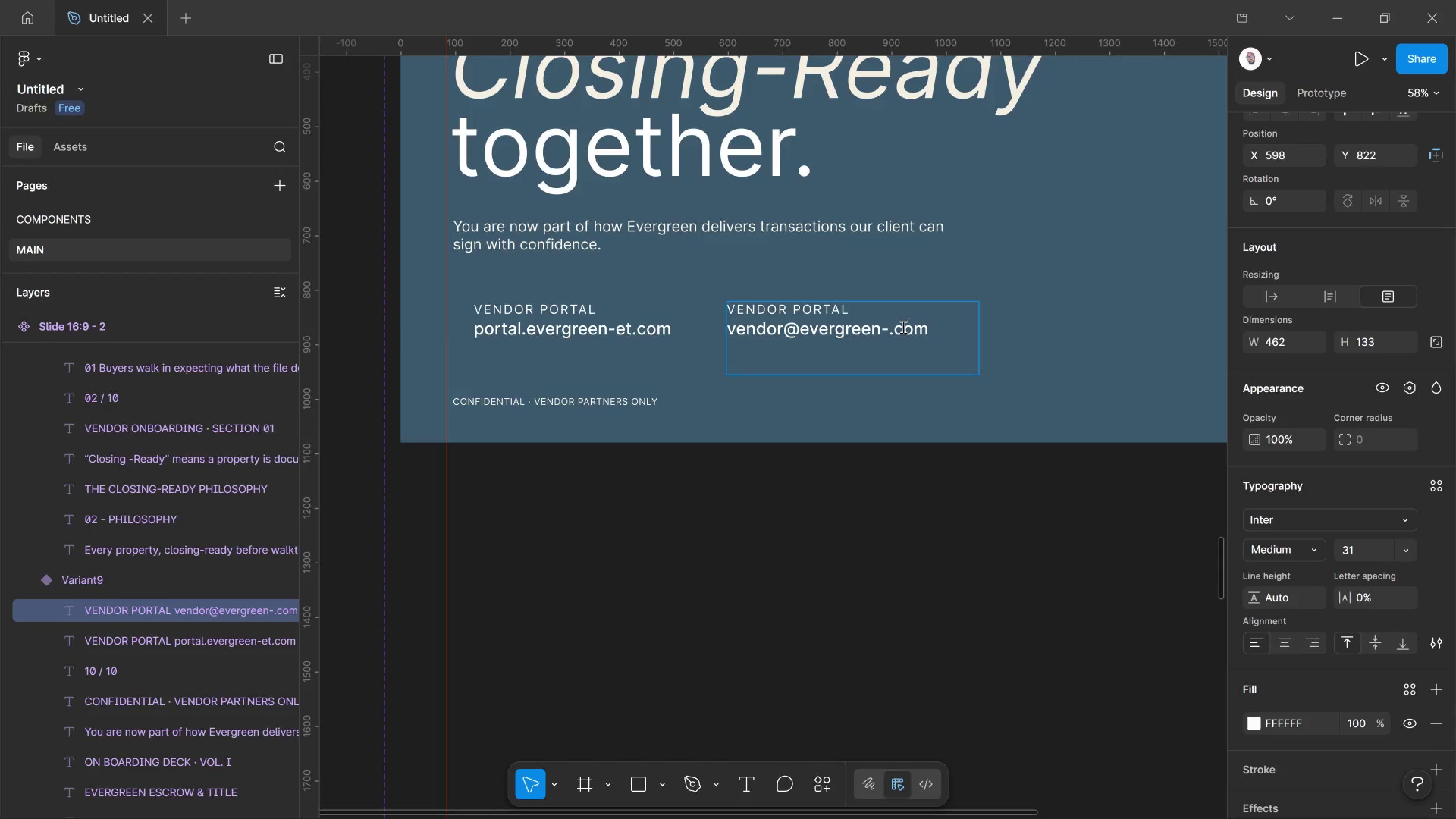 
key(E)
 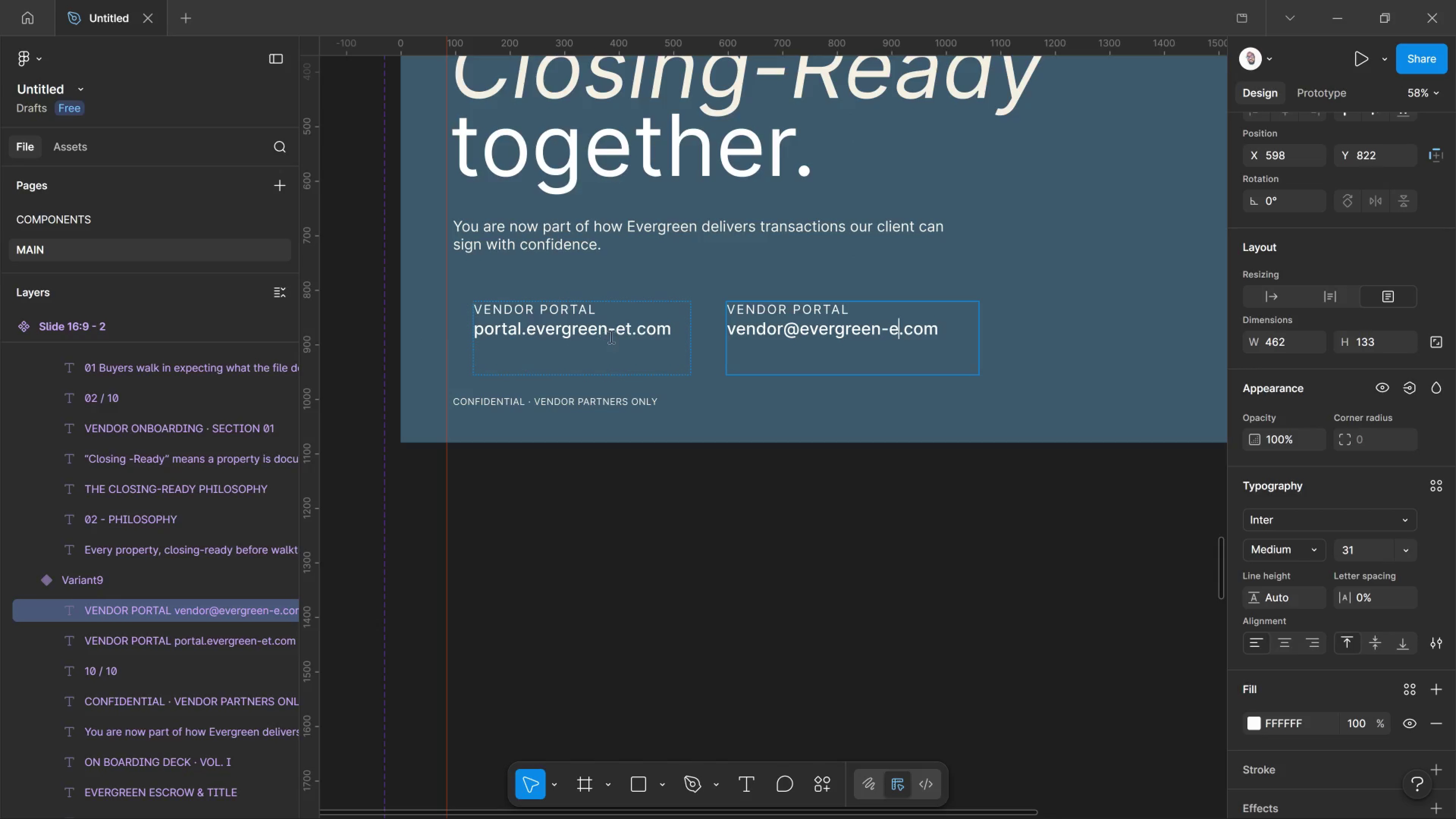 
left_click([628, 329])
 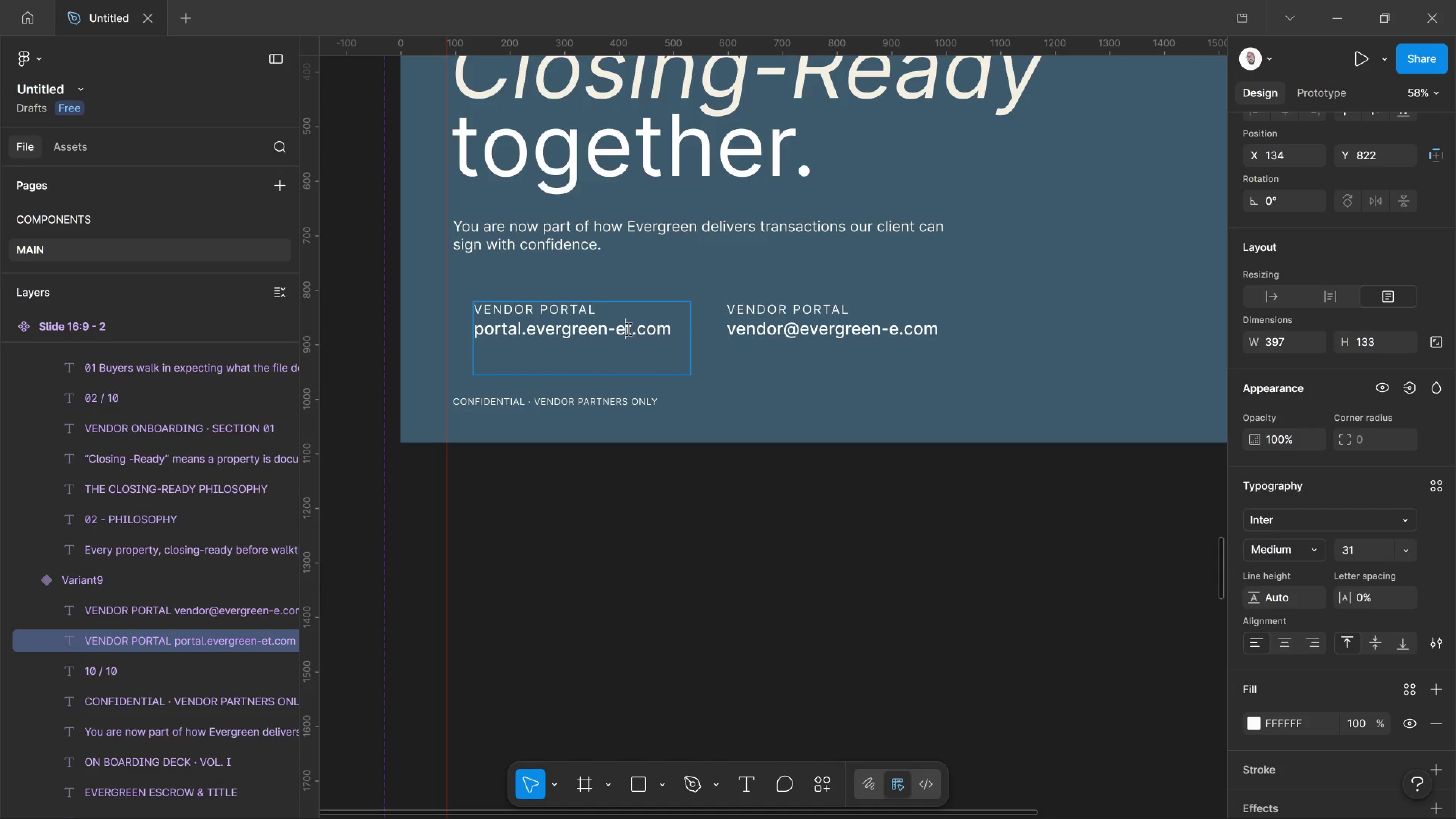 
key(Delete)
 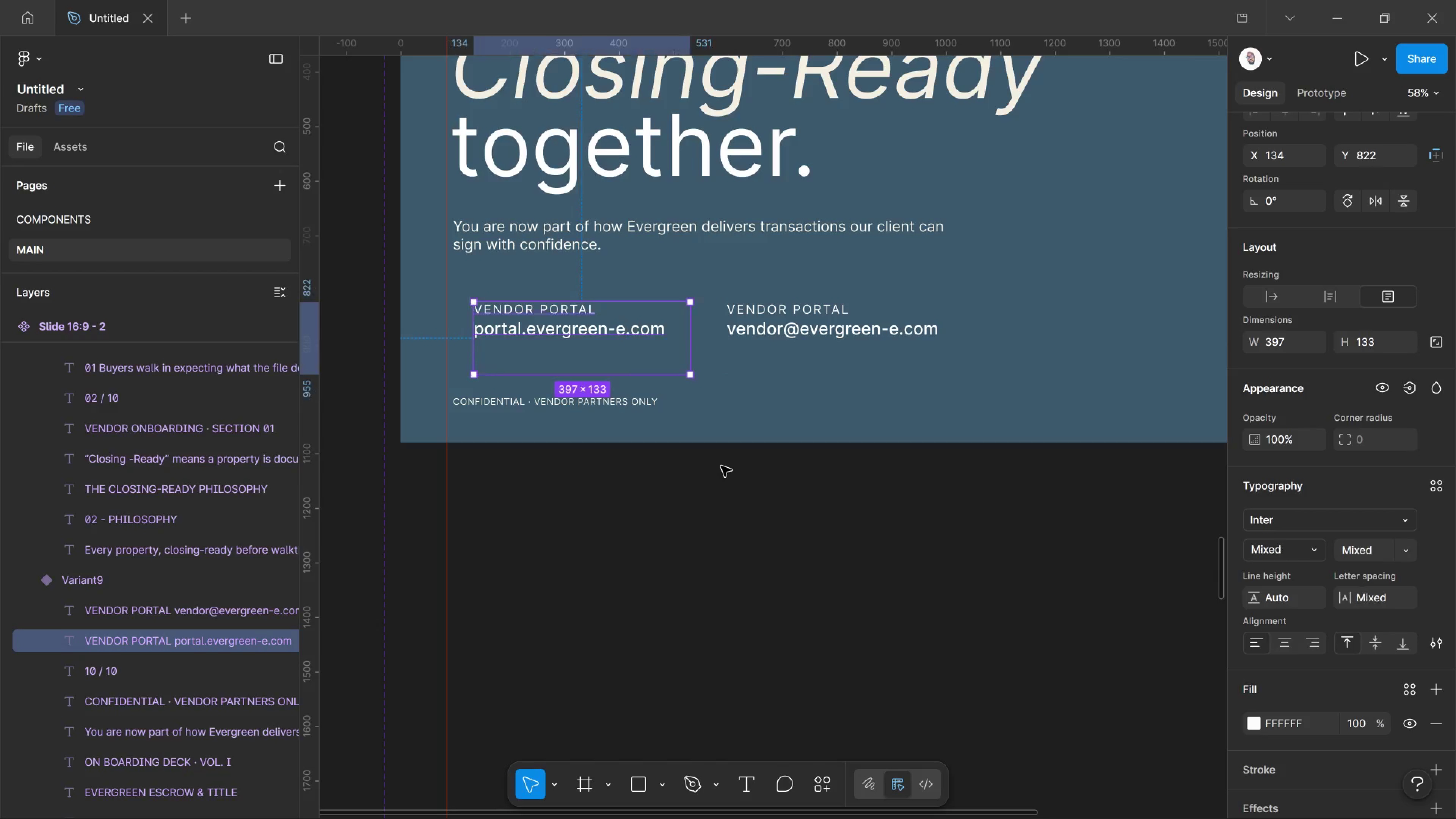 
left_click([721, 466])
 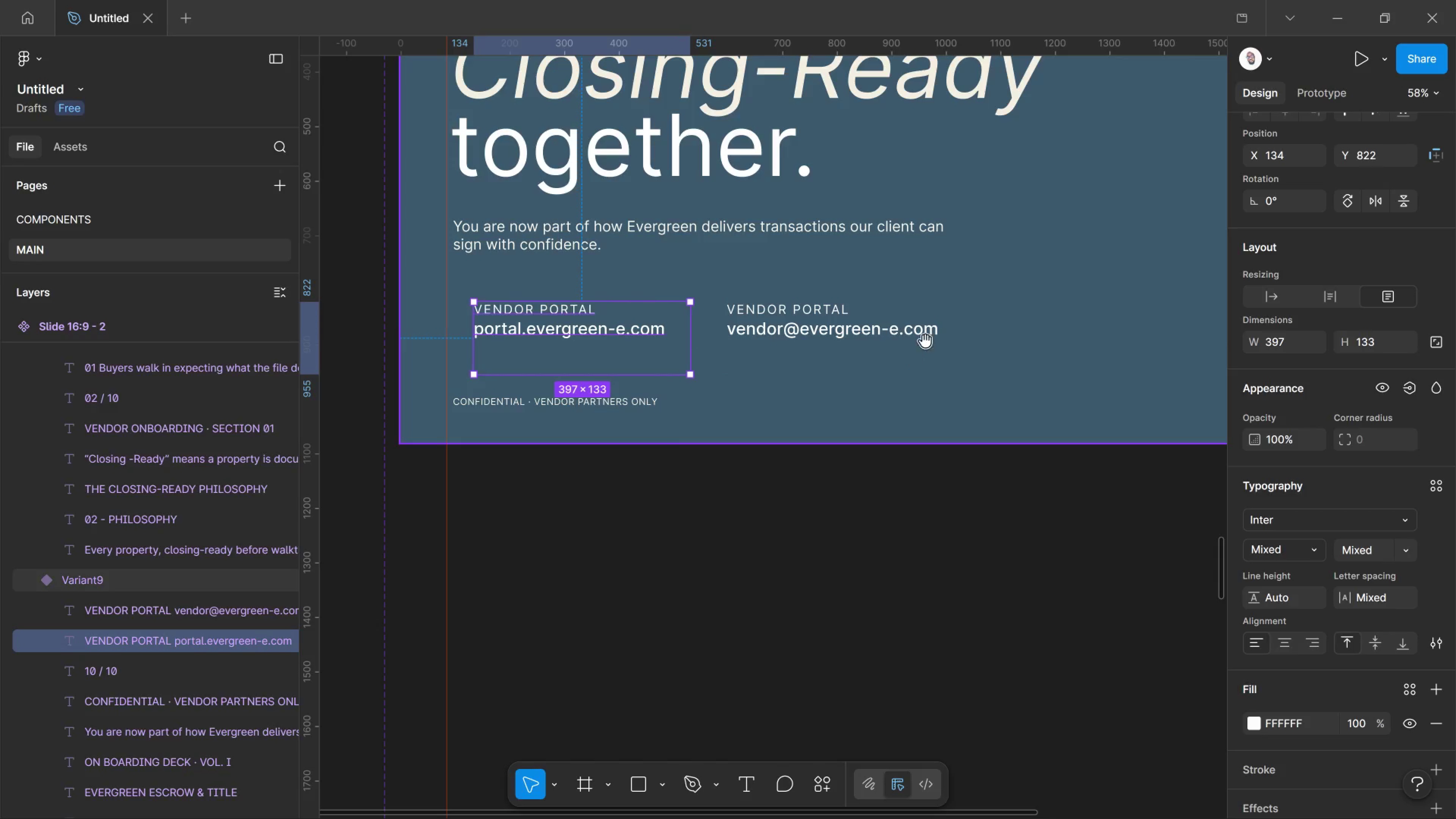 
hold_key(key=Space, duration=1.51)
 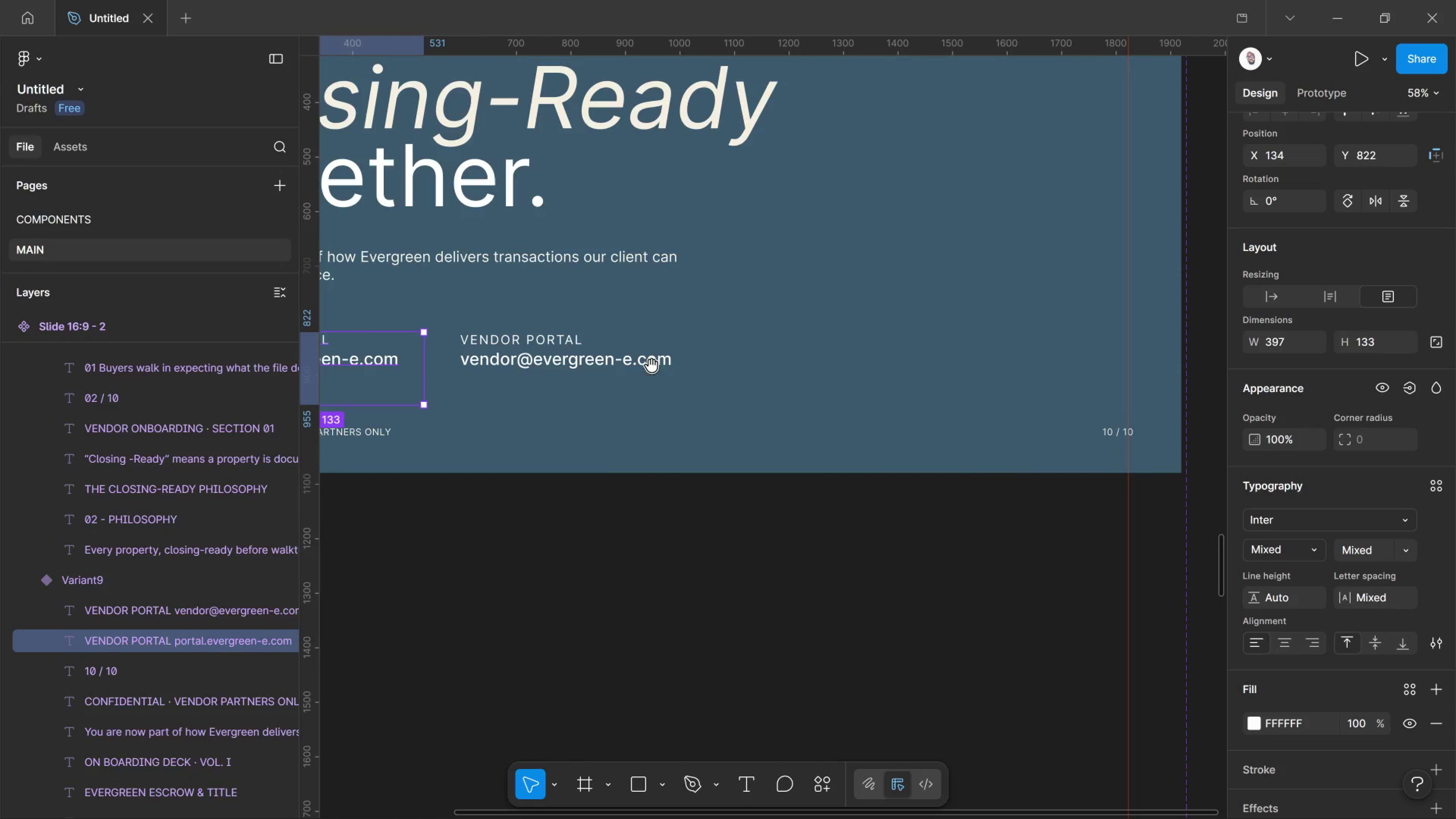 
left_click_drag(start_coordinate=[925, 341], to_coordinate=[659, 371])
 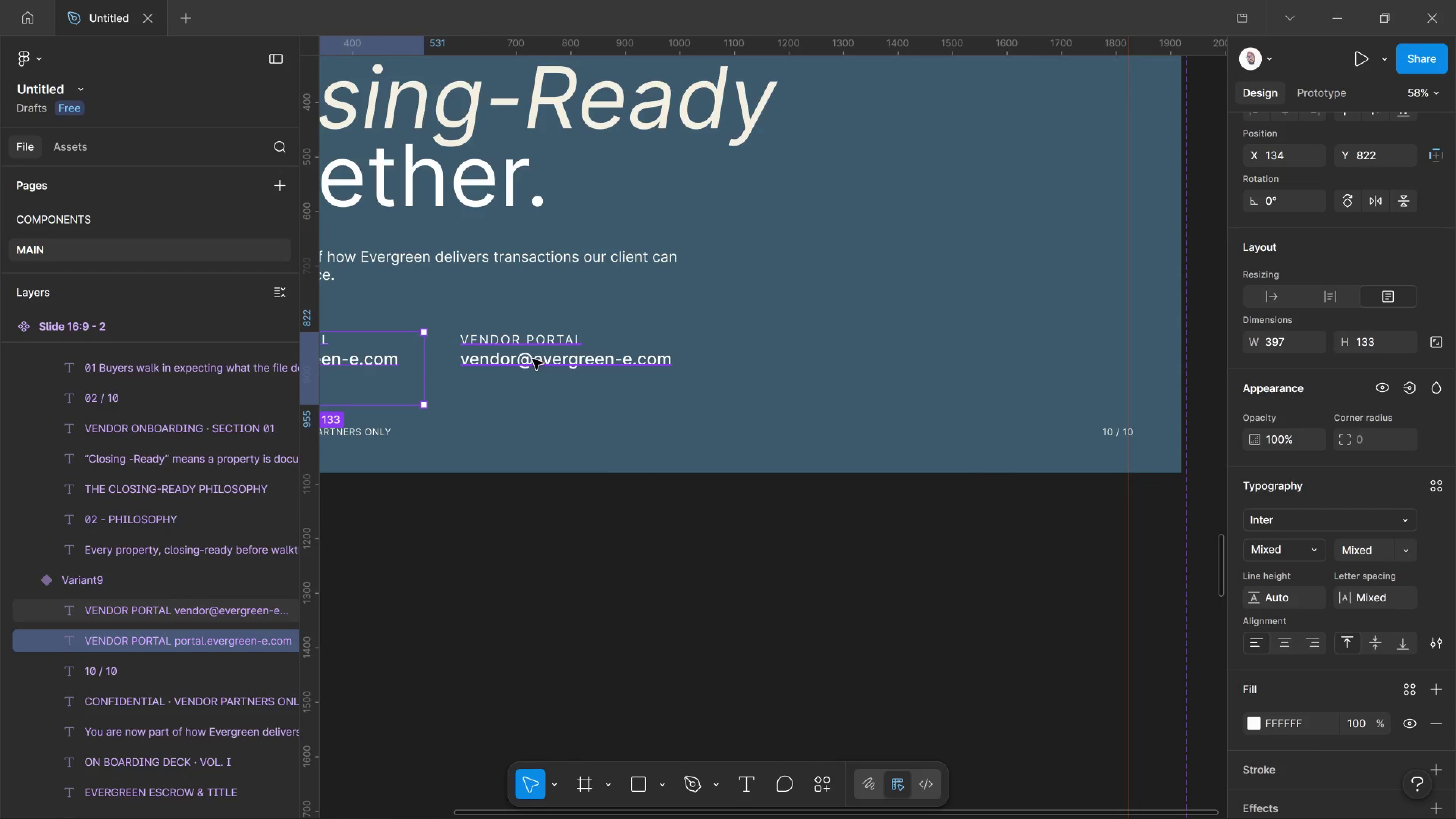 
hold_key(key=Space, duration=0.83)
 